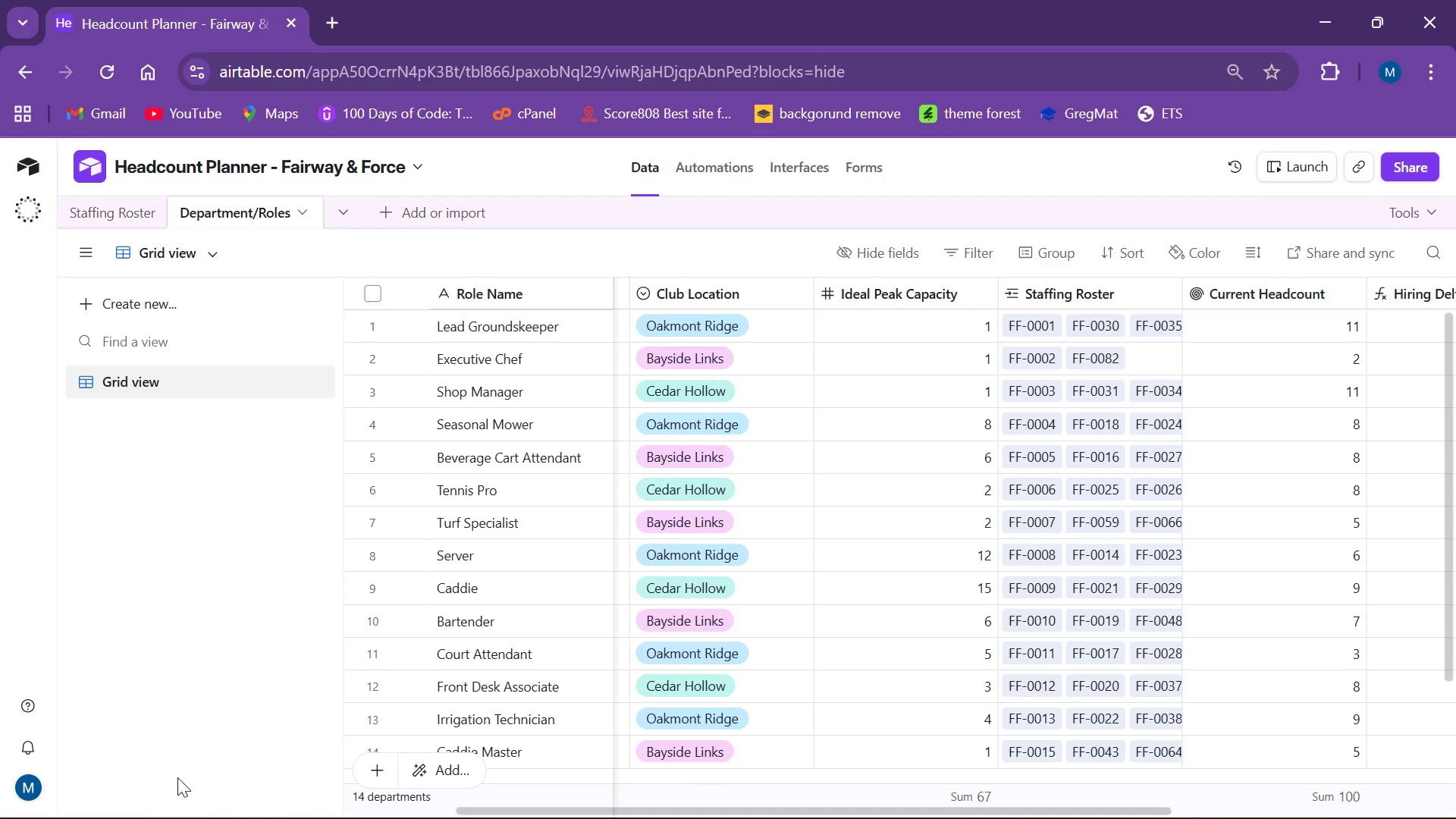 
mouse_move([637, 308])
 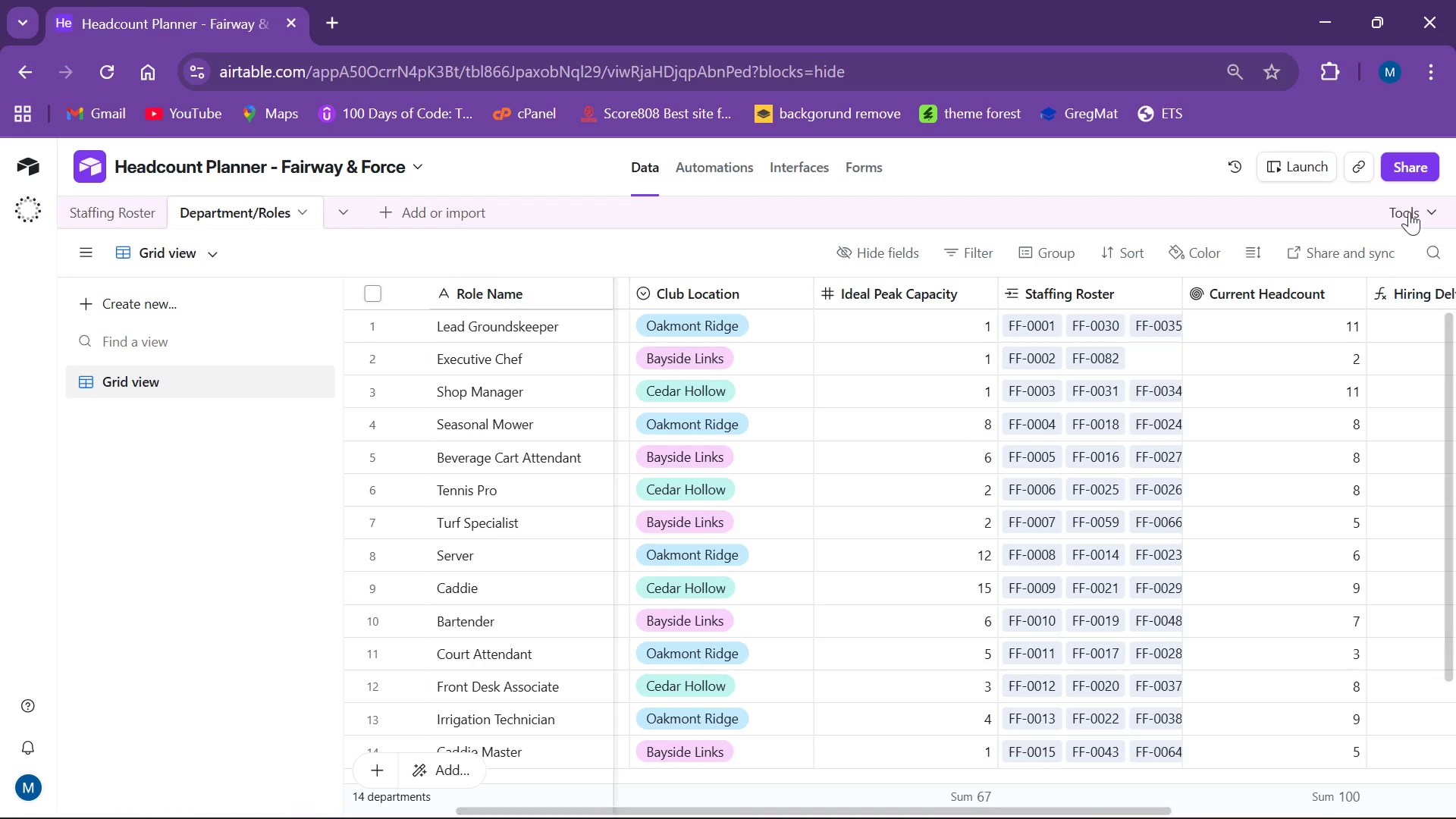 
left_click([1401, 209])
 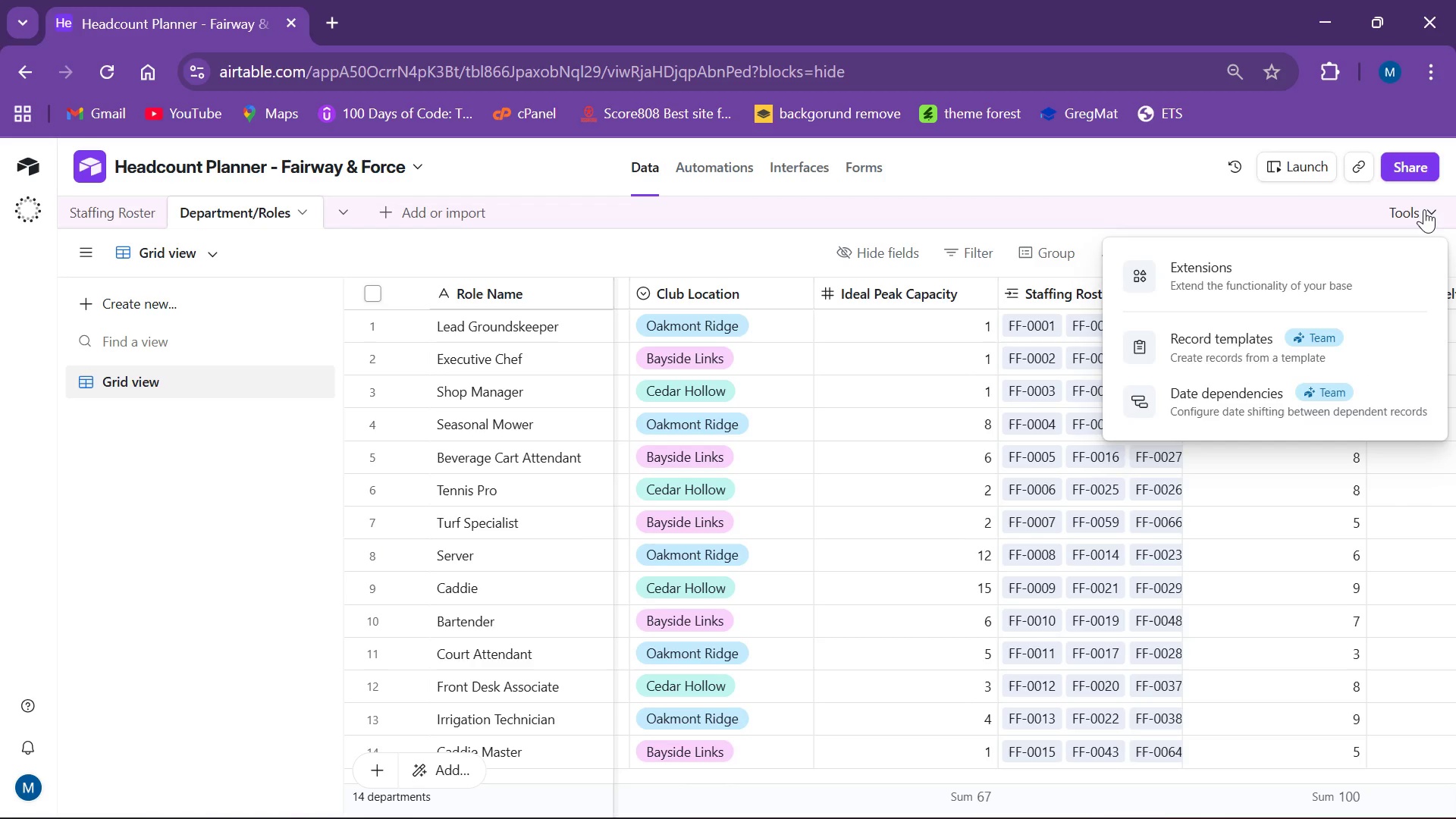 
double_click([1430, 205])
 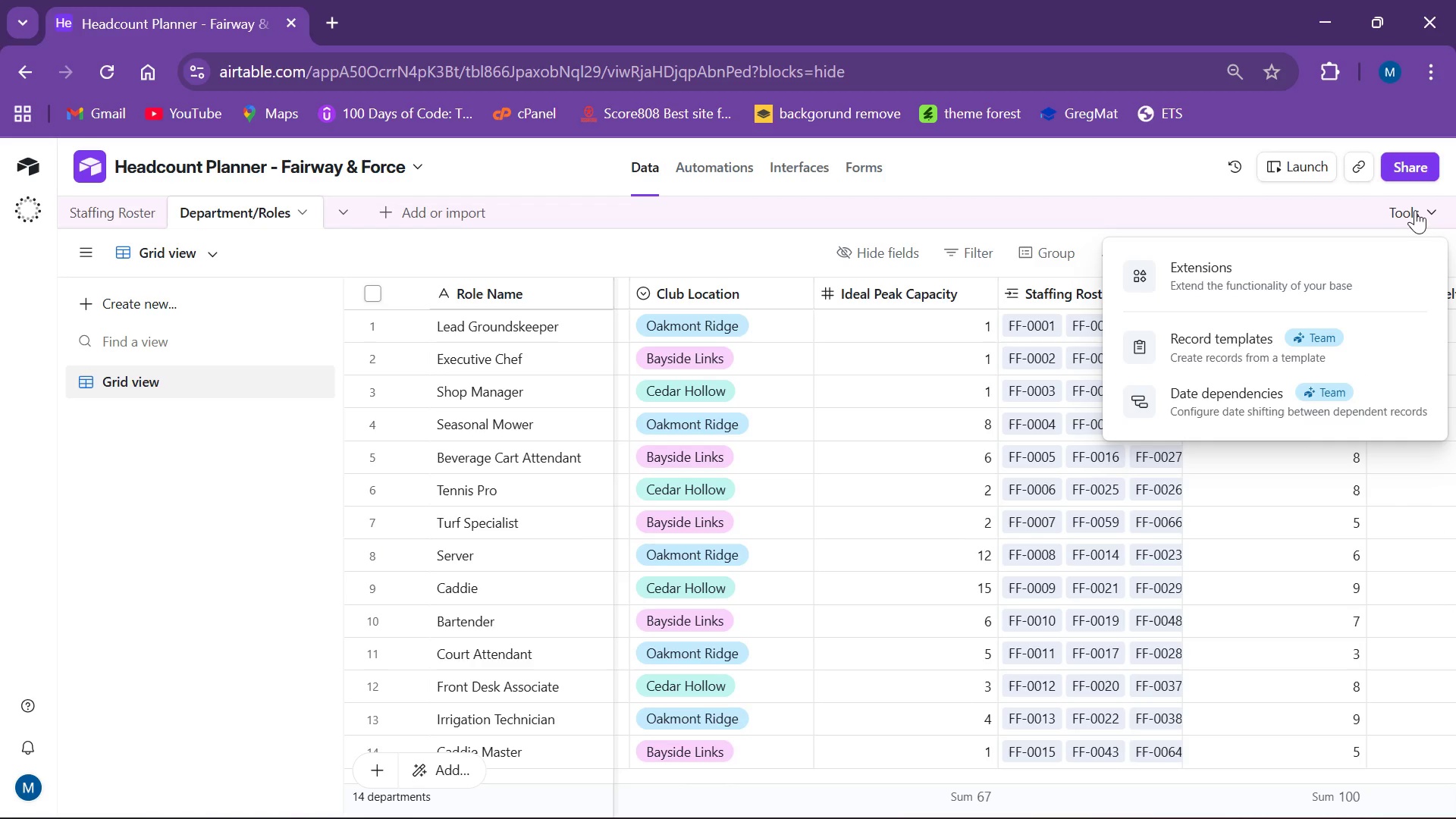 
left_click([1073, 219])
 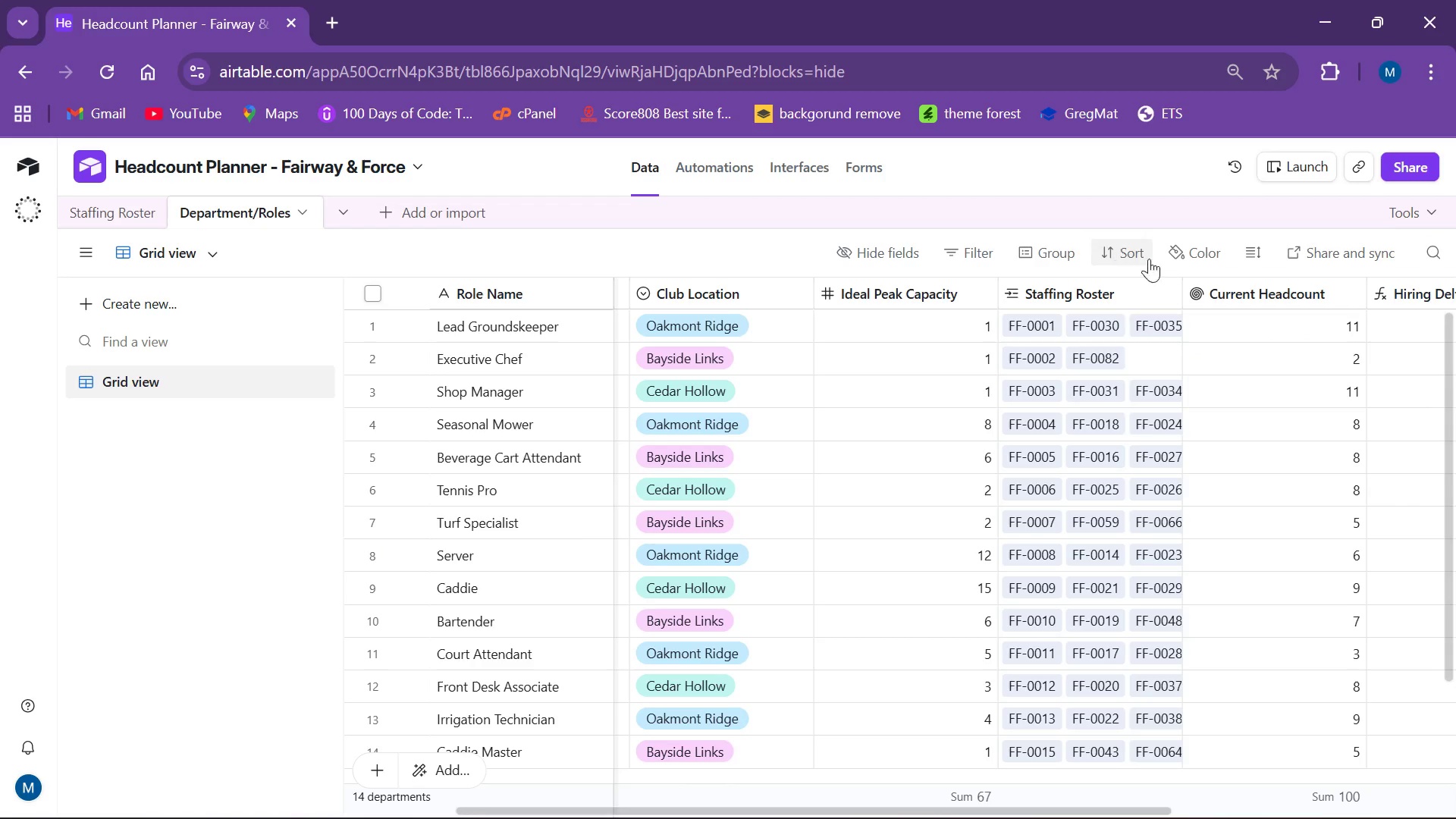 
left_click([1185, 249])
 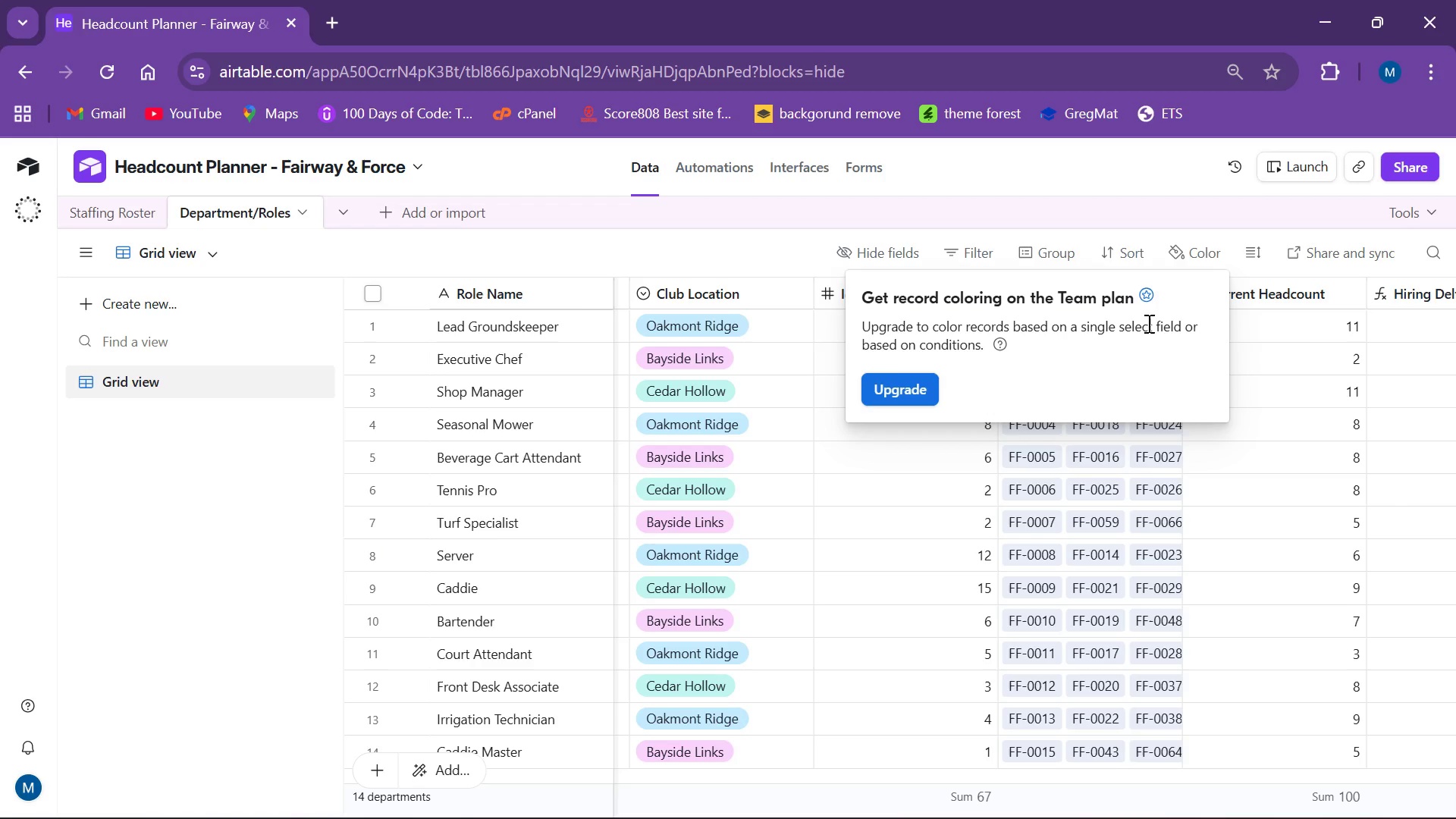 
wait(6.31)
 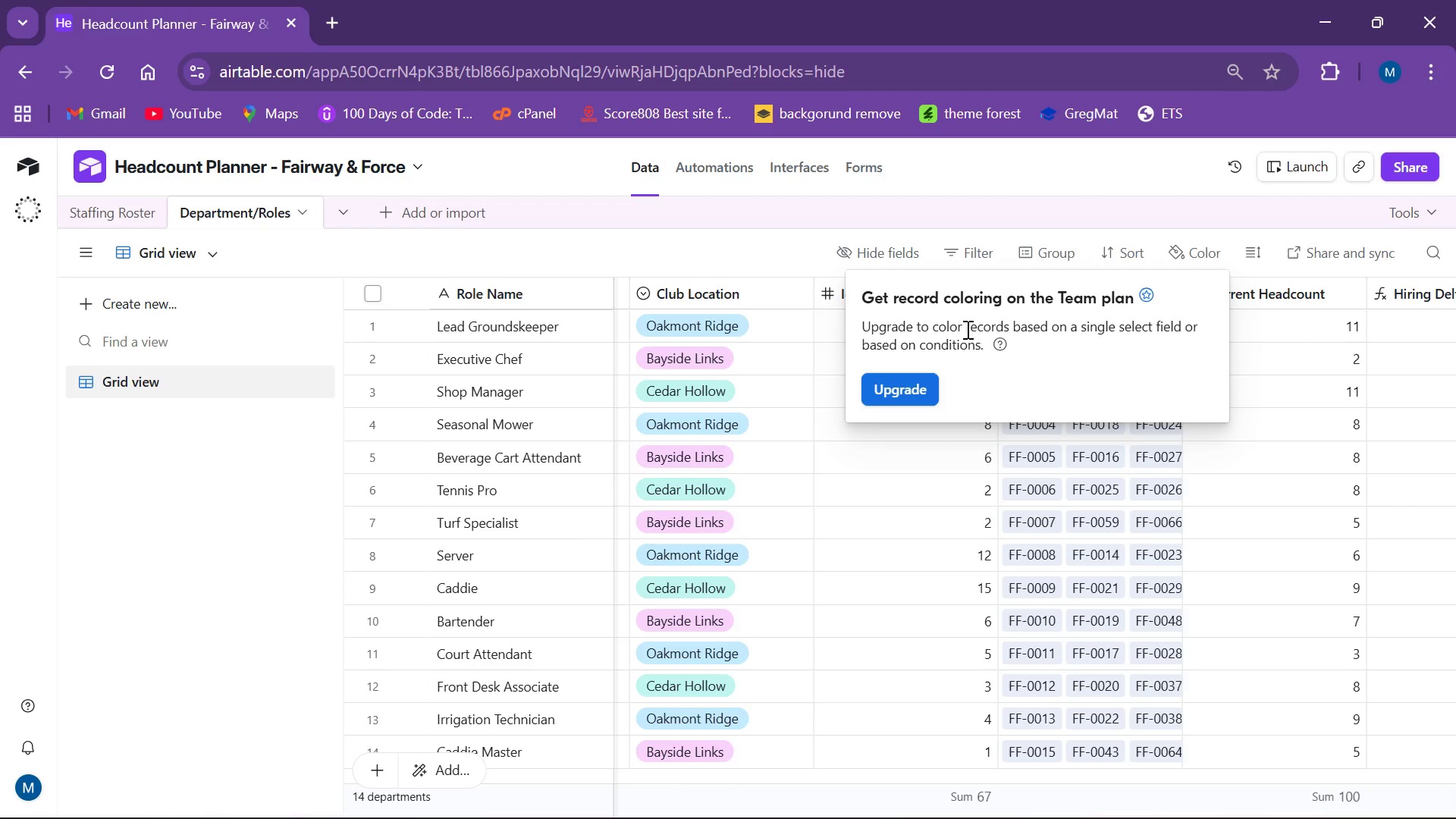 
left_click([916, 394])
 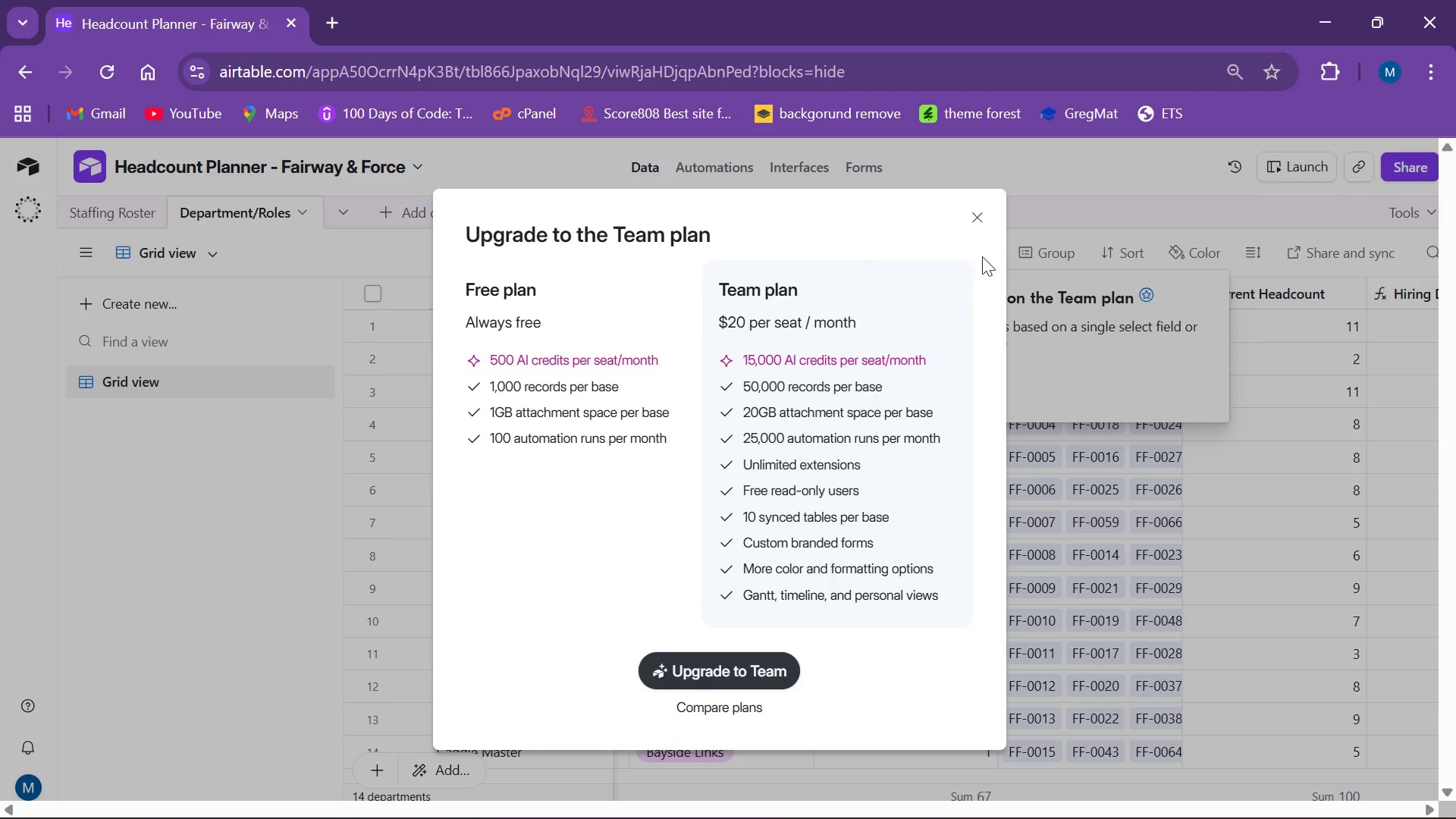 
left_click([981, 210])
 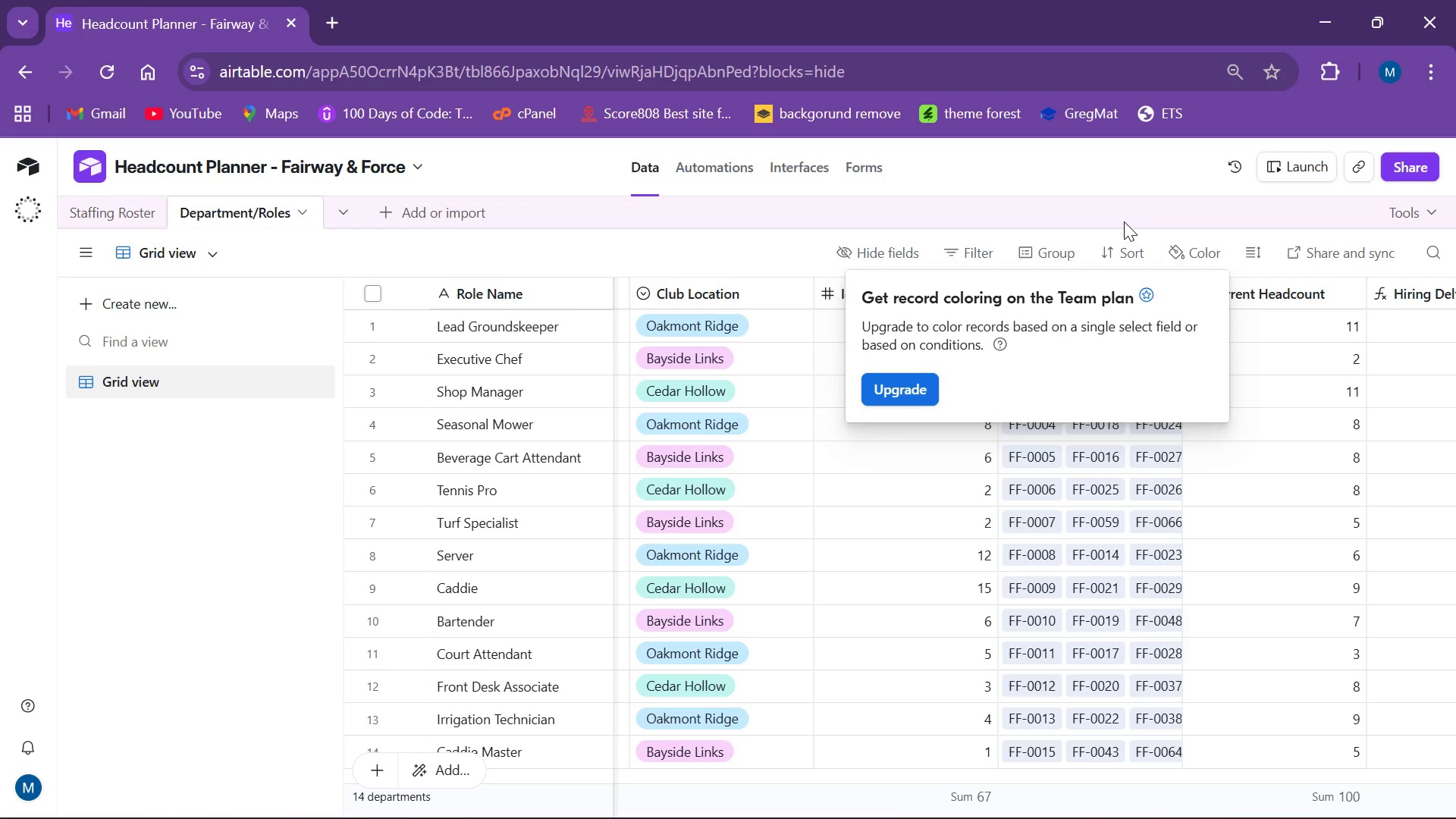 
left_click([1124, 221])
 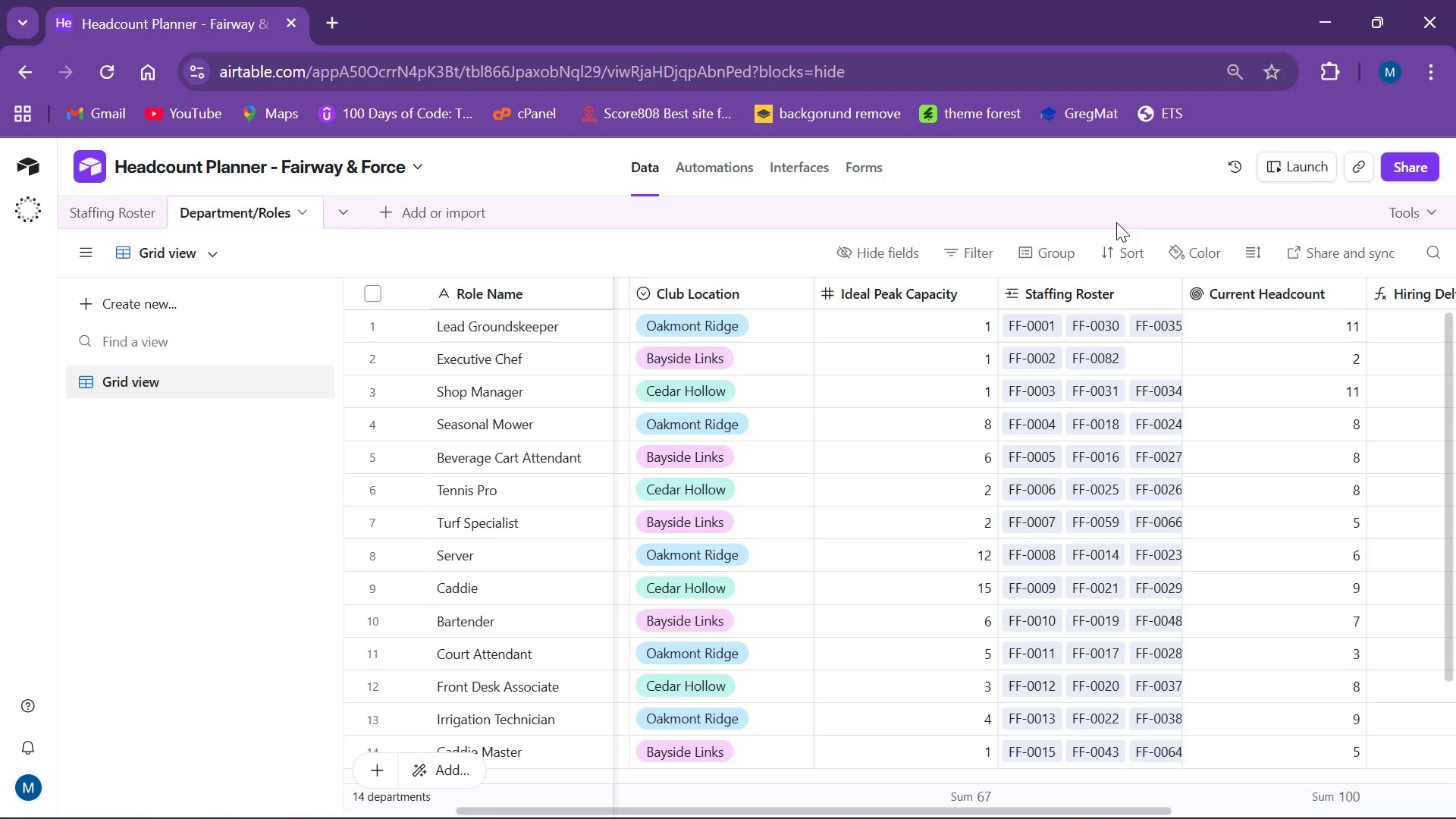 
wait(7.03)
 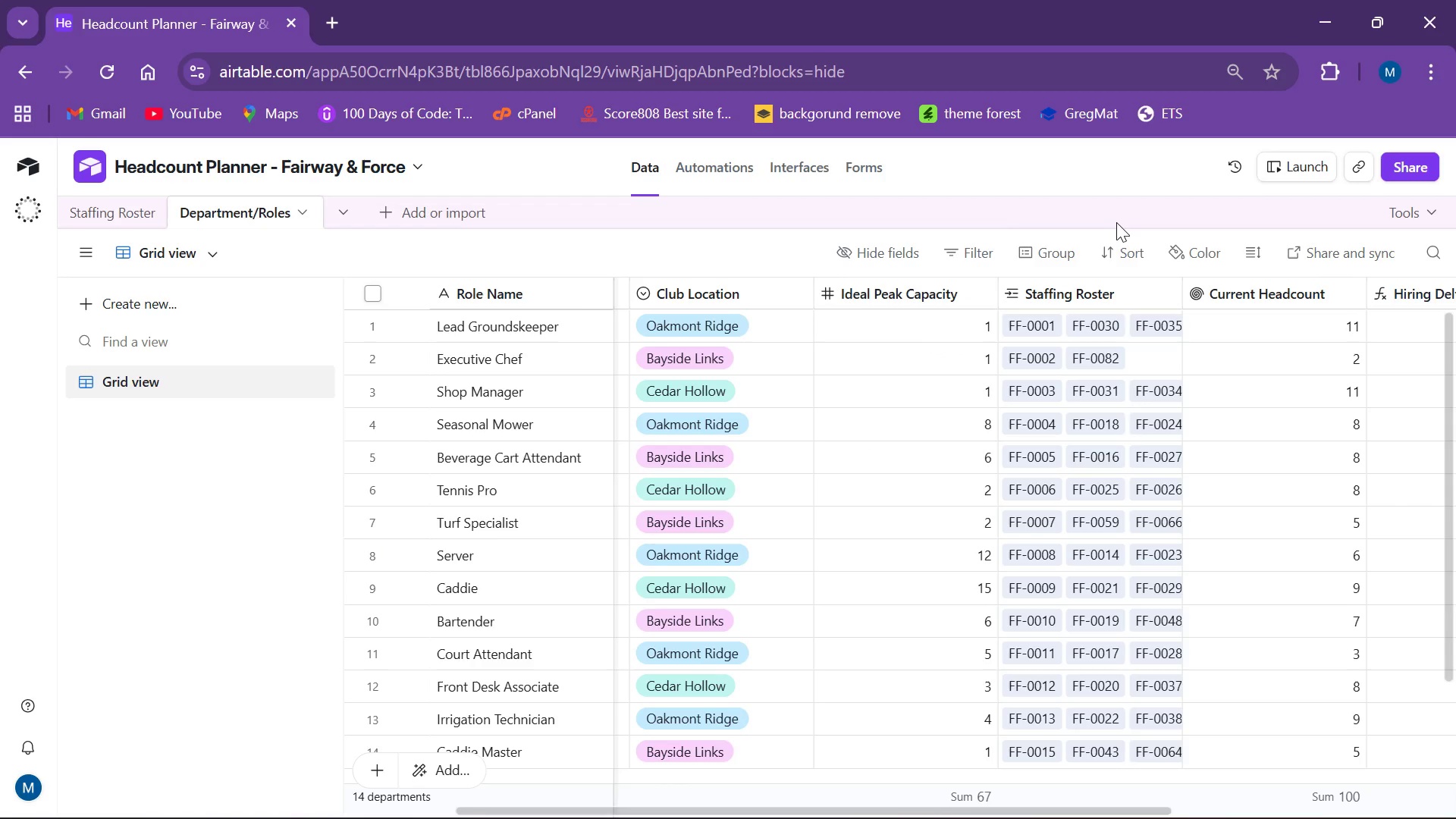 
left_click([969, 260])
 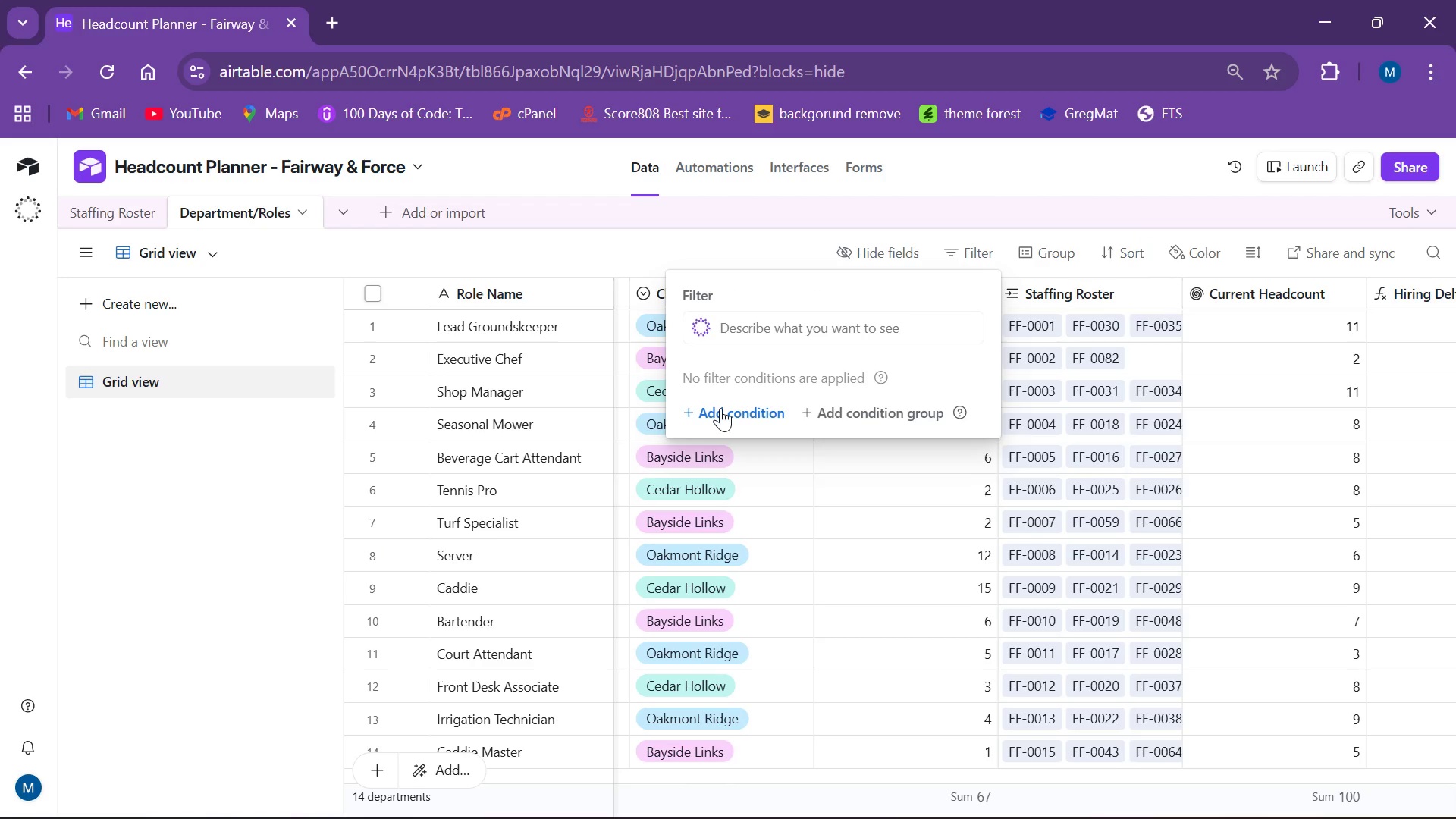 
left_click([720, 408])
 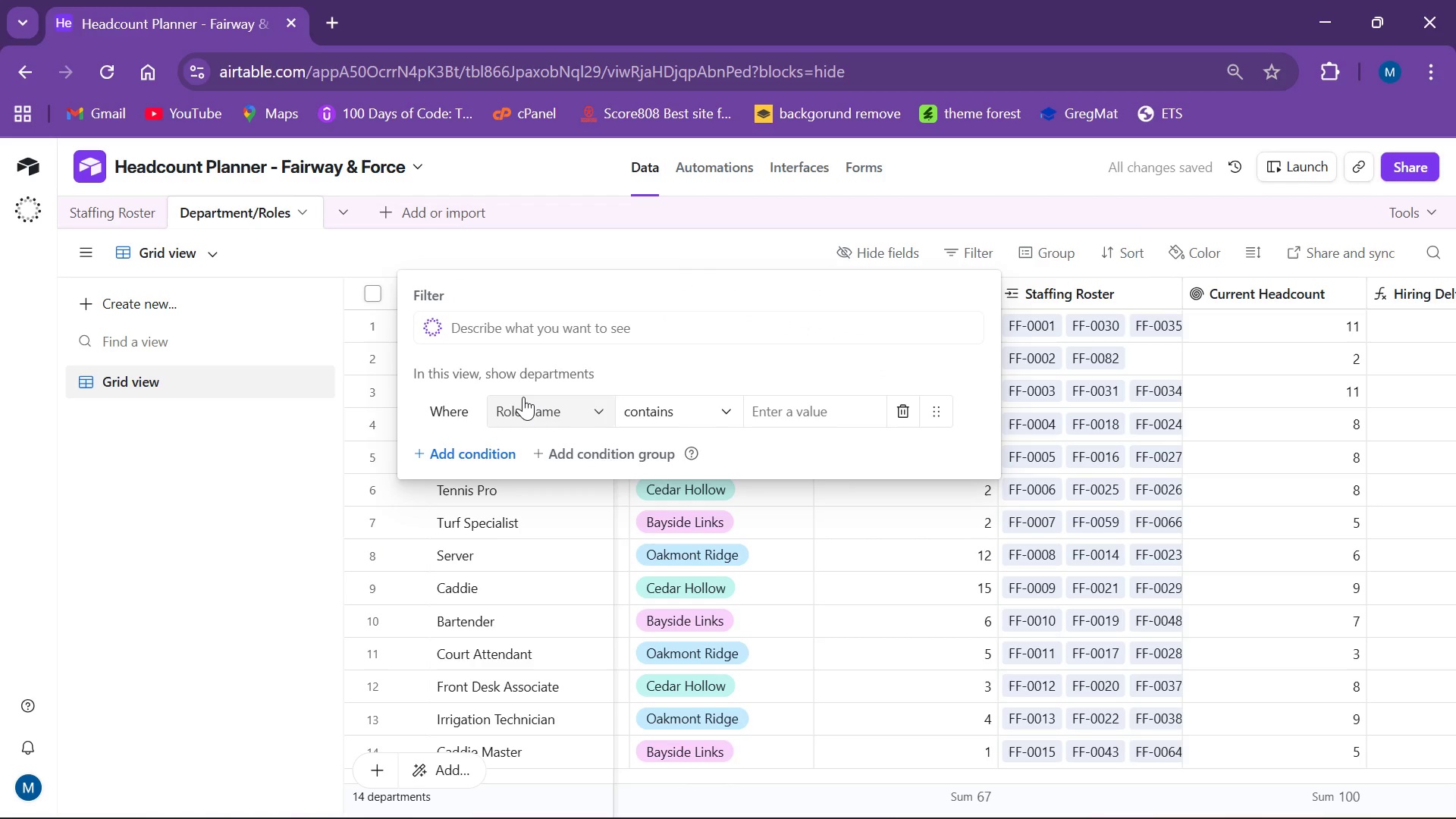 
wait(6.56)
 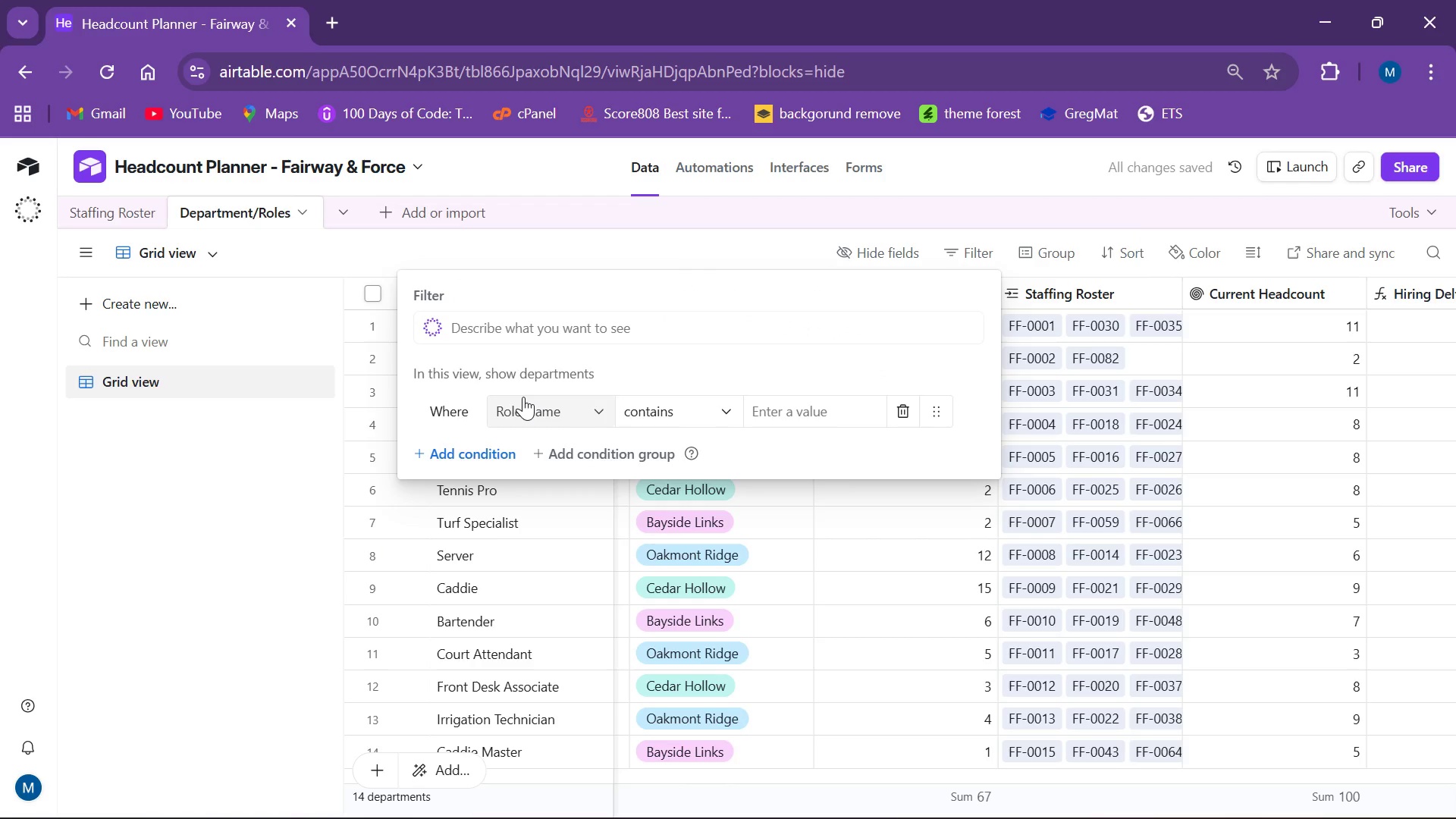 
left_click([575, 237])
 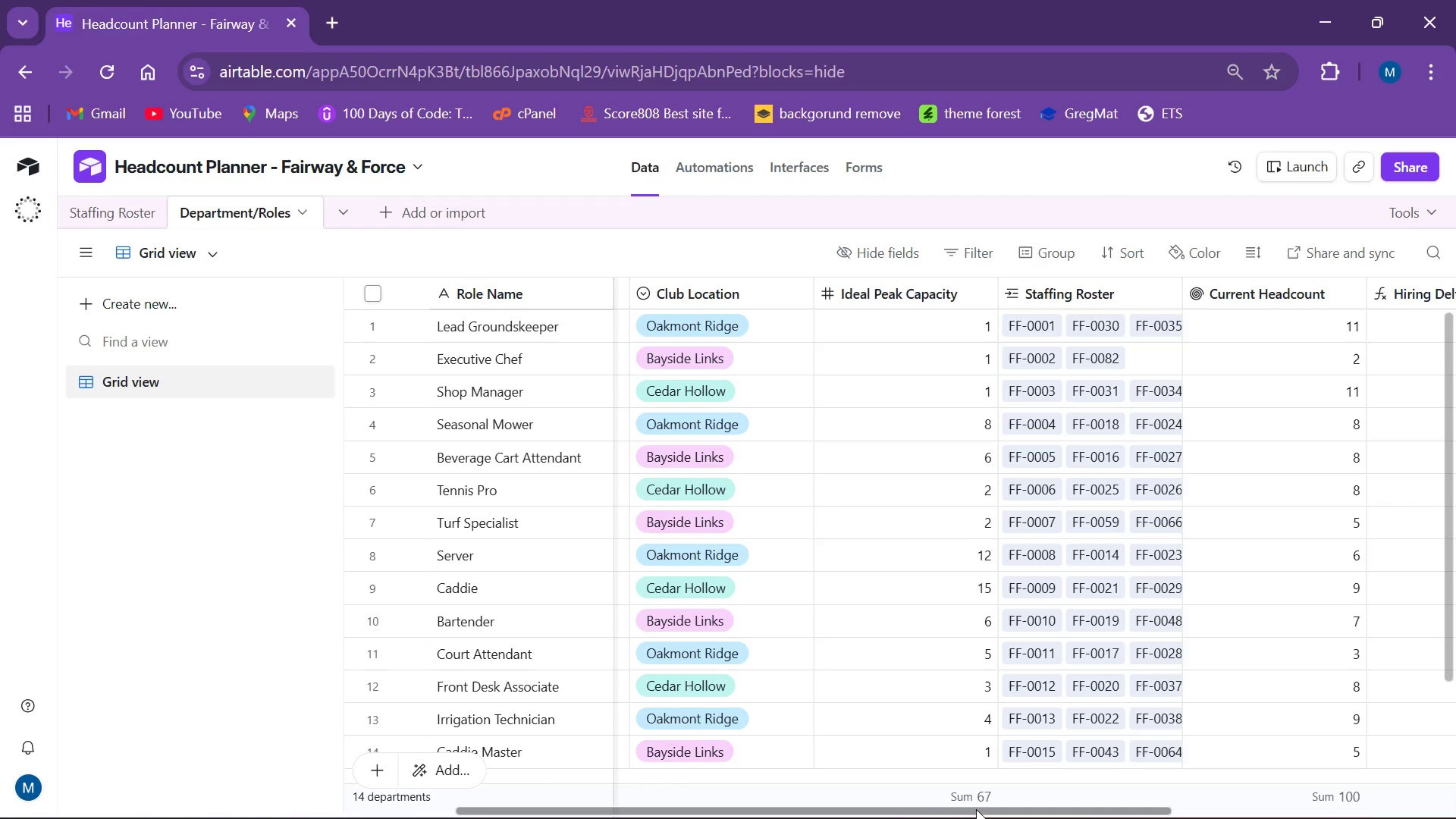 
left_click_drag(start_coordinate=[976, 808], to_coordinate=[1314, 811])
 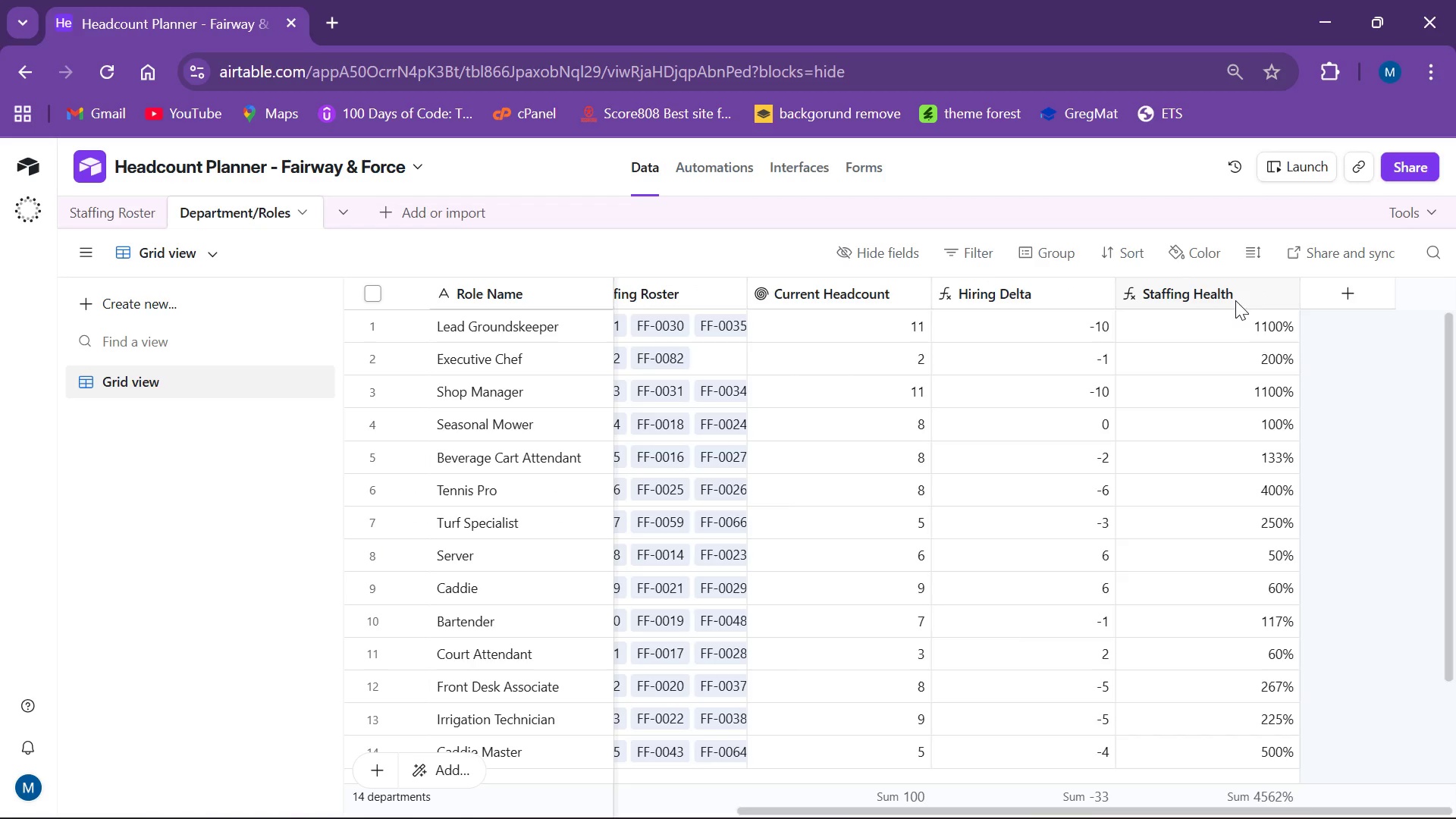 
left_click([1235, 302])
 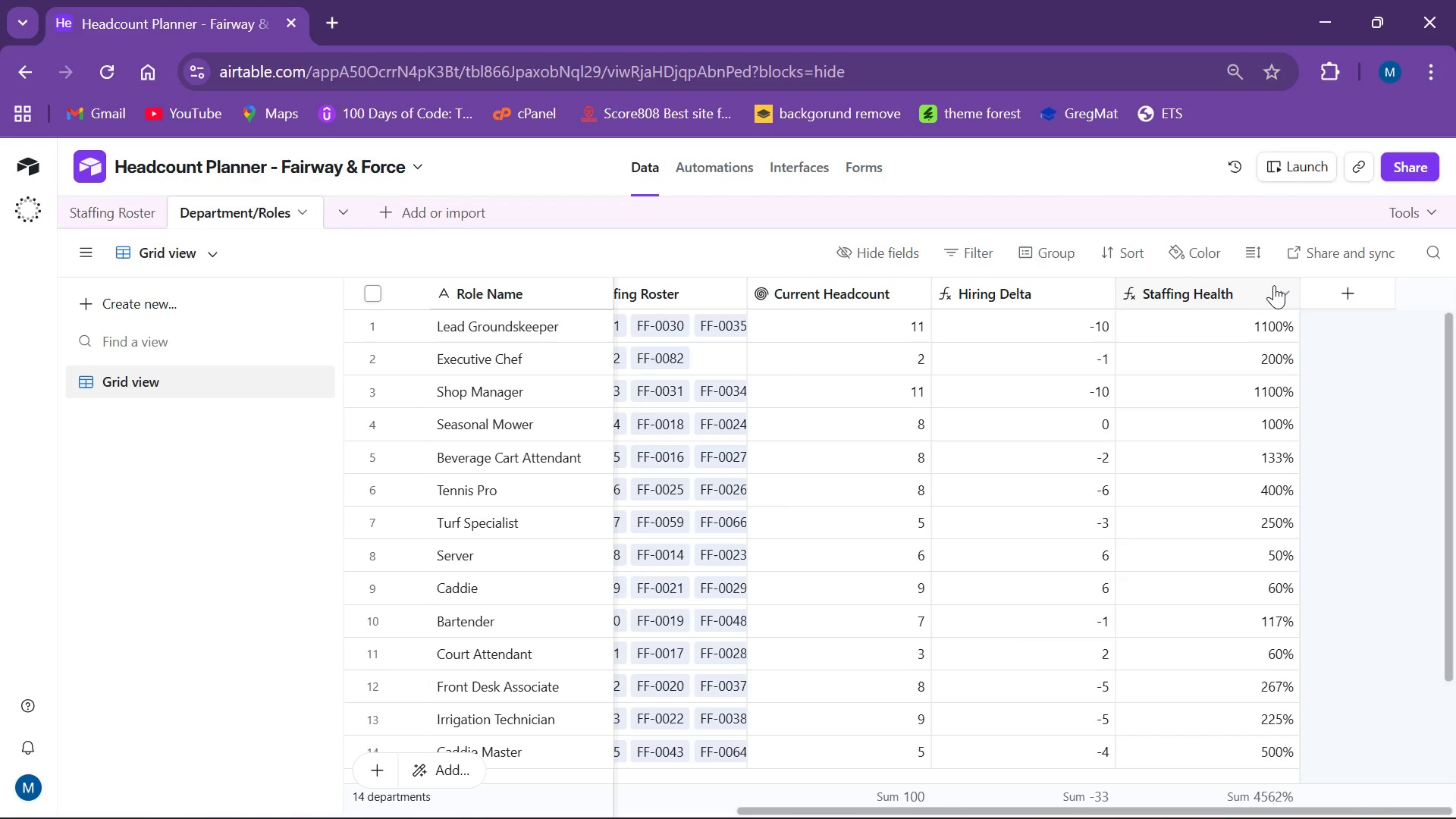 
left_click([1277, 285])
 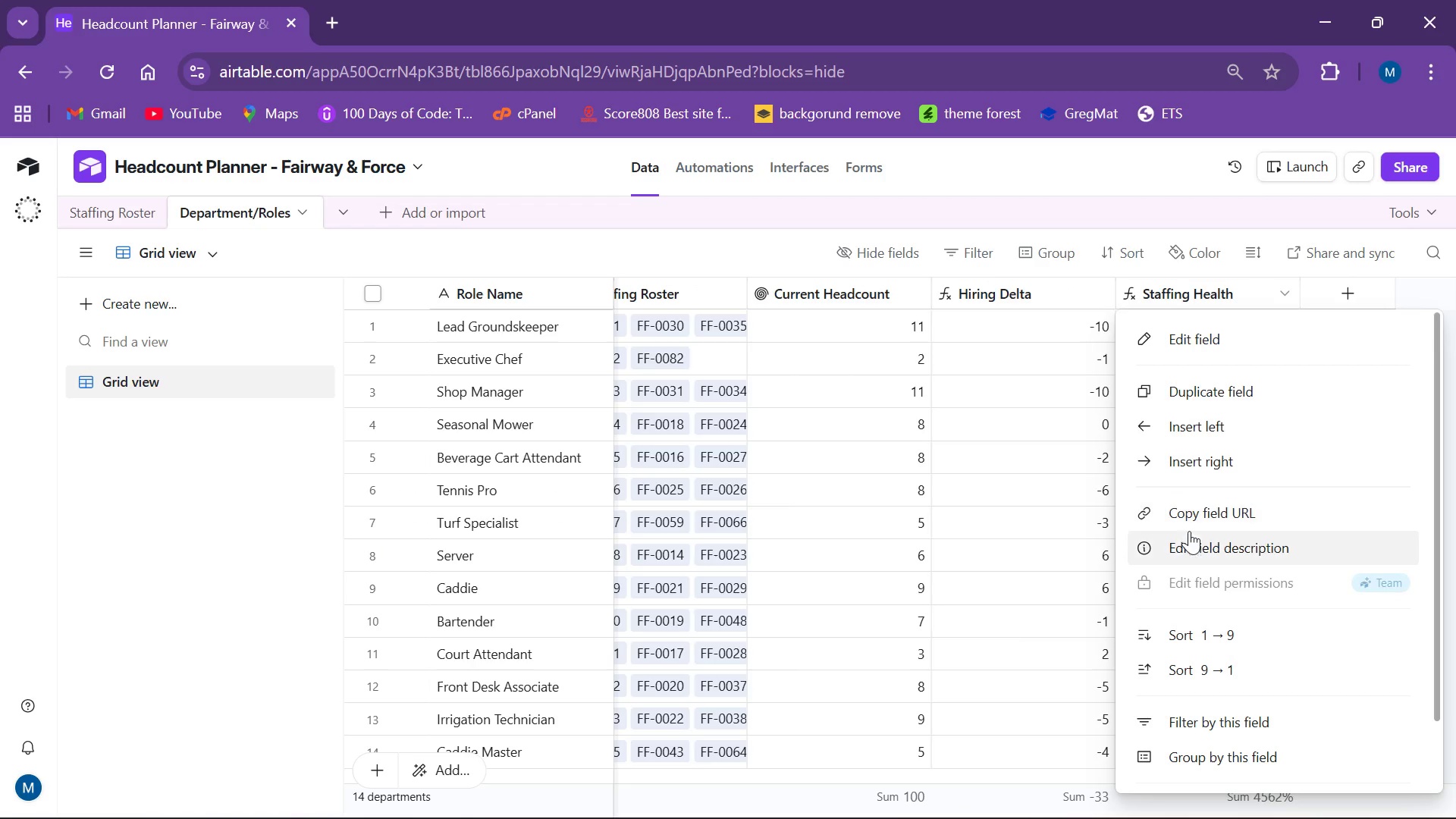 
scroll: coordinate [1256, 600], scroll_direction: down, amount: 4.0
 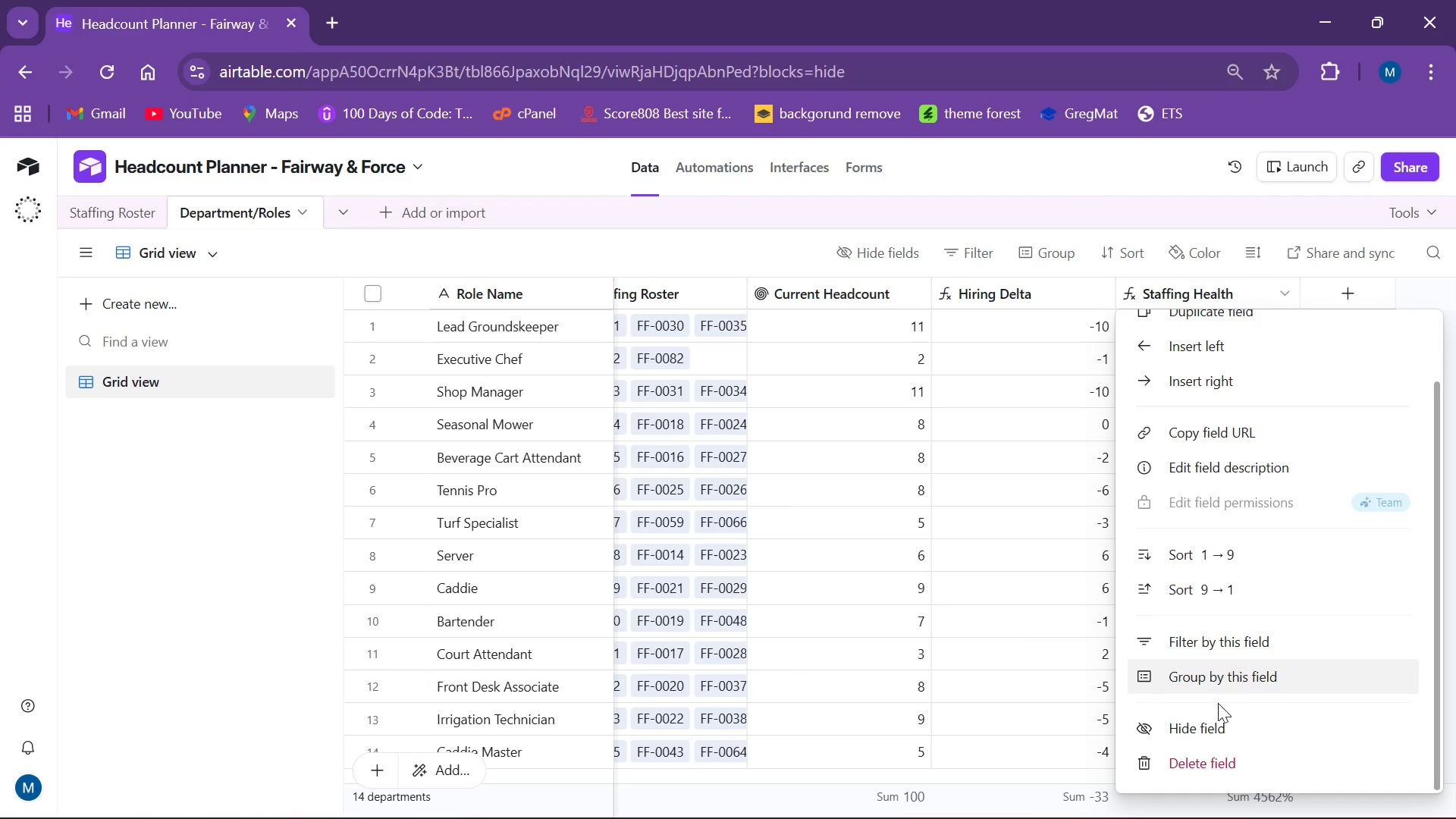 
scroll: coordinate [1225, 632], scroll_direction: up, amount: 2.0
 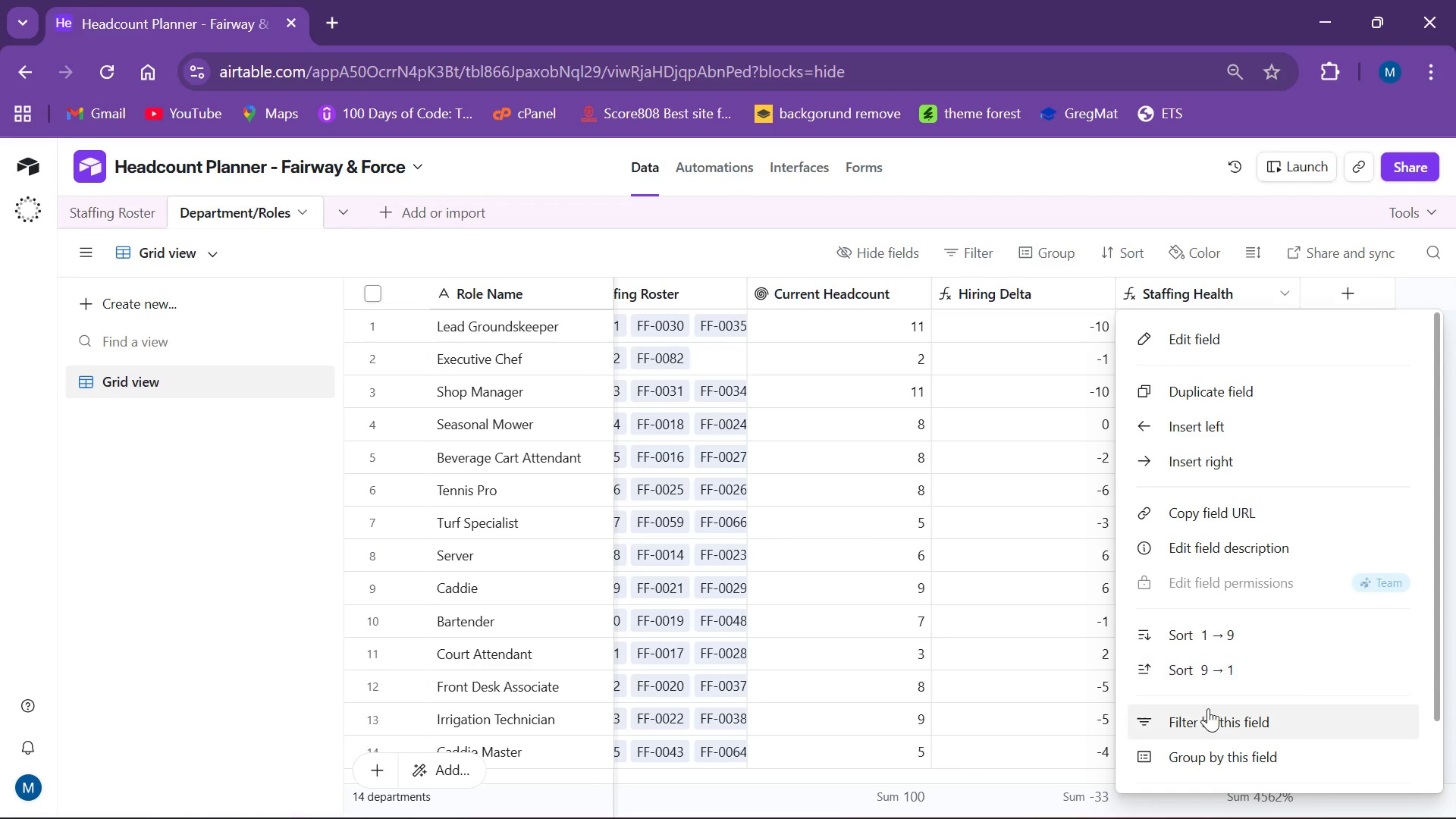 
left_click([1212, 717])
 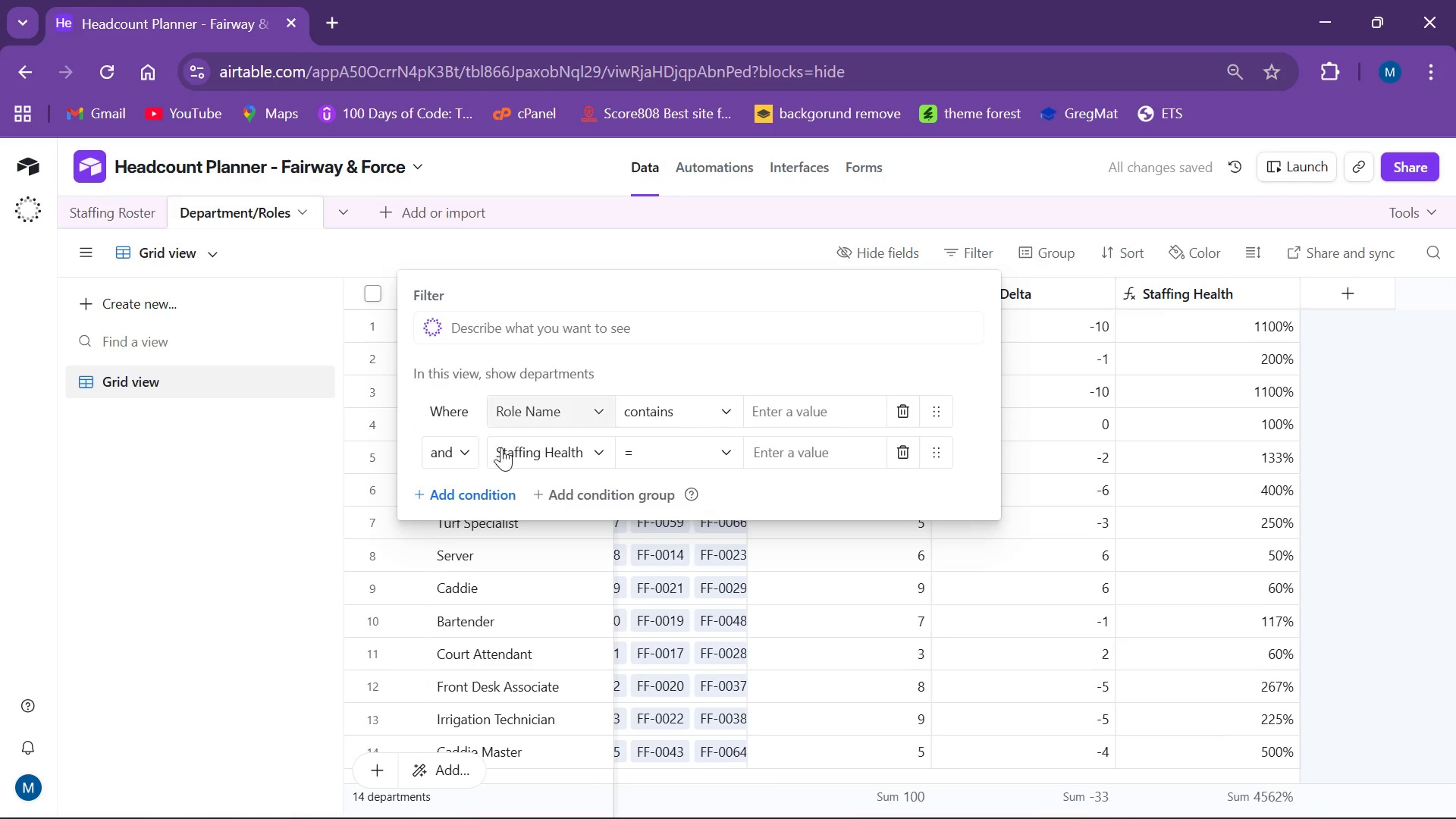 
wait(7.58)
 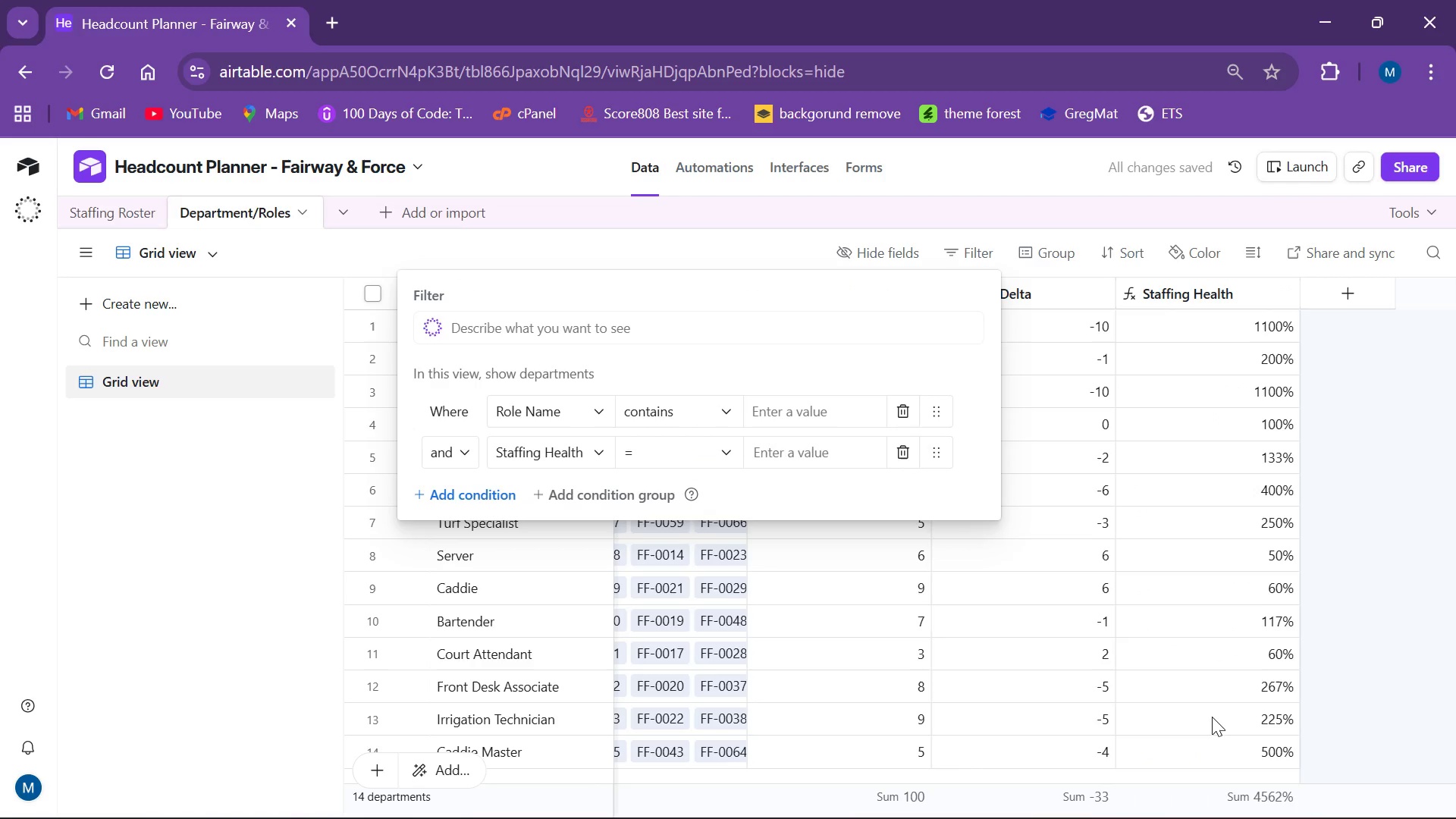 
left_click([567, 415])
 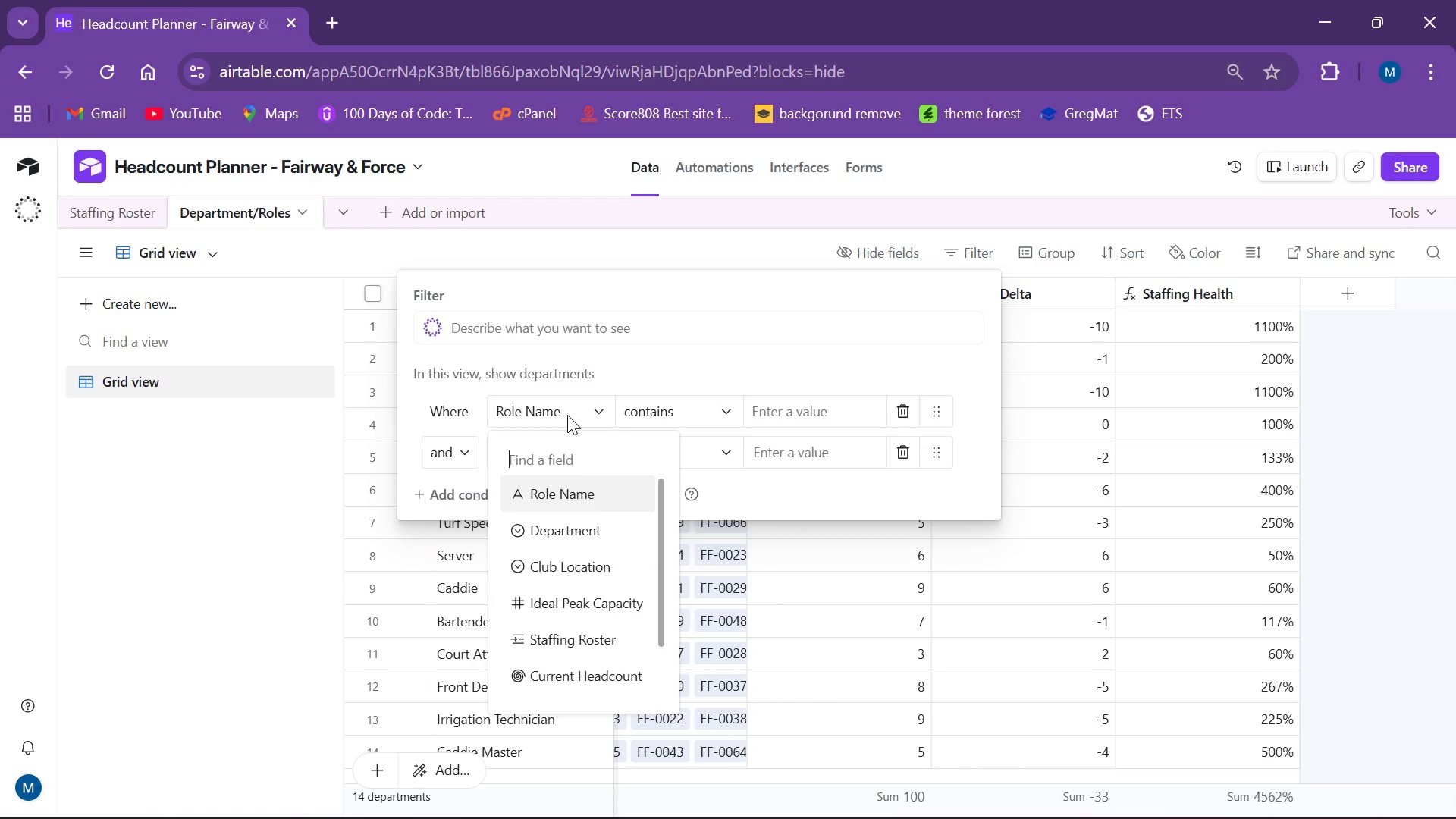 
left_click([567, 415])
 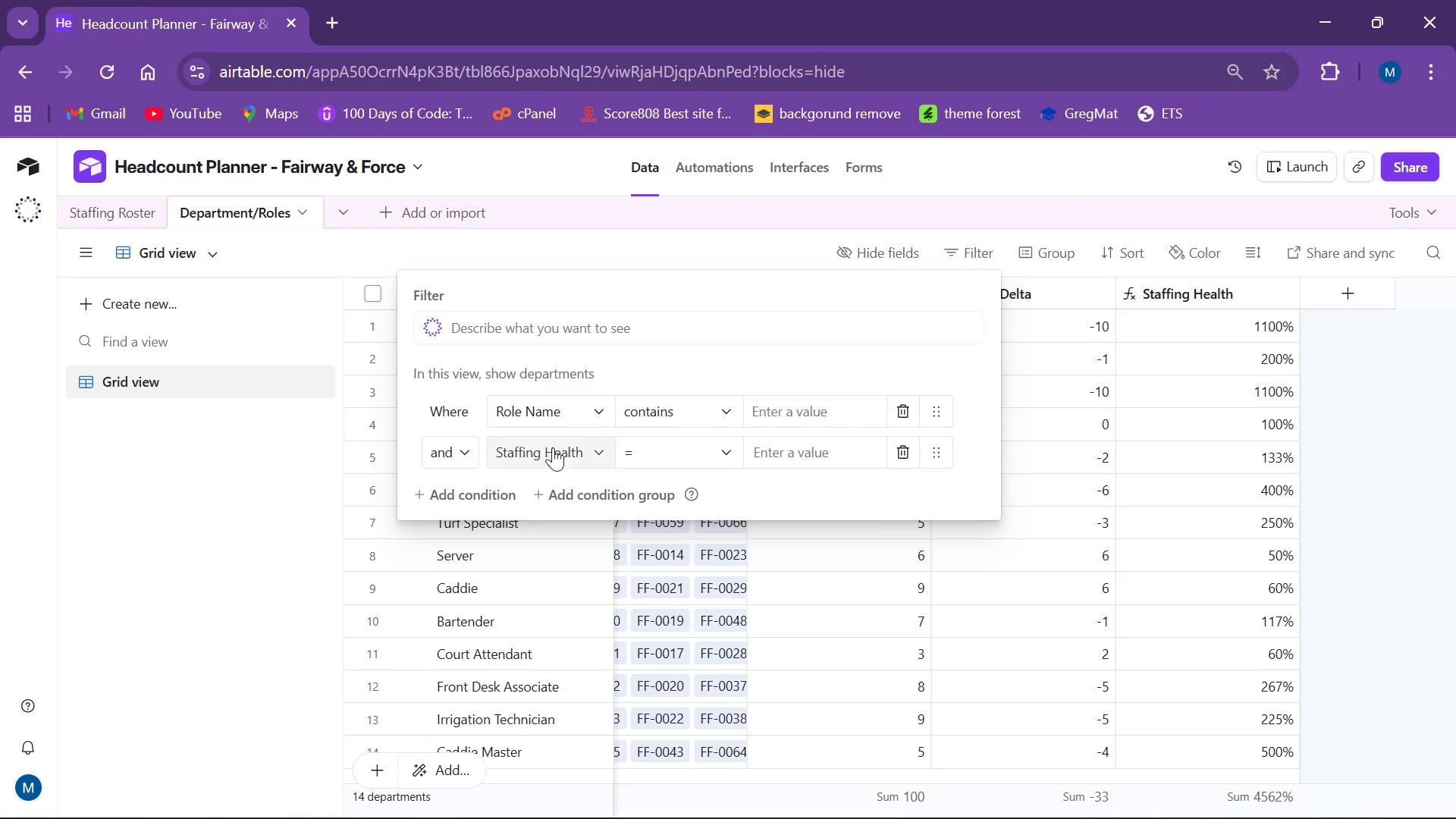 
wait(5.95)
 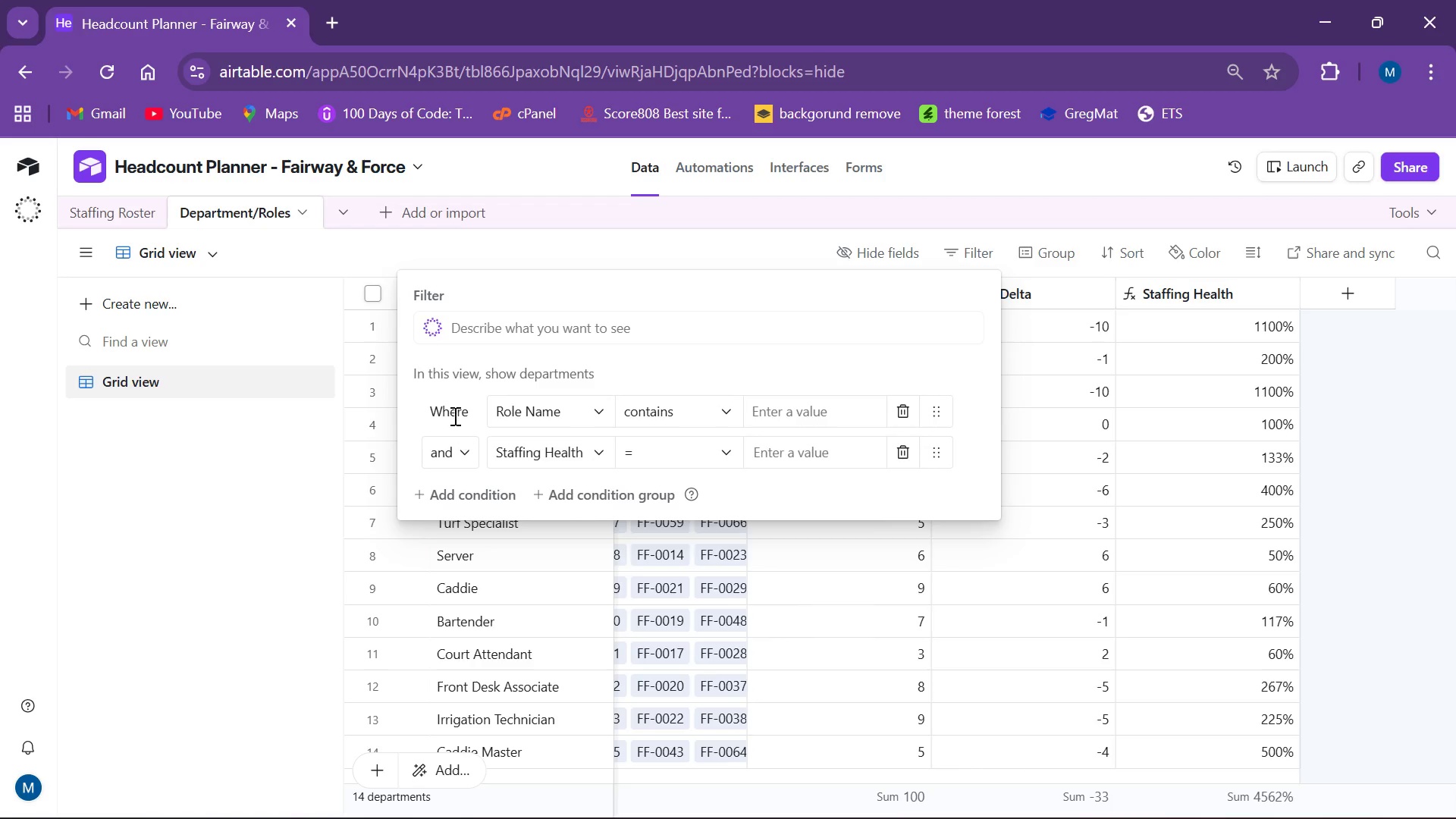 
left_click_drag(start_coordinate=[571, 411], to_coordinate=[566, 426])
 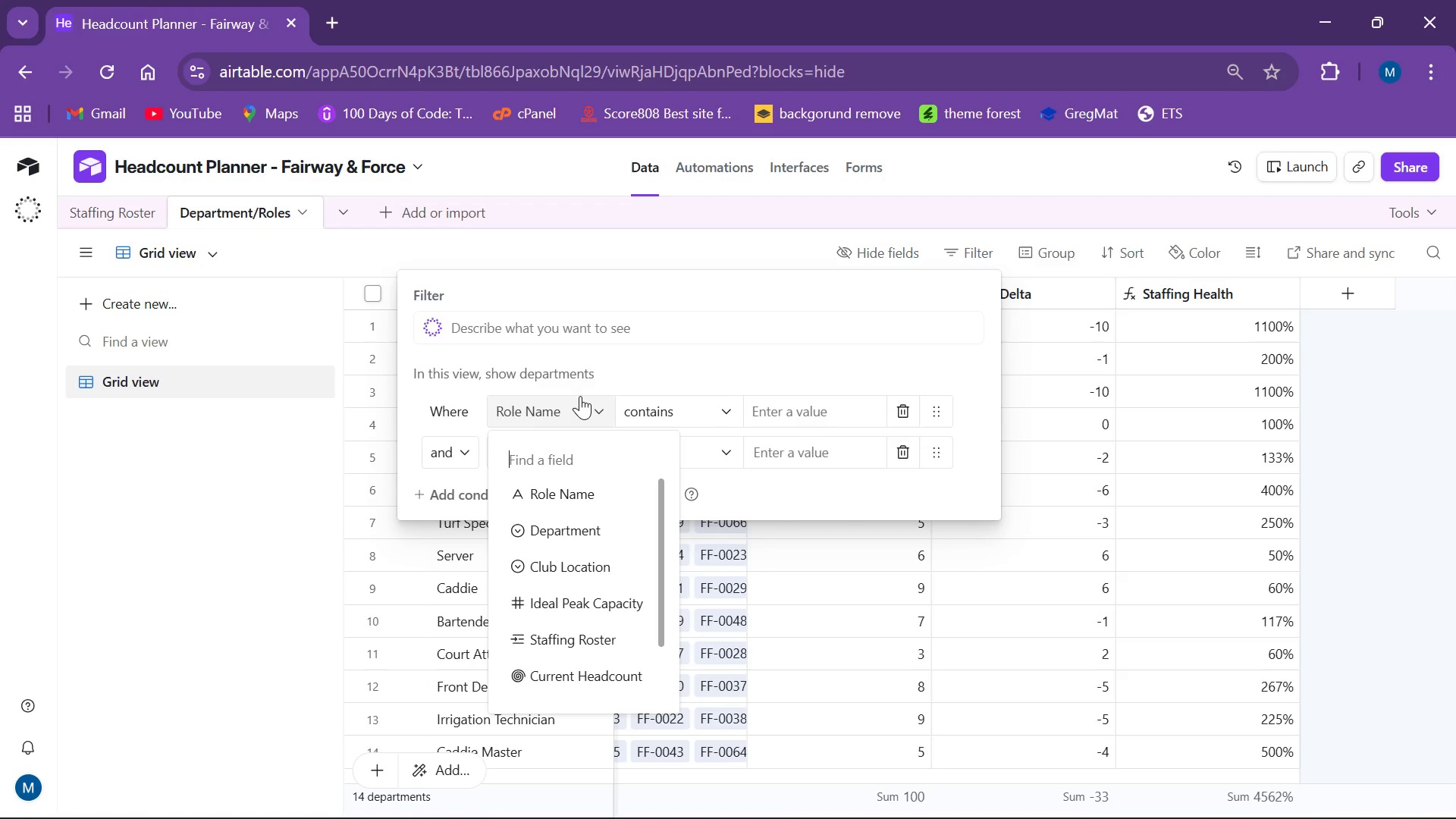 
key(S)
 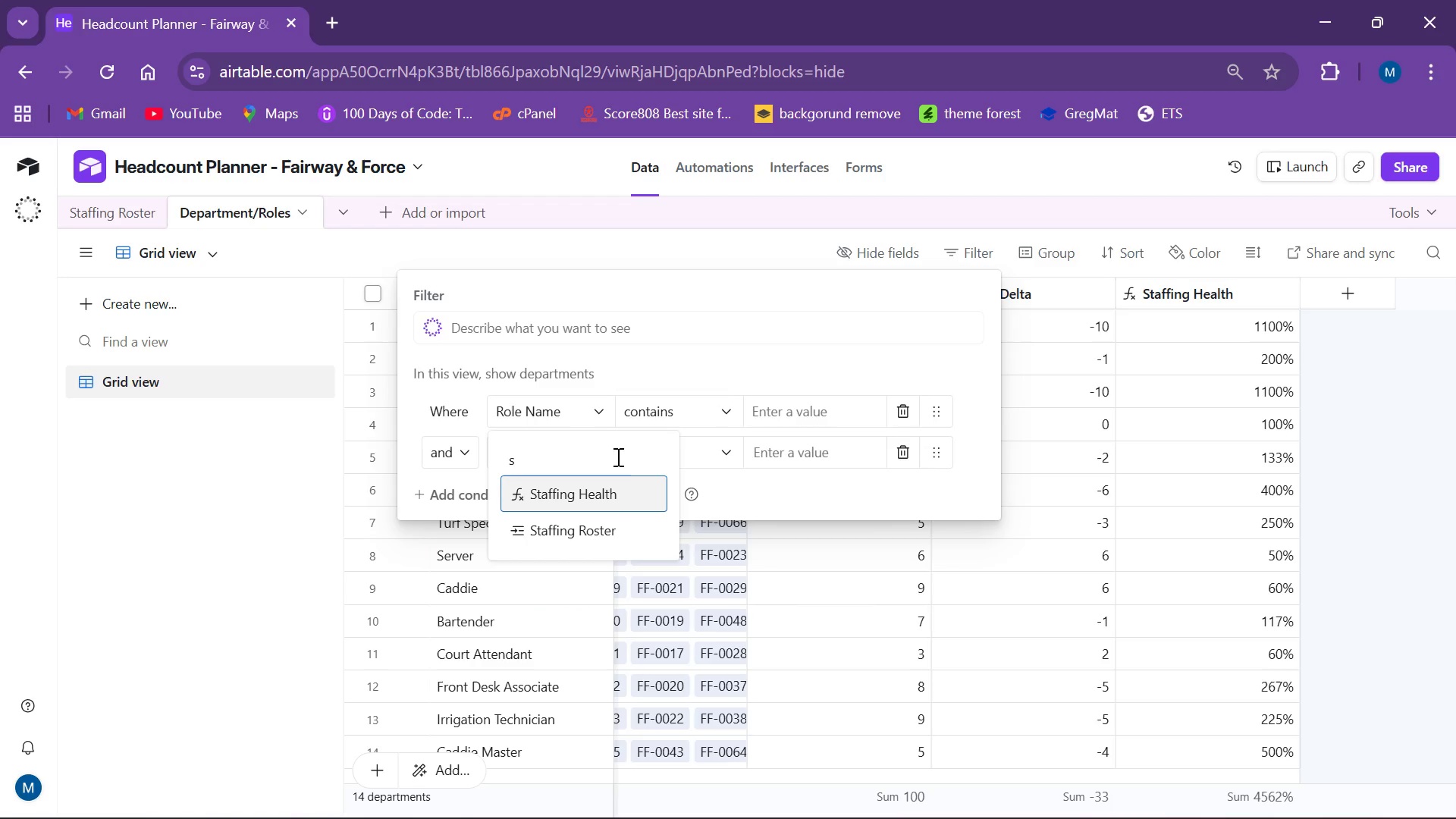 
left_click([601, 493])
 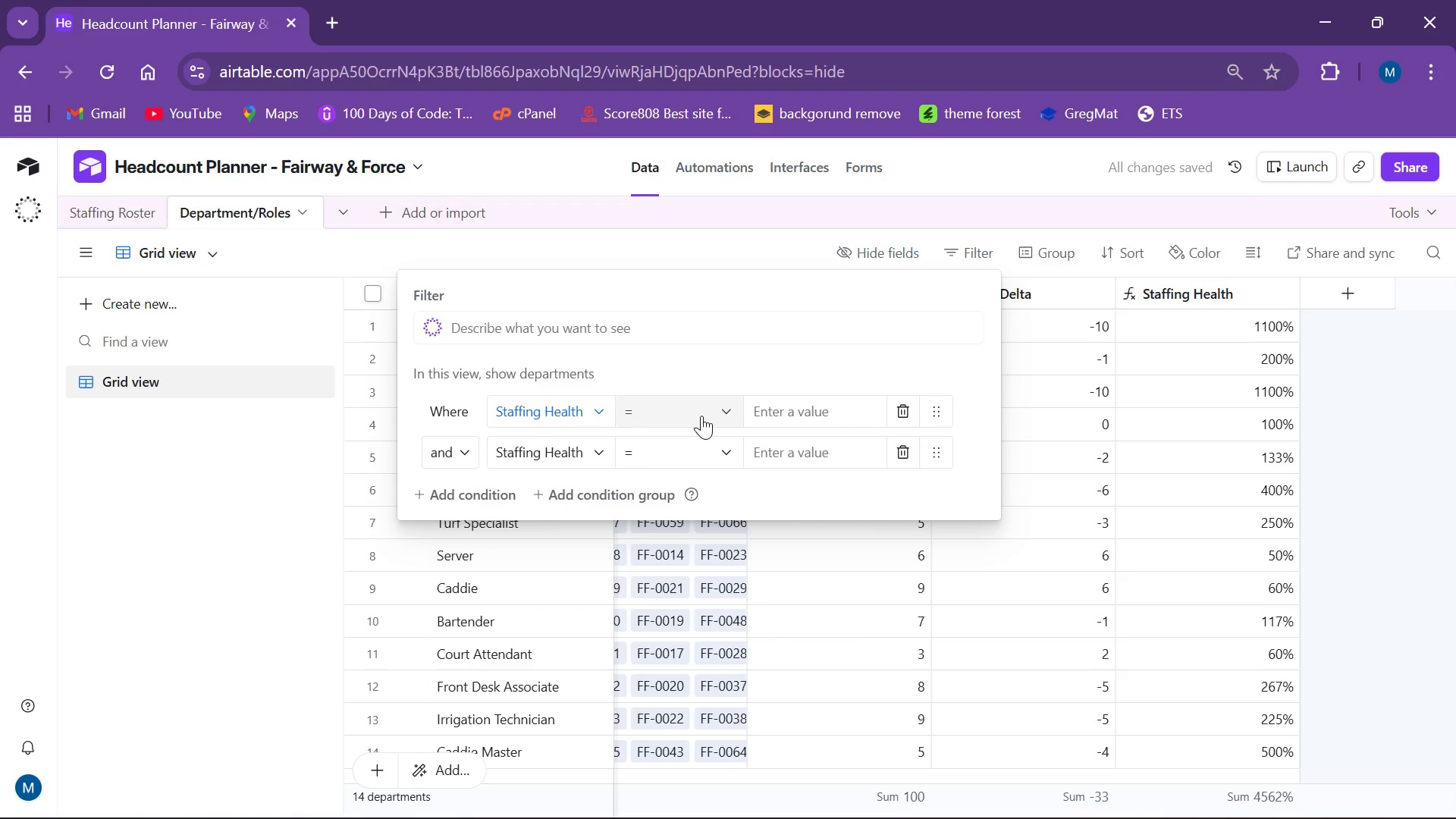 
wait(7.14)
 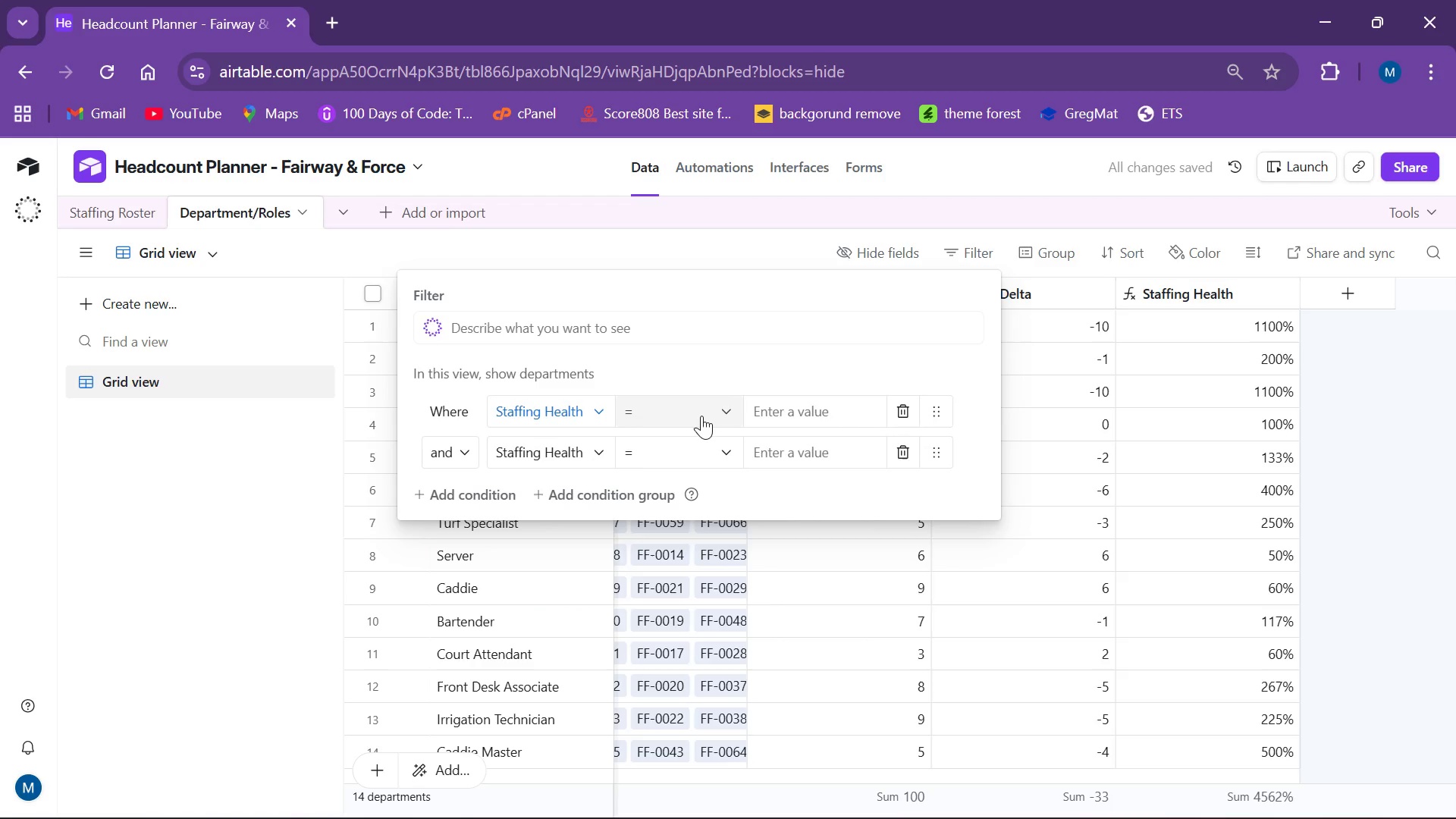 
left_click([701, 416])
 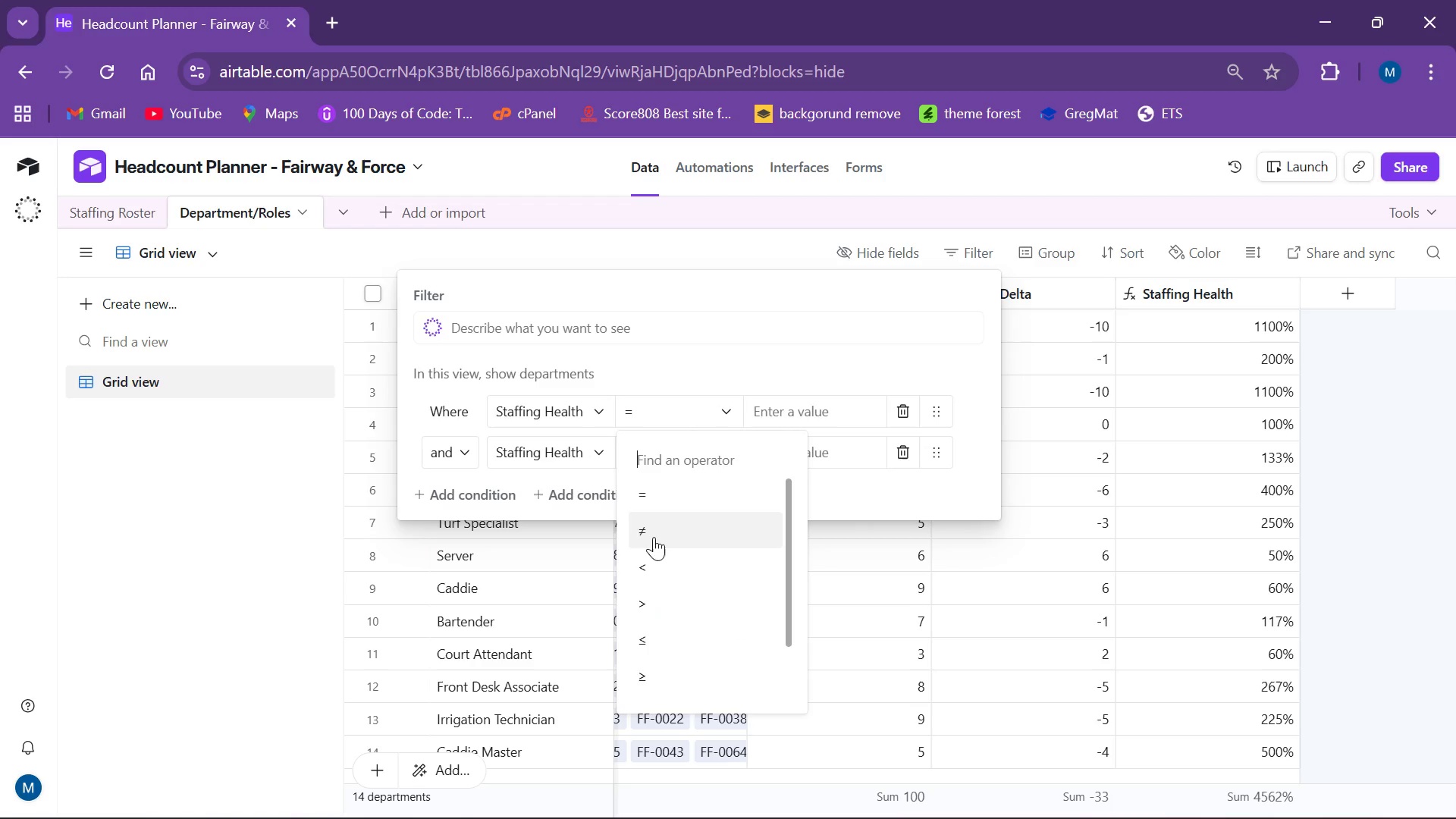 
left_click([642, 573])
 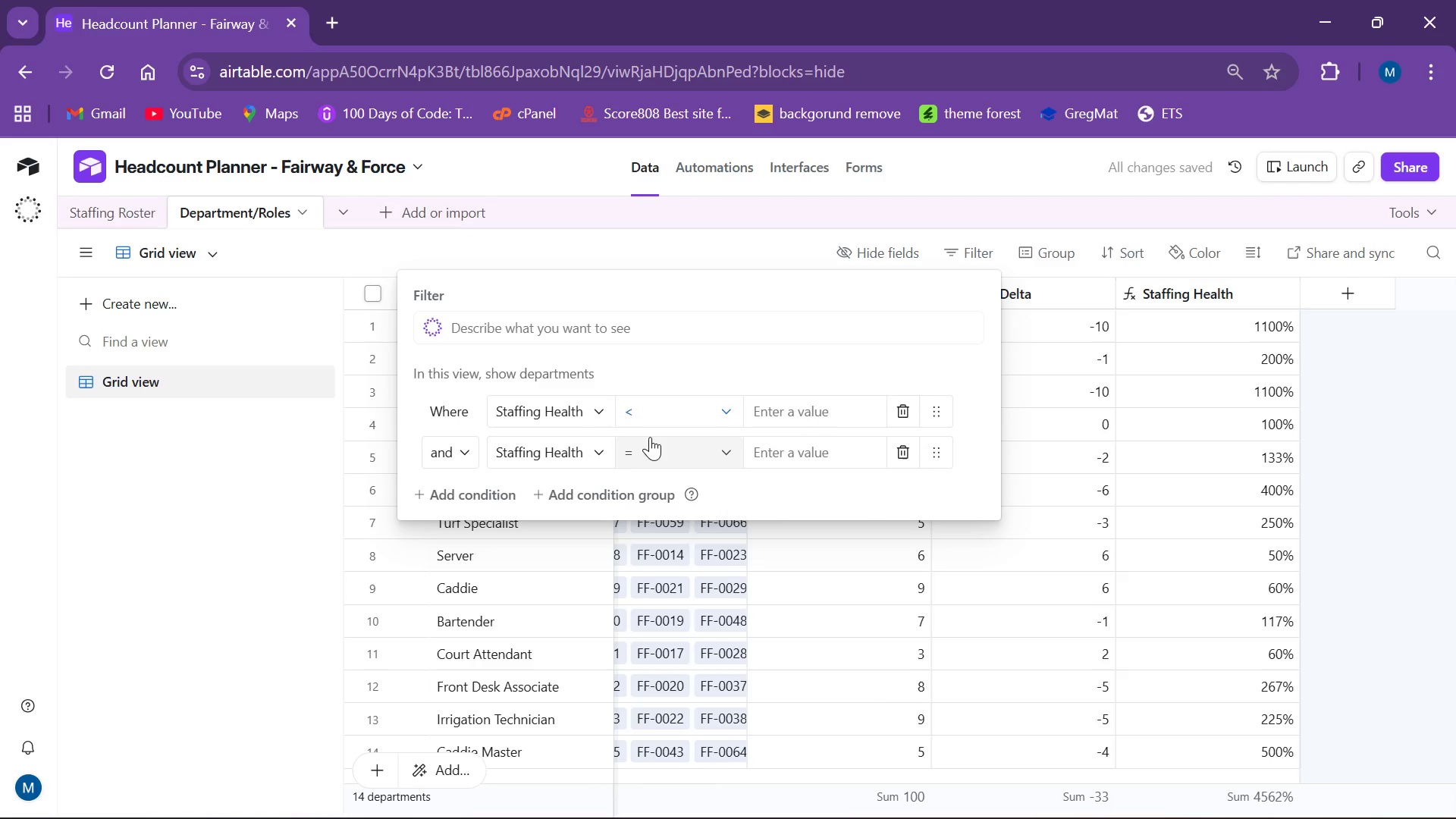 
left_click([798, 419])
 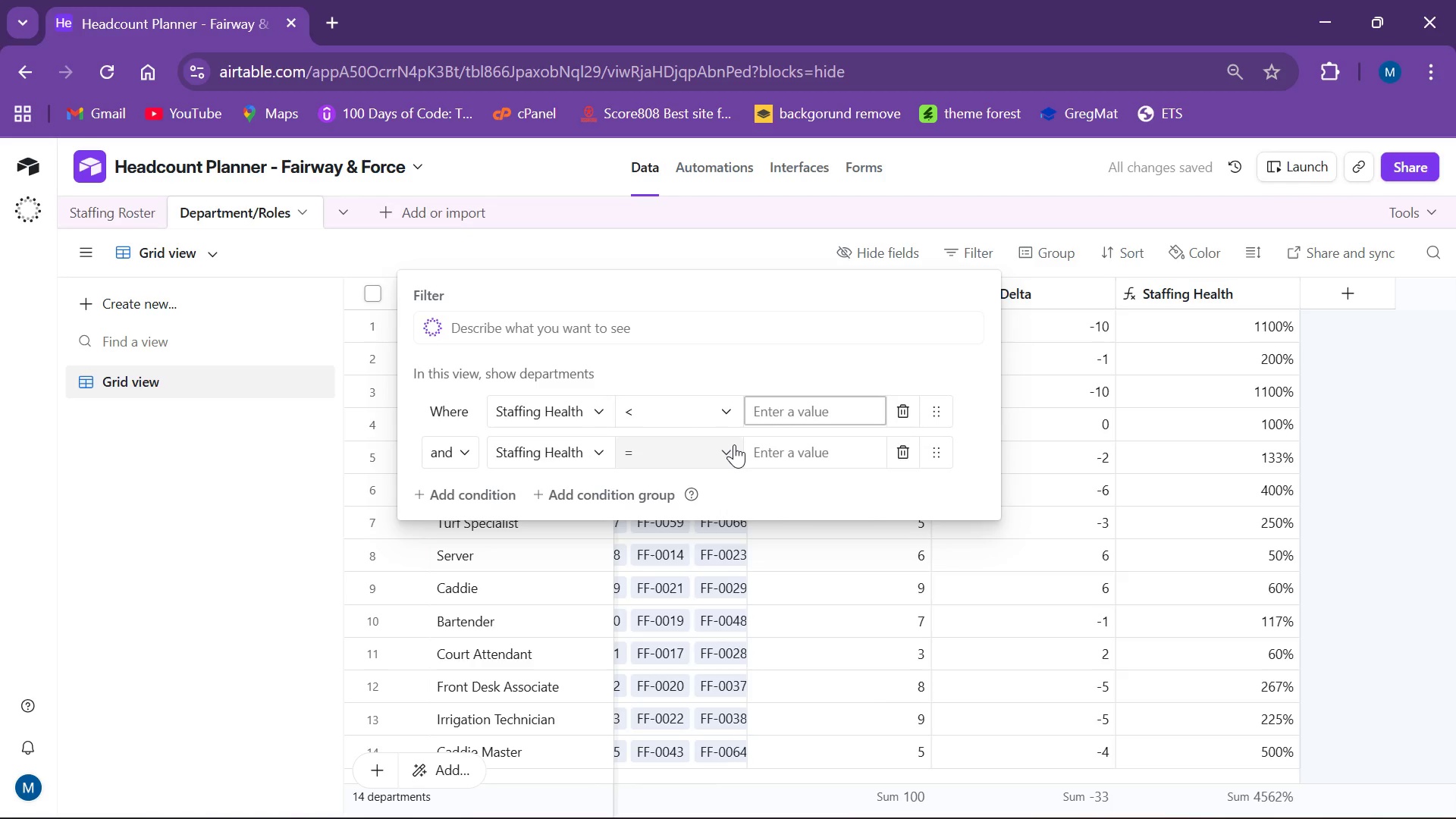 
type(0.75)
 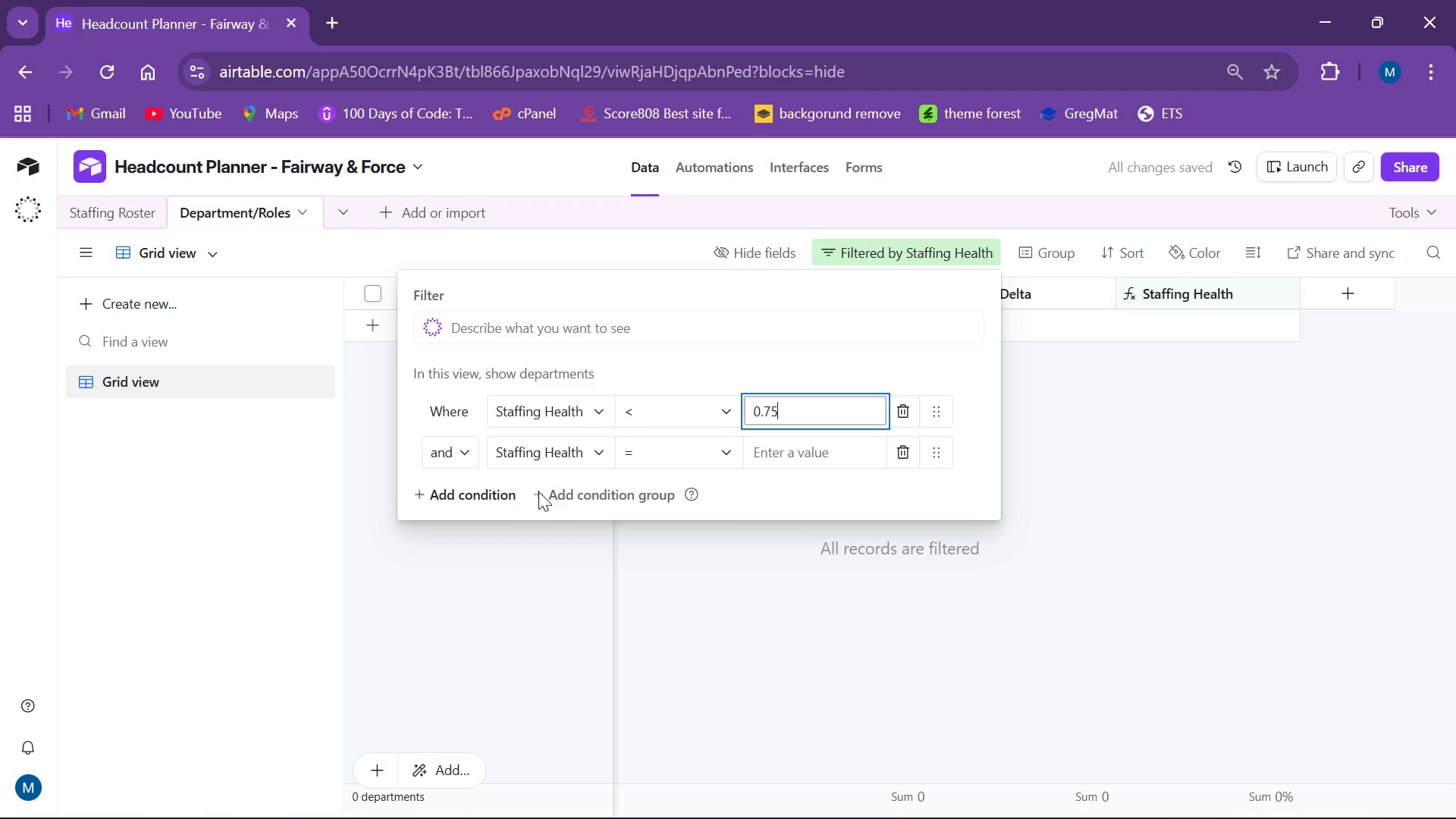 
wait(6.17)
 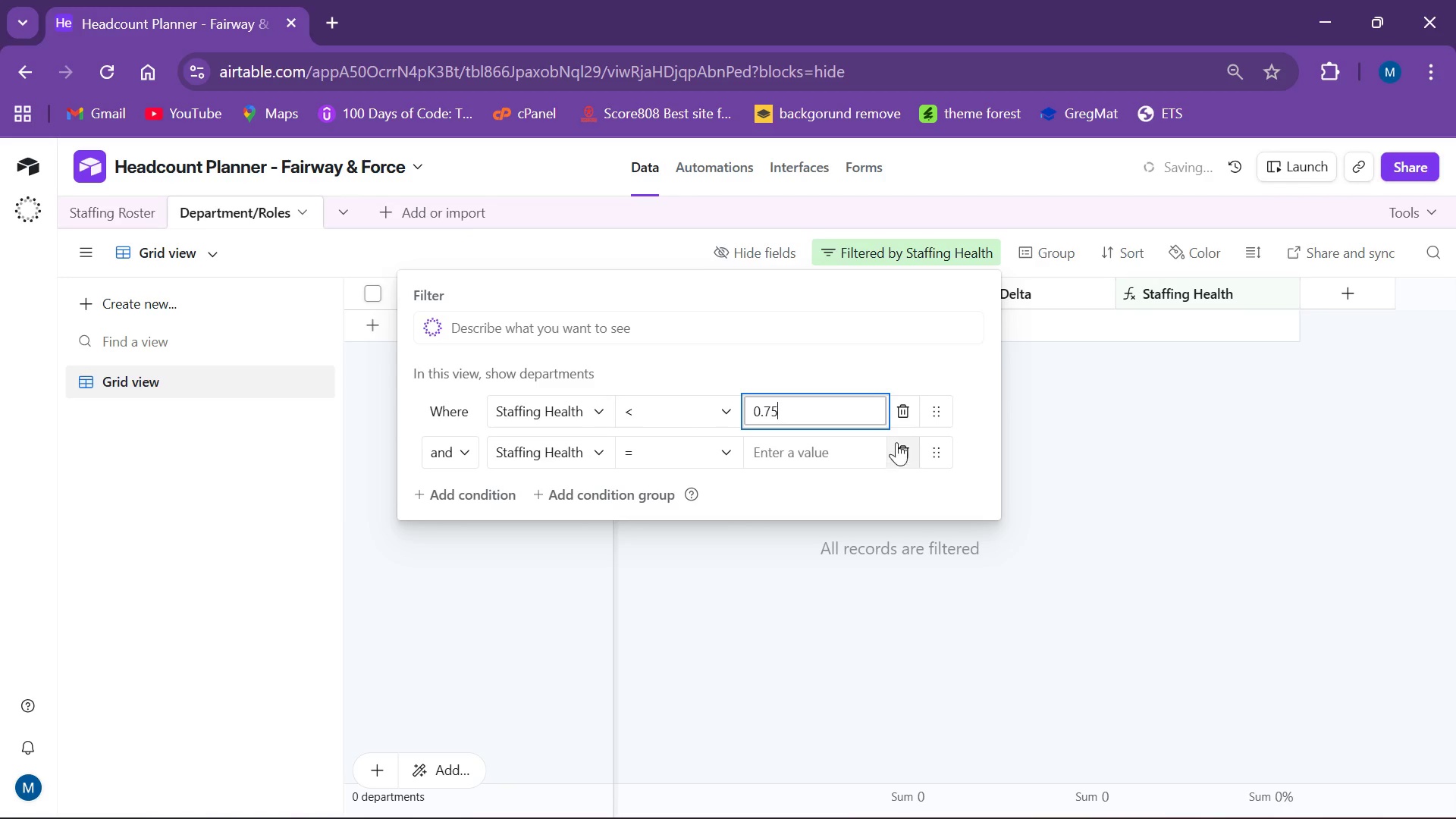 
left_click([909, 412])
 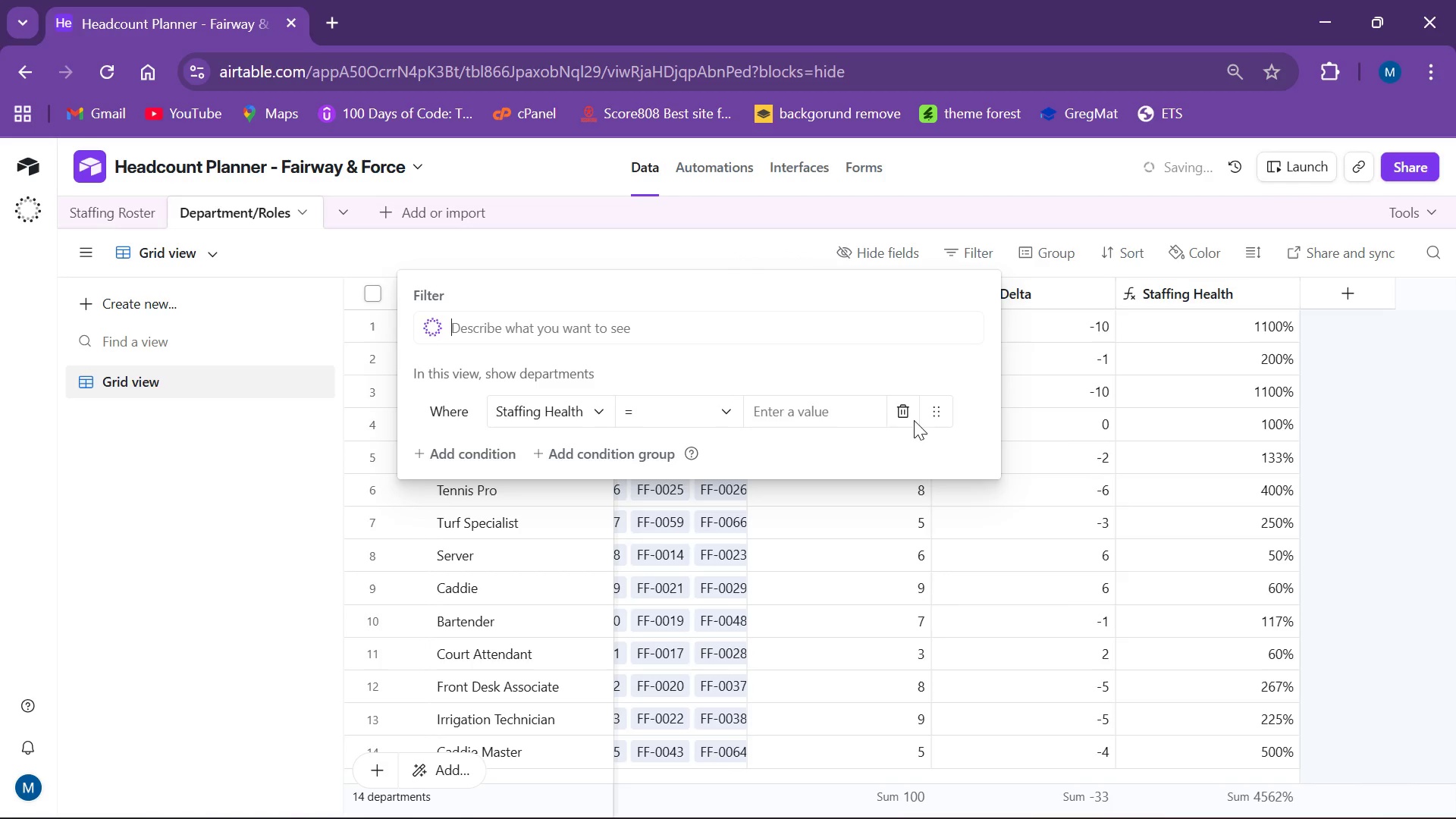 
left_click([913, 416])
 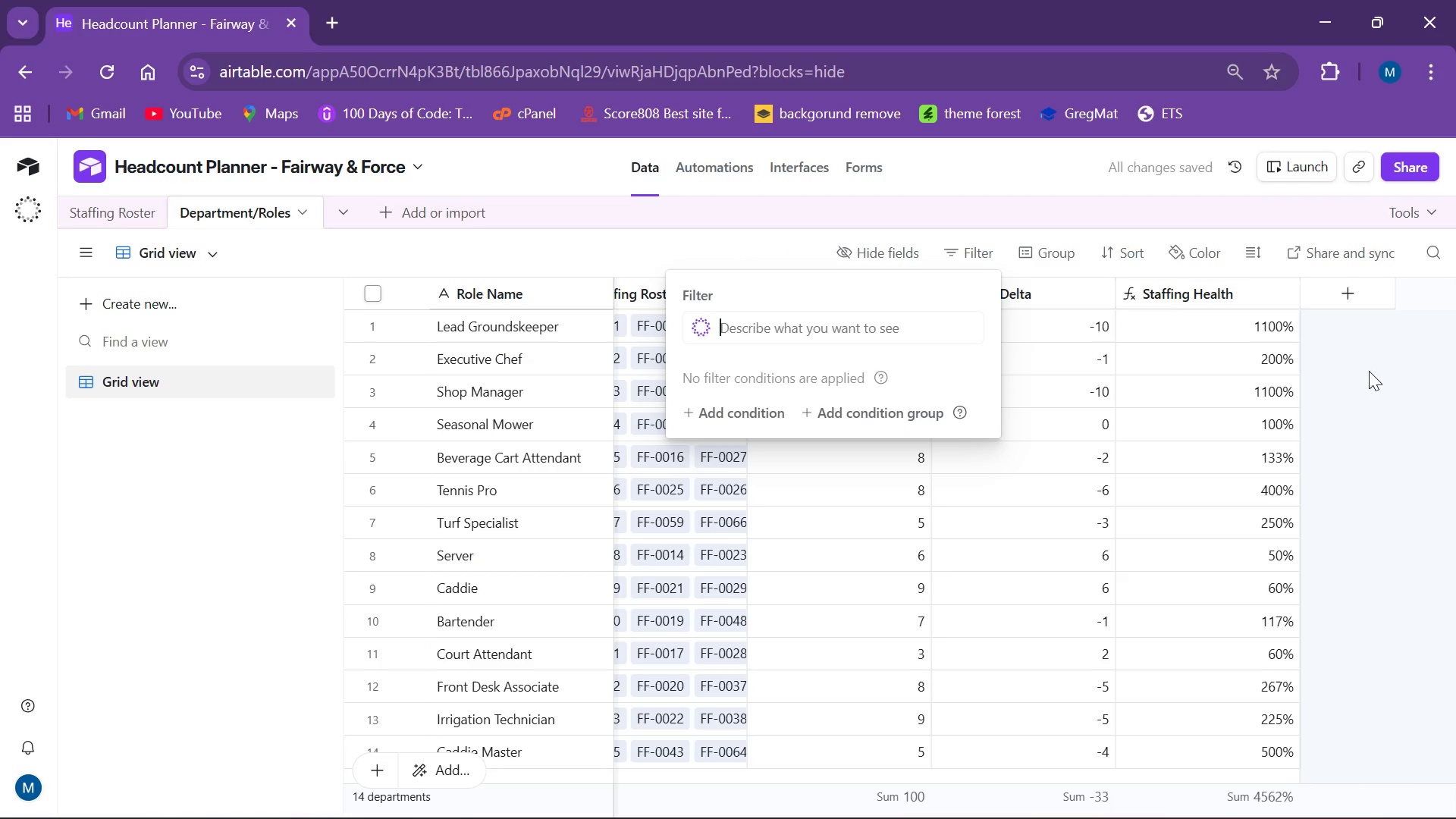 
left_click([645, 236])
 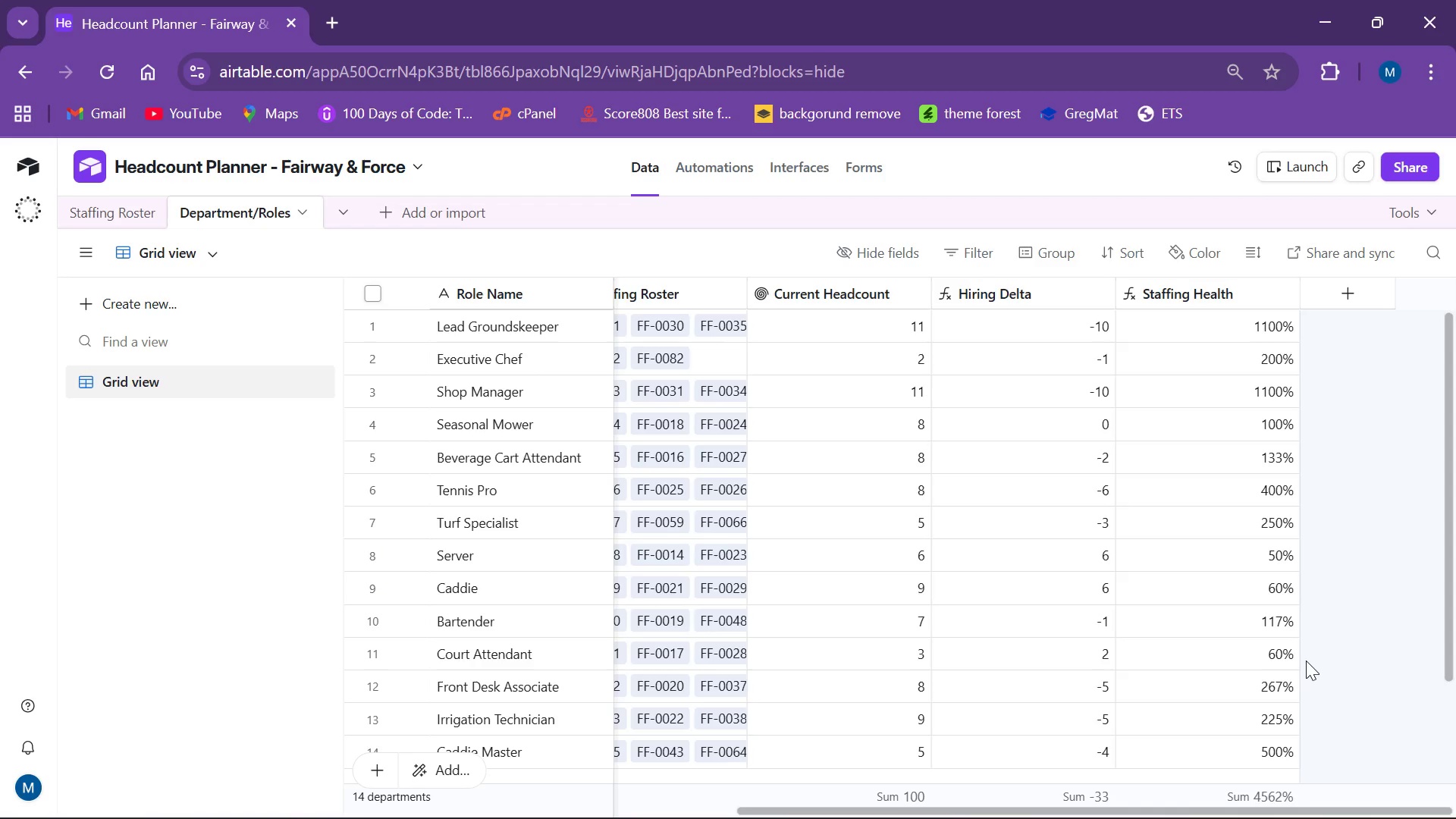 
wait(15.58)
 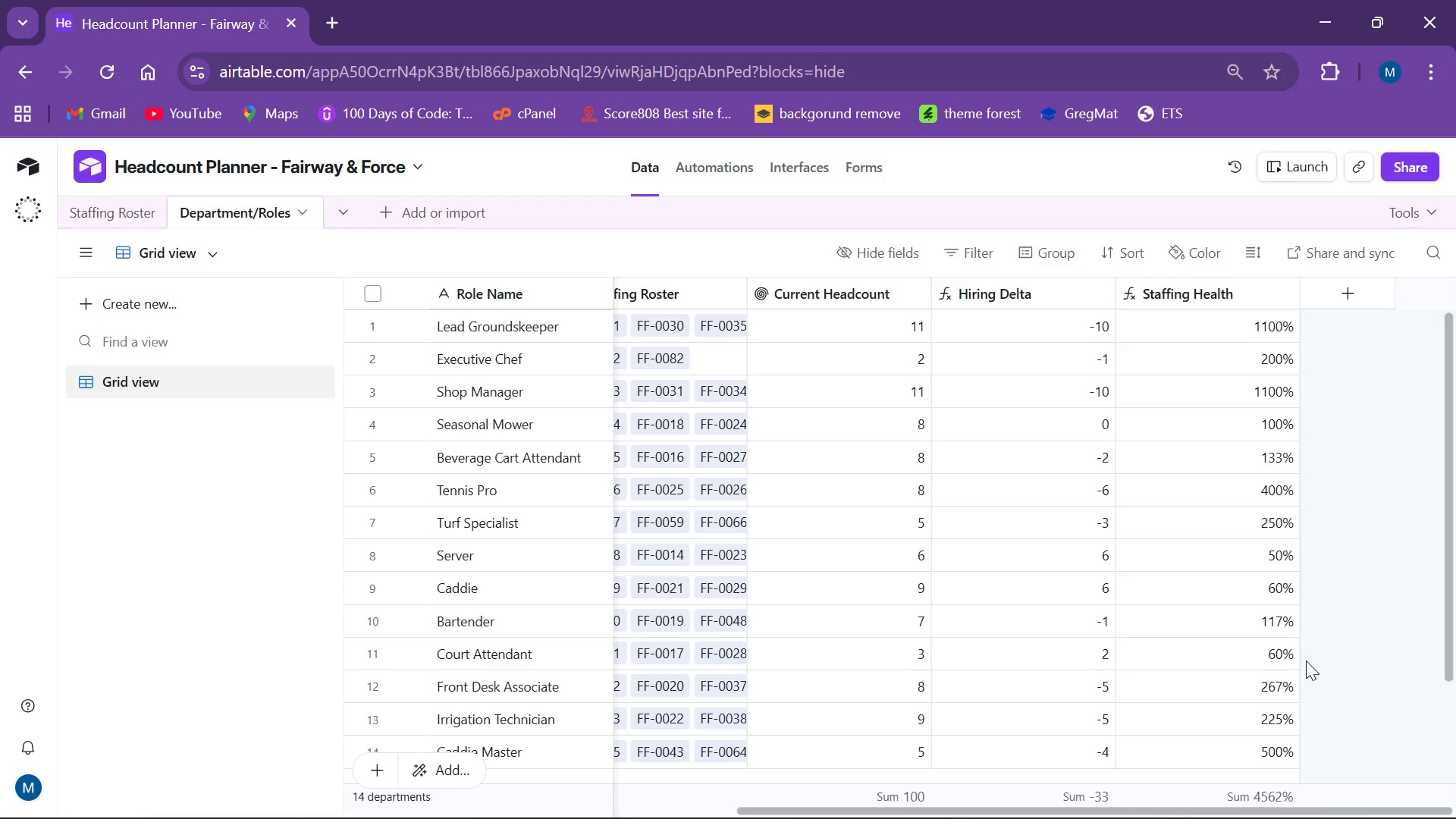 
left_click([1187, 243])
 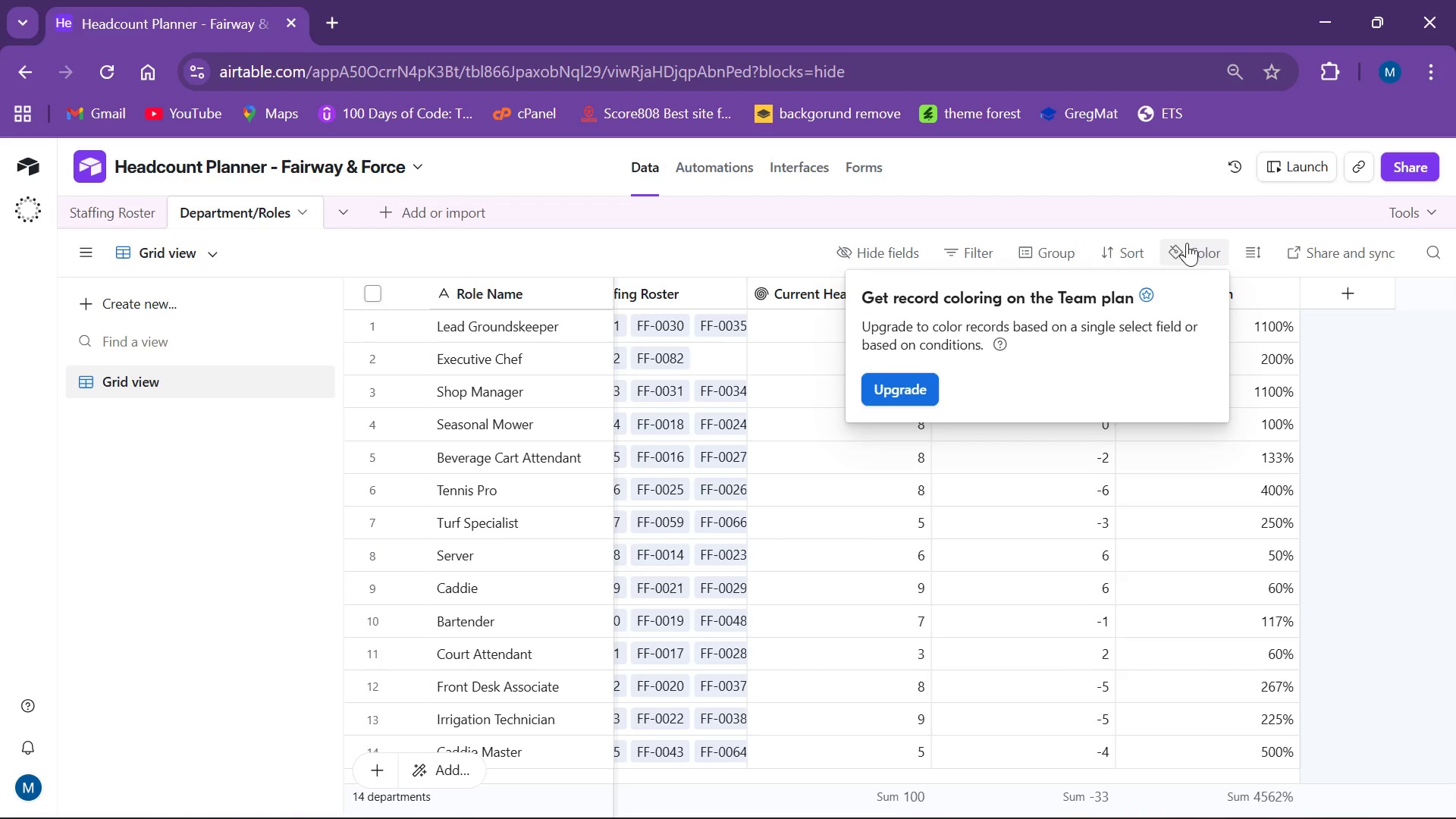 
left_click([1187, 243])
 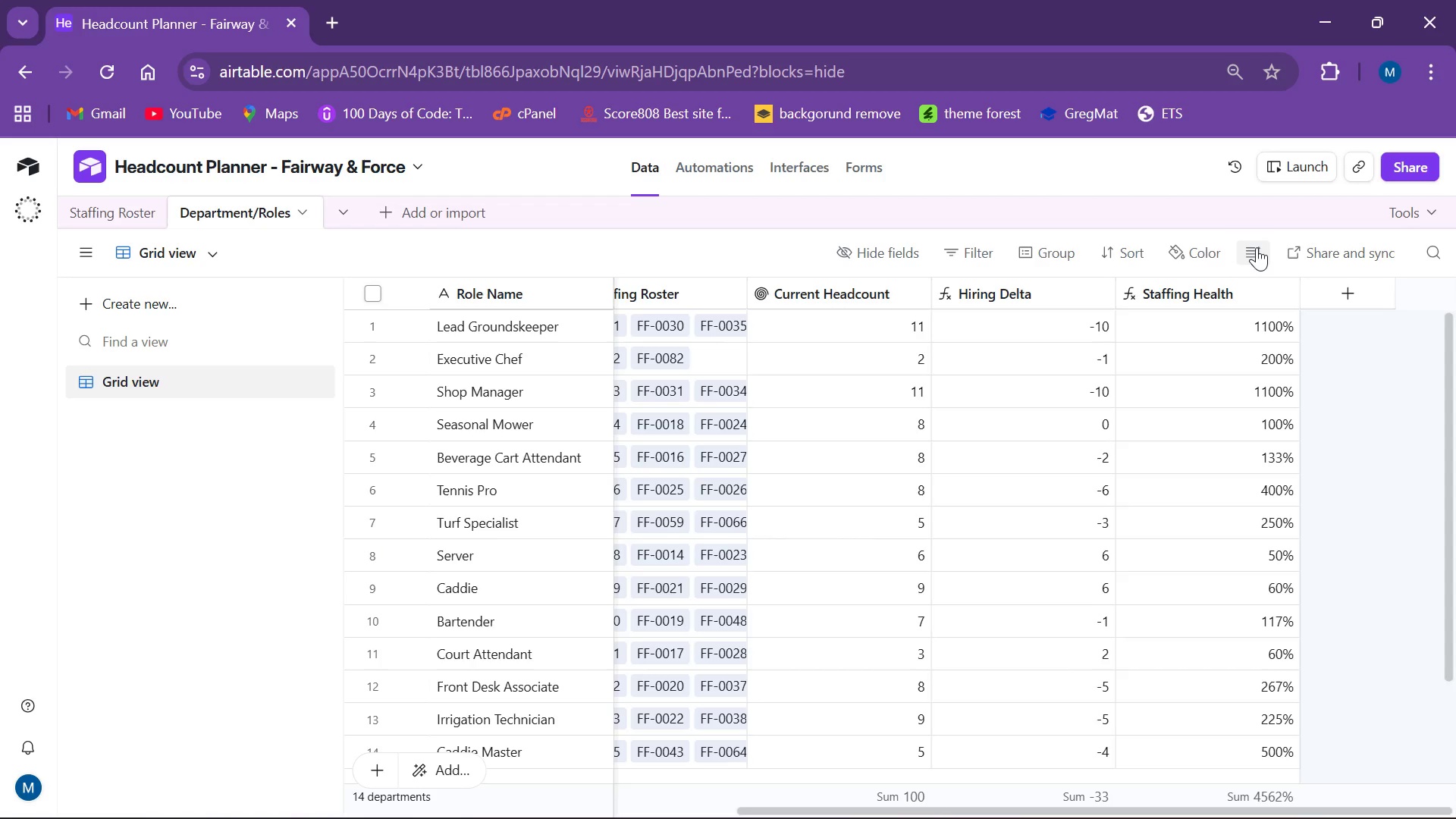 
left_click([1257, 247])
 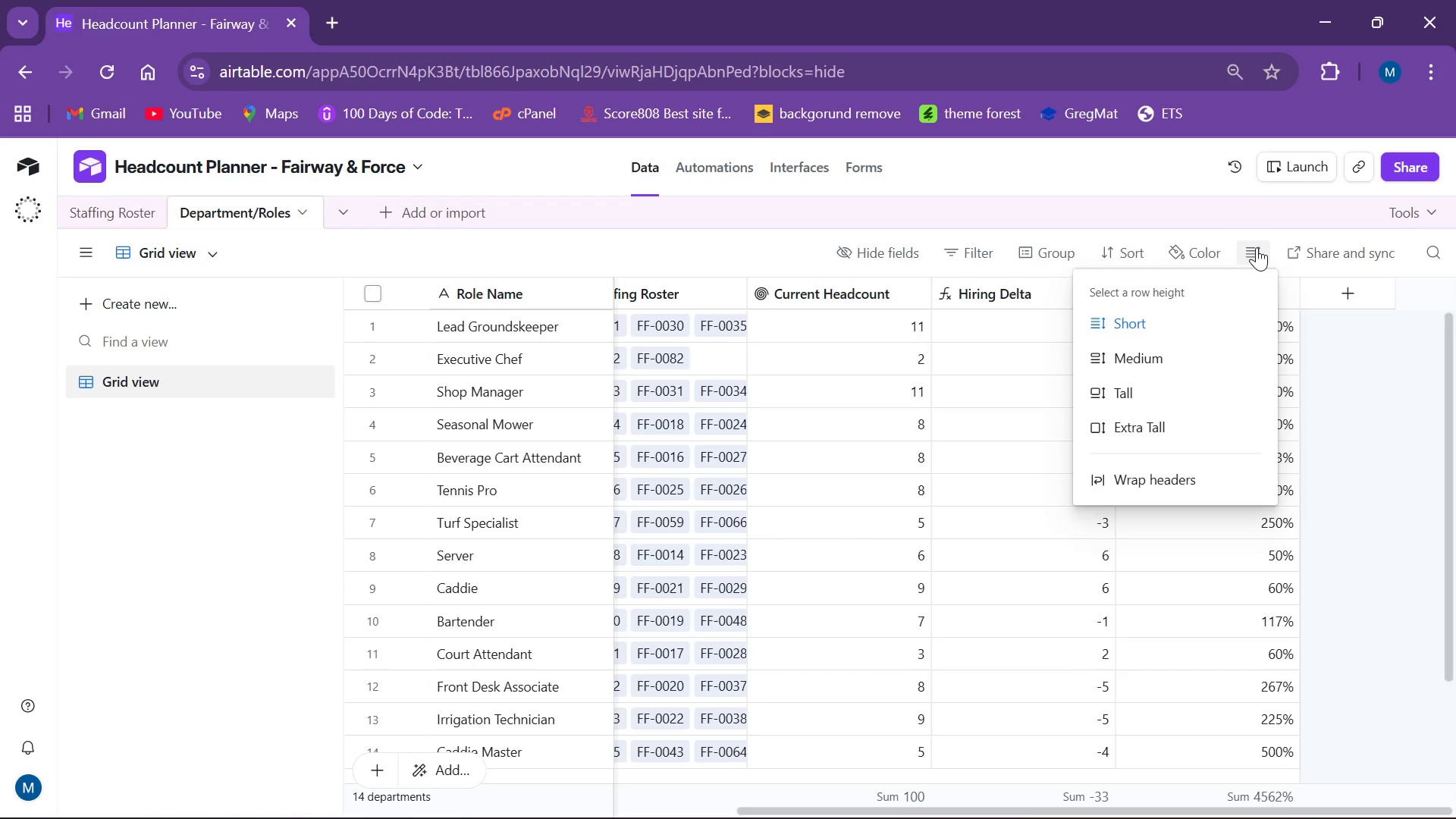 
left_click([1257, 247])
 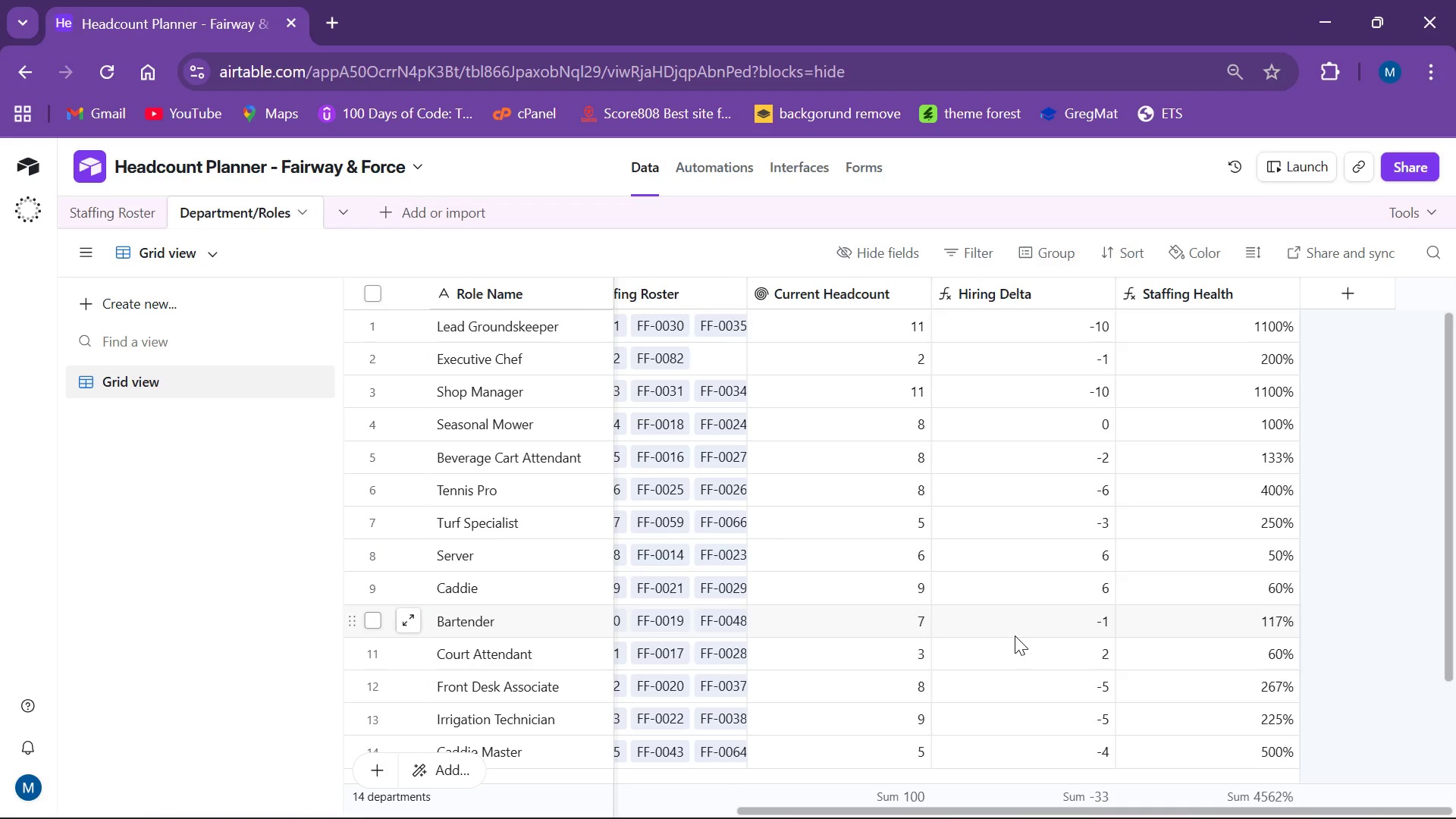 
wait(39.94)
 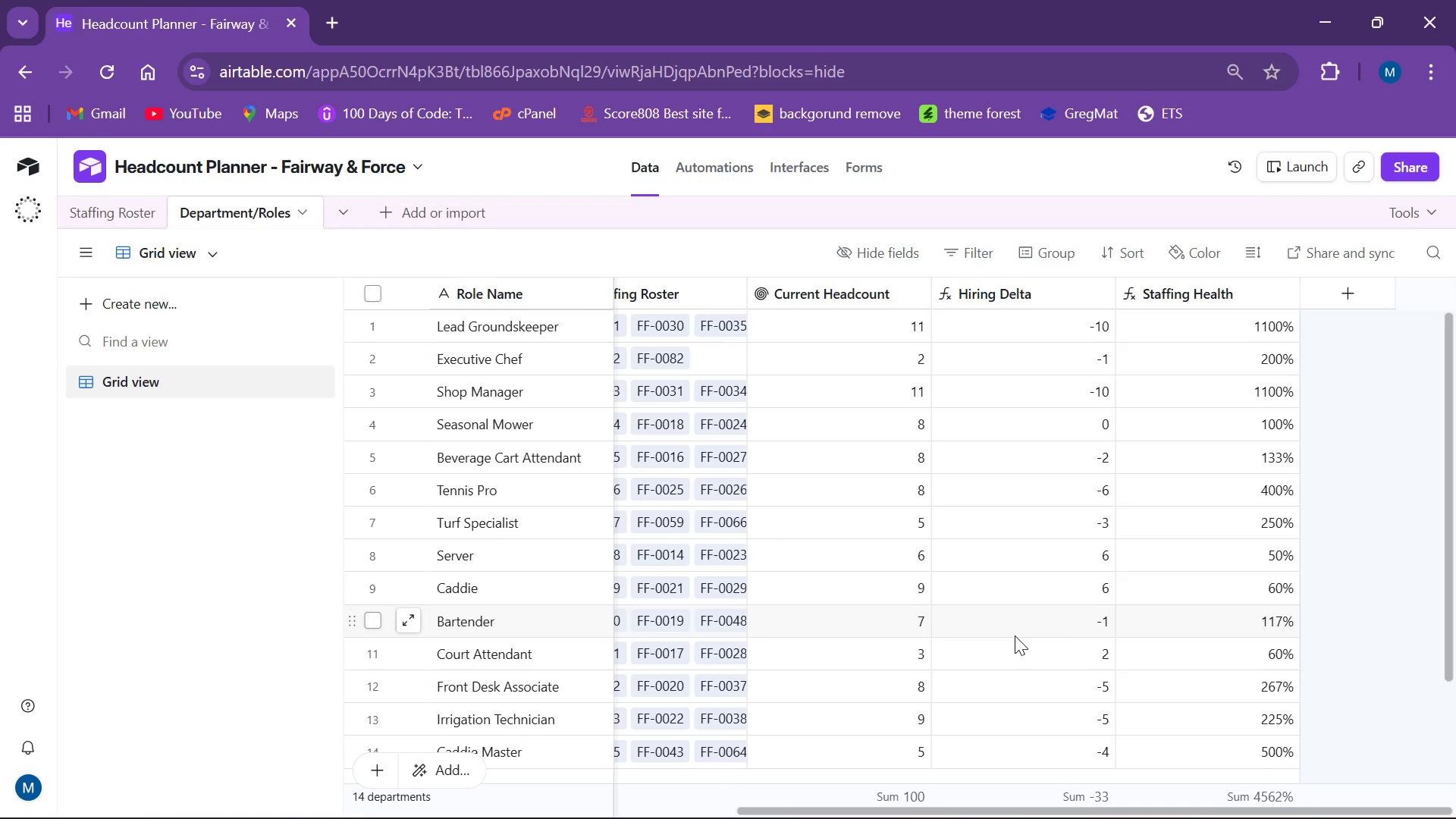 
left_click([1134, 341])
 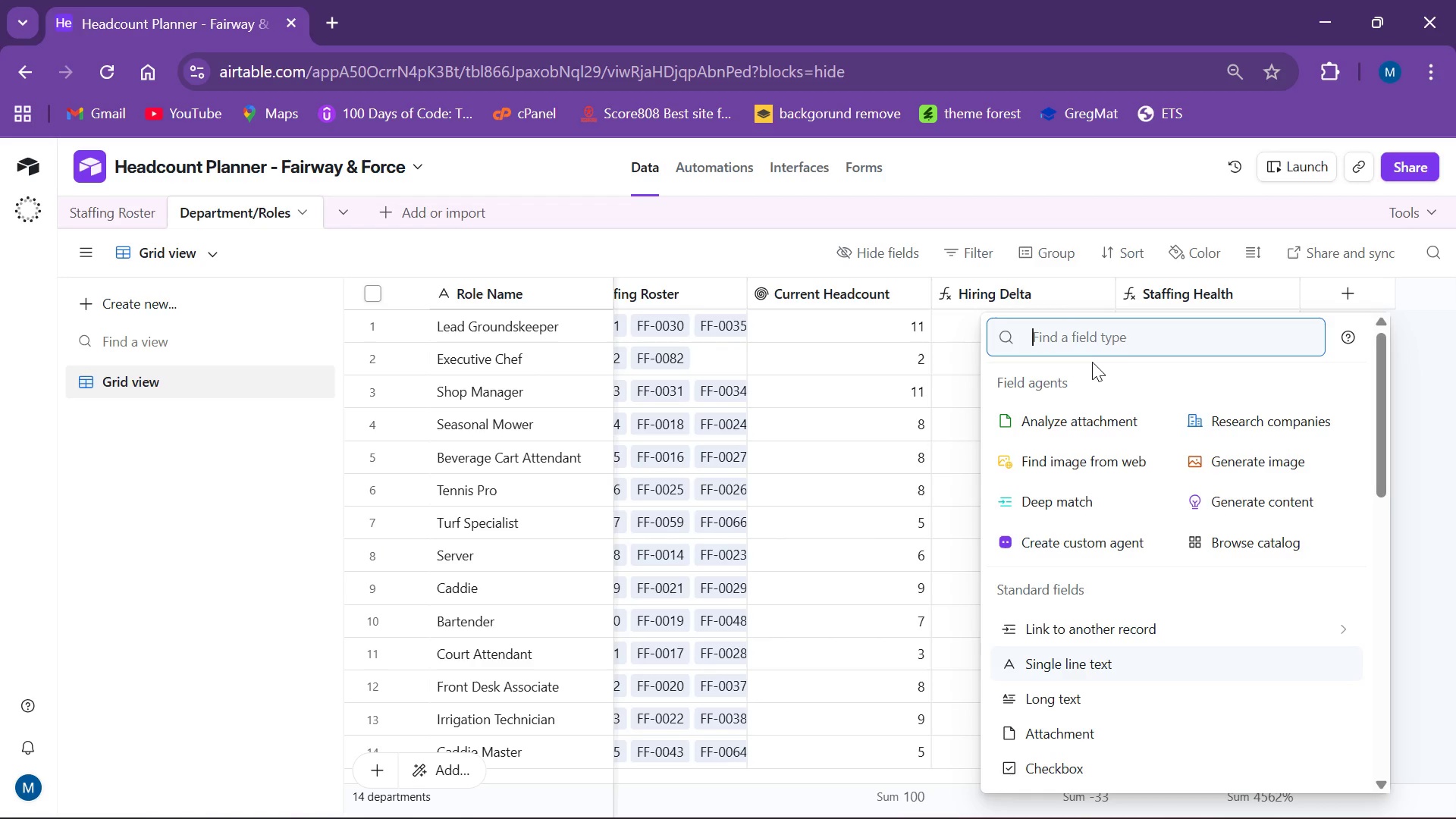 
wait(5.58)
 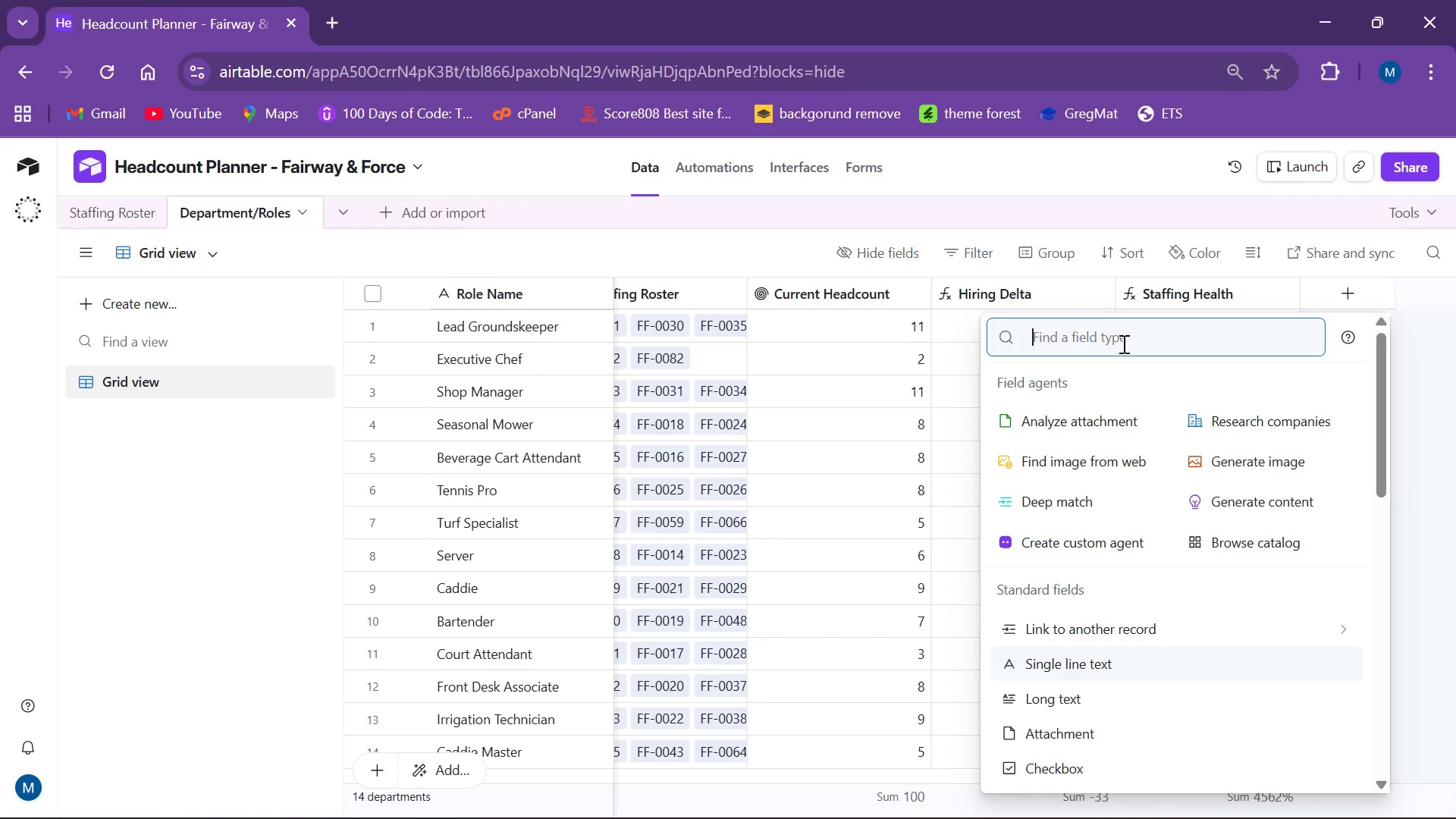 
type(fo)
 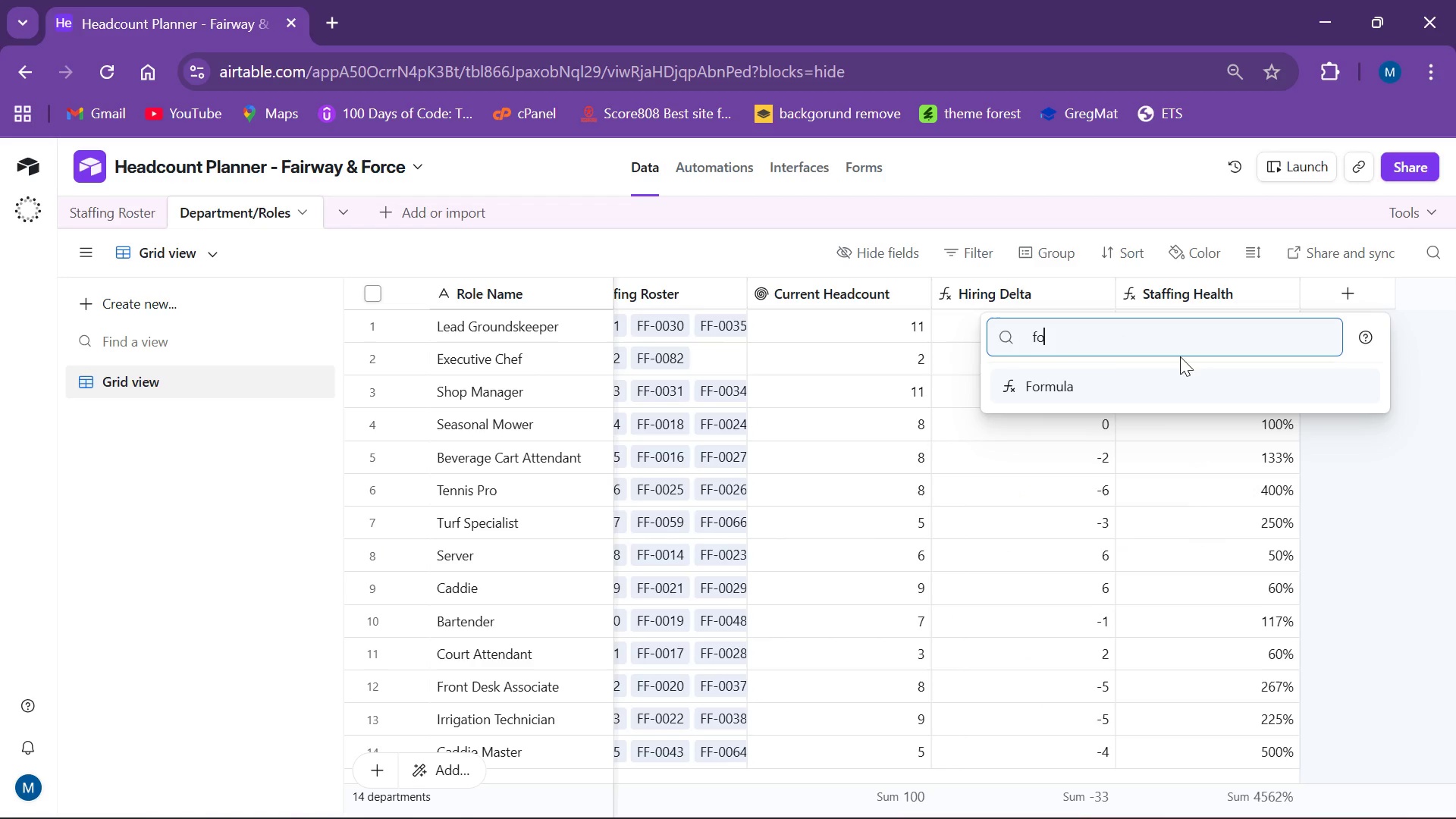 
left_click([1170, 384])
 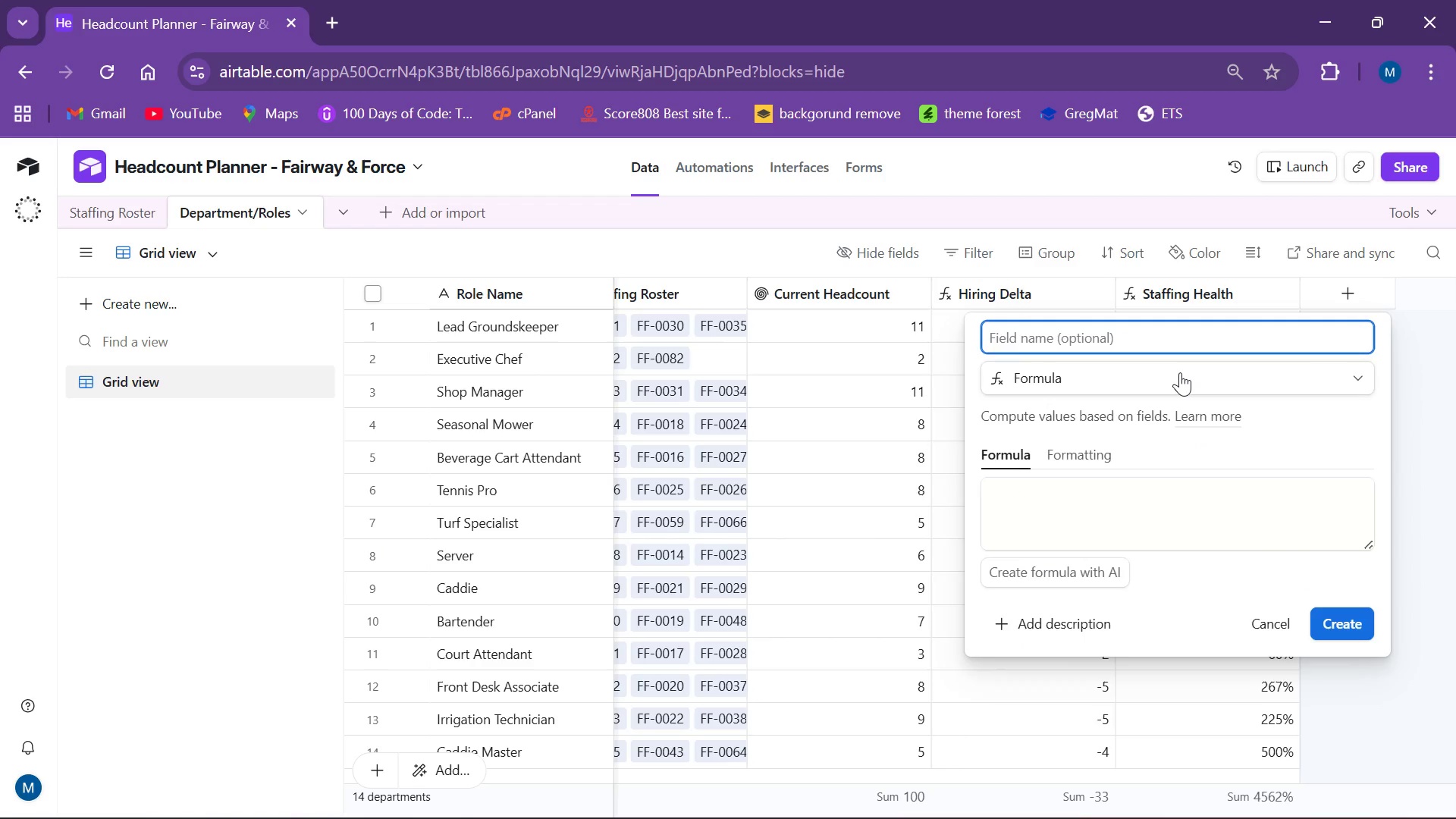 
type(Alert Status)
 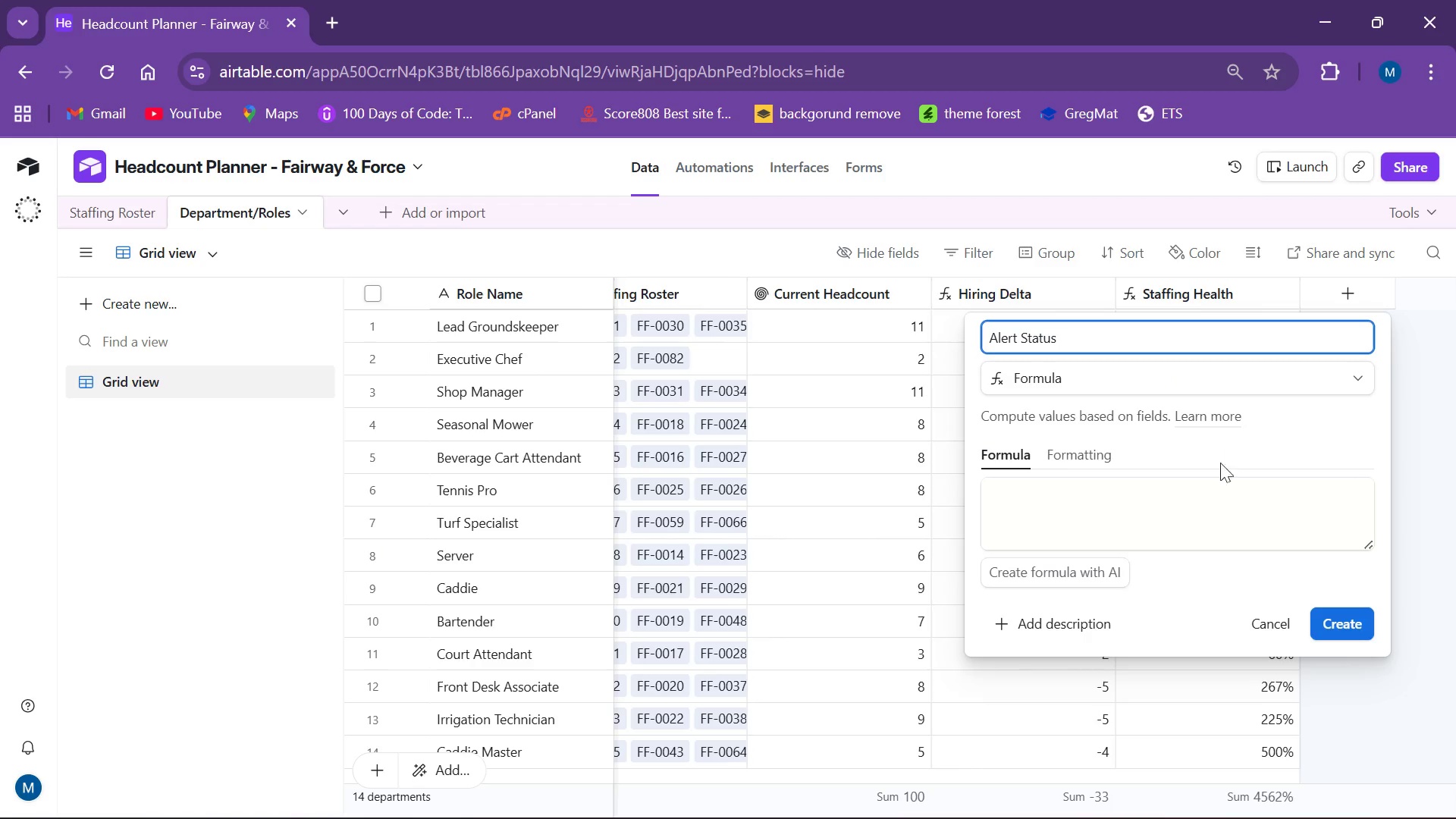 
left_click([1140, 510])
 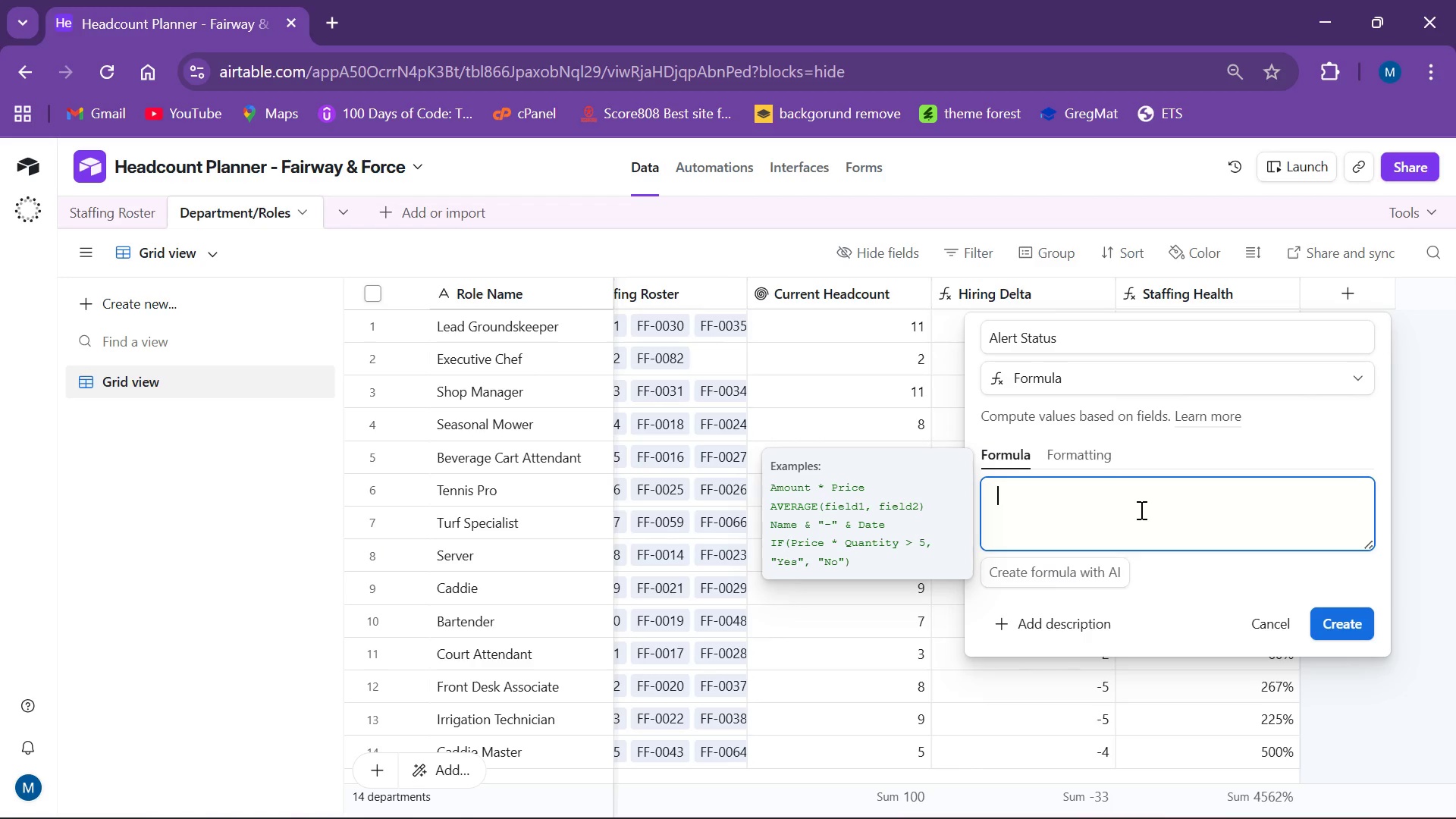 
type(IF({Staffing Hea)
 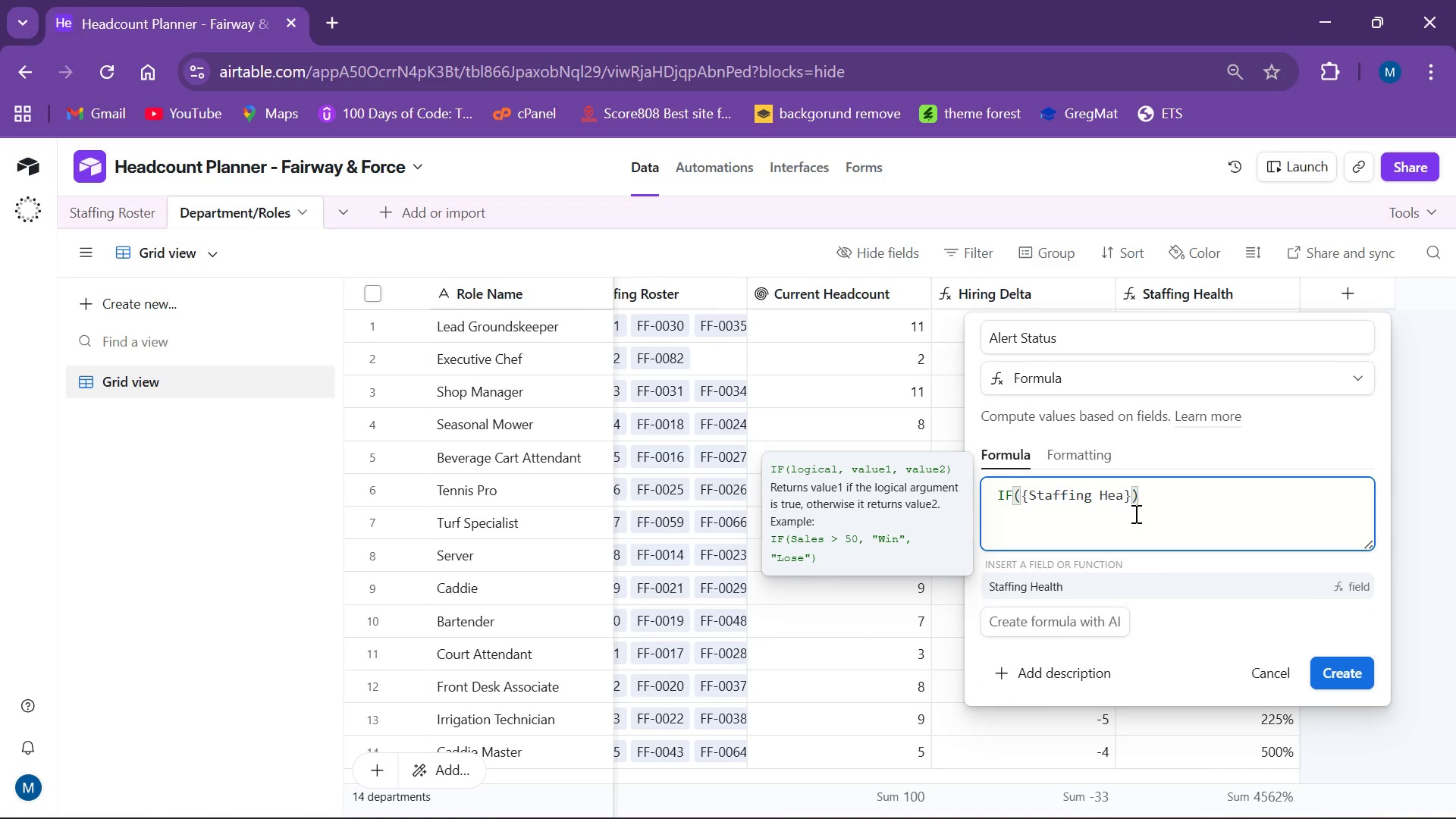 
left_click([1051, 576])
 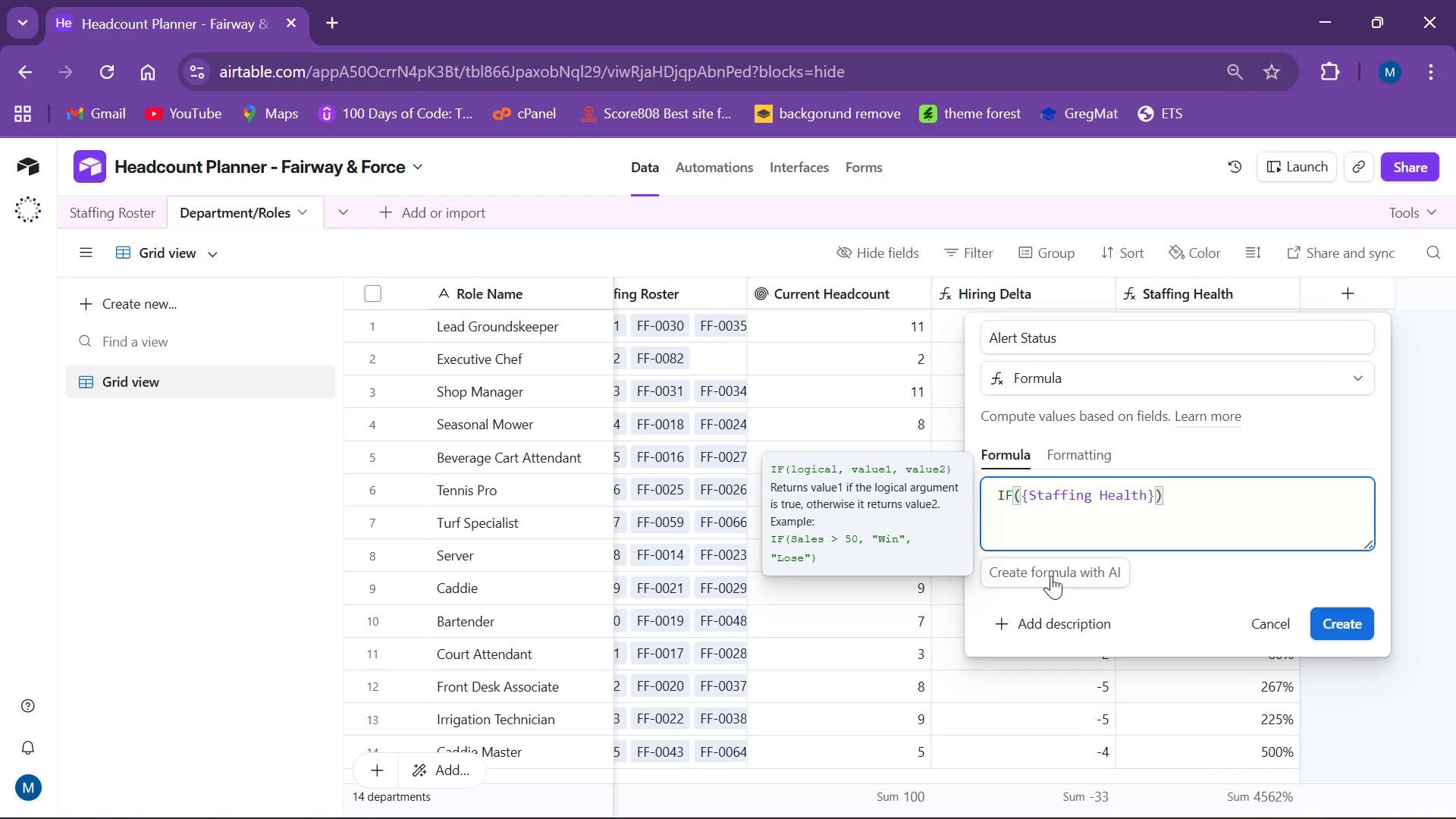 
type(<0/75)
 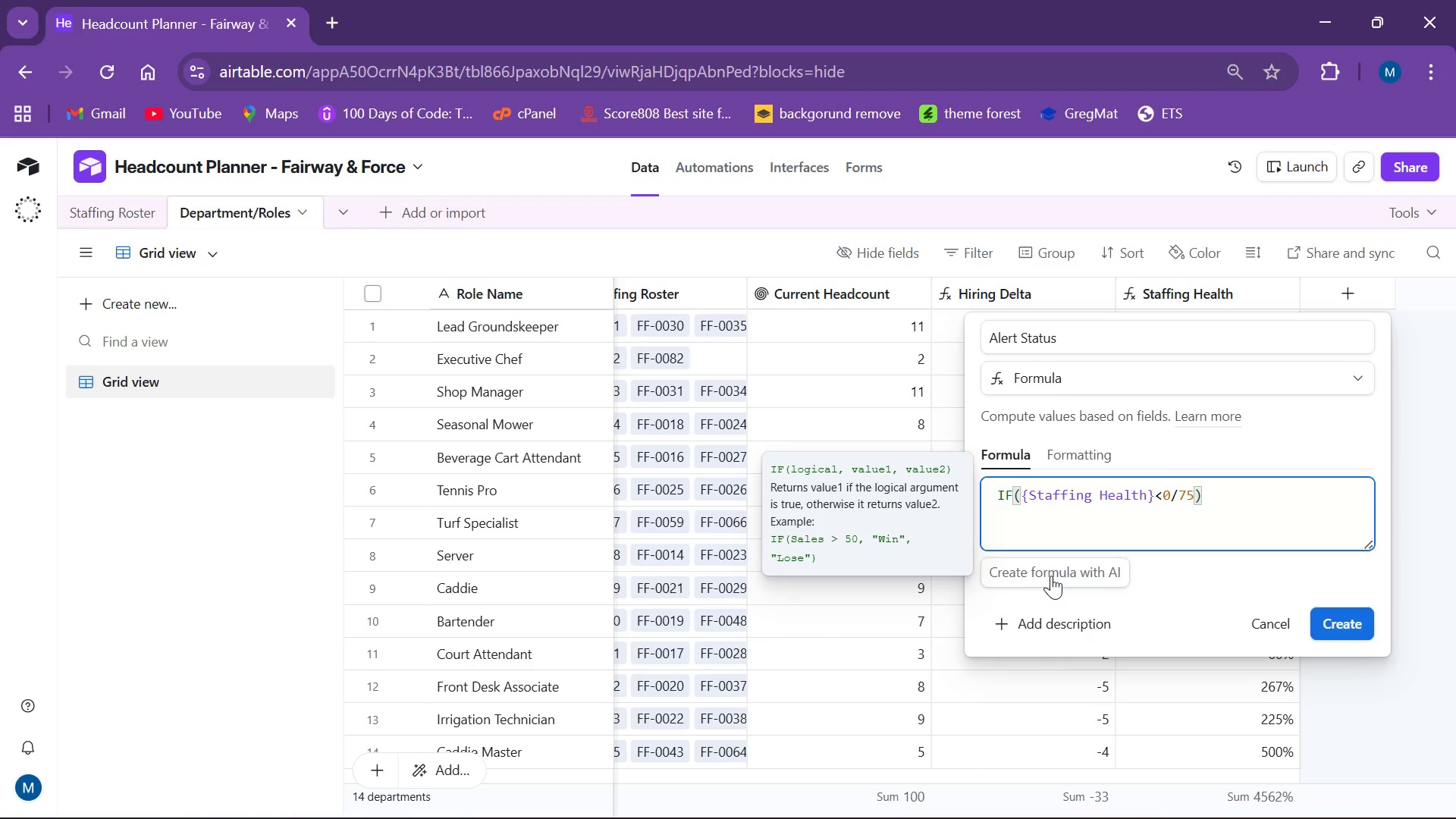 
key(Backspace)
key(Backspace)
key(Backspace)
type(.75)
 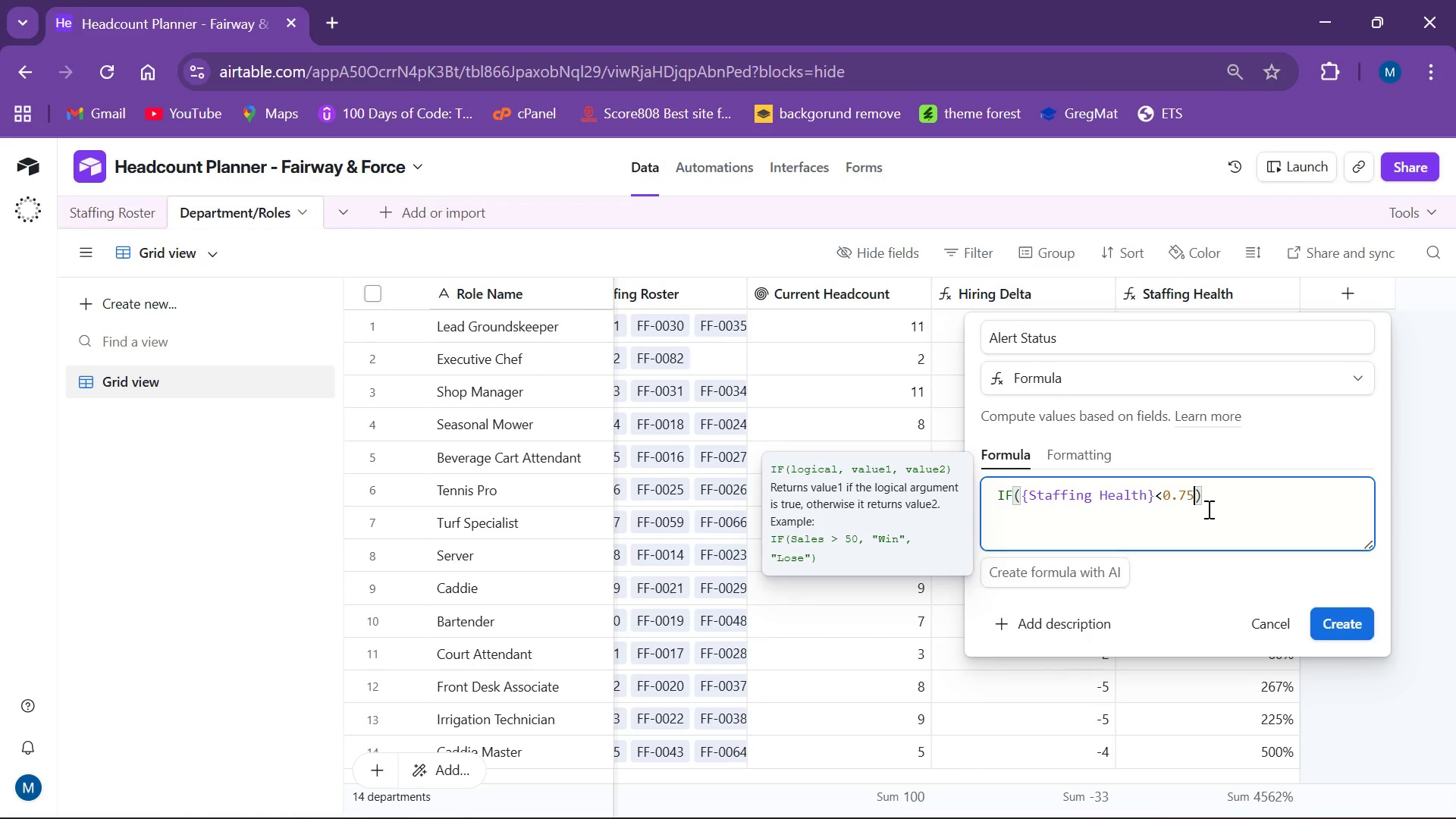 
wait(30.2)
 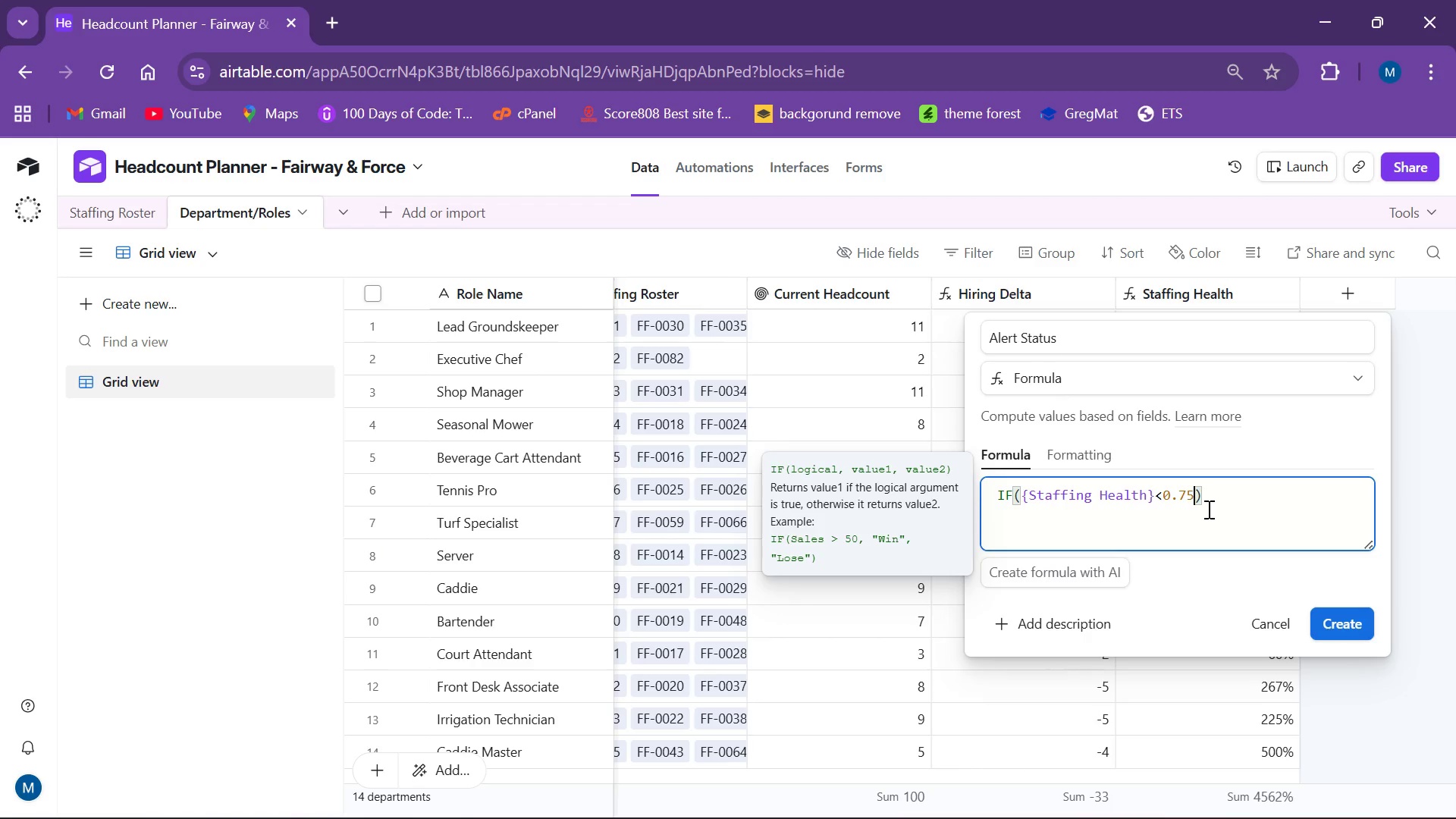 
left_click([340, 28])
 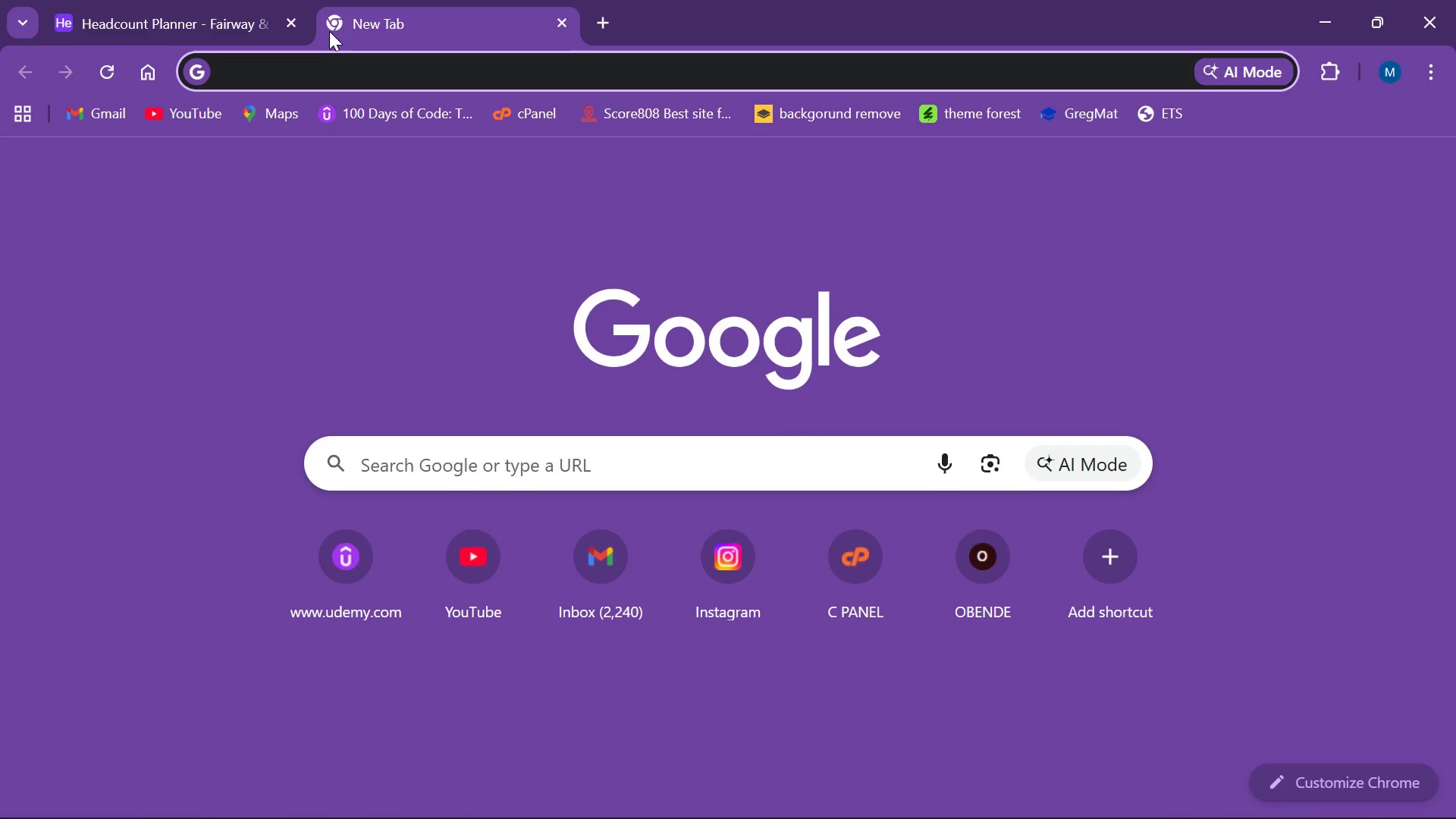 
type(siren emoji)
 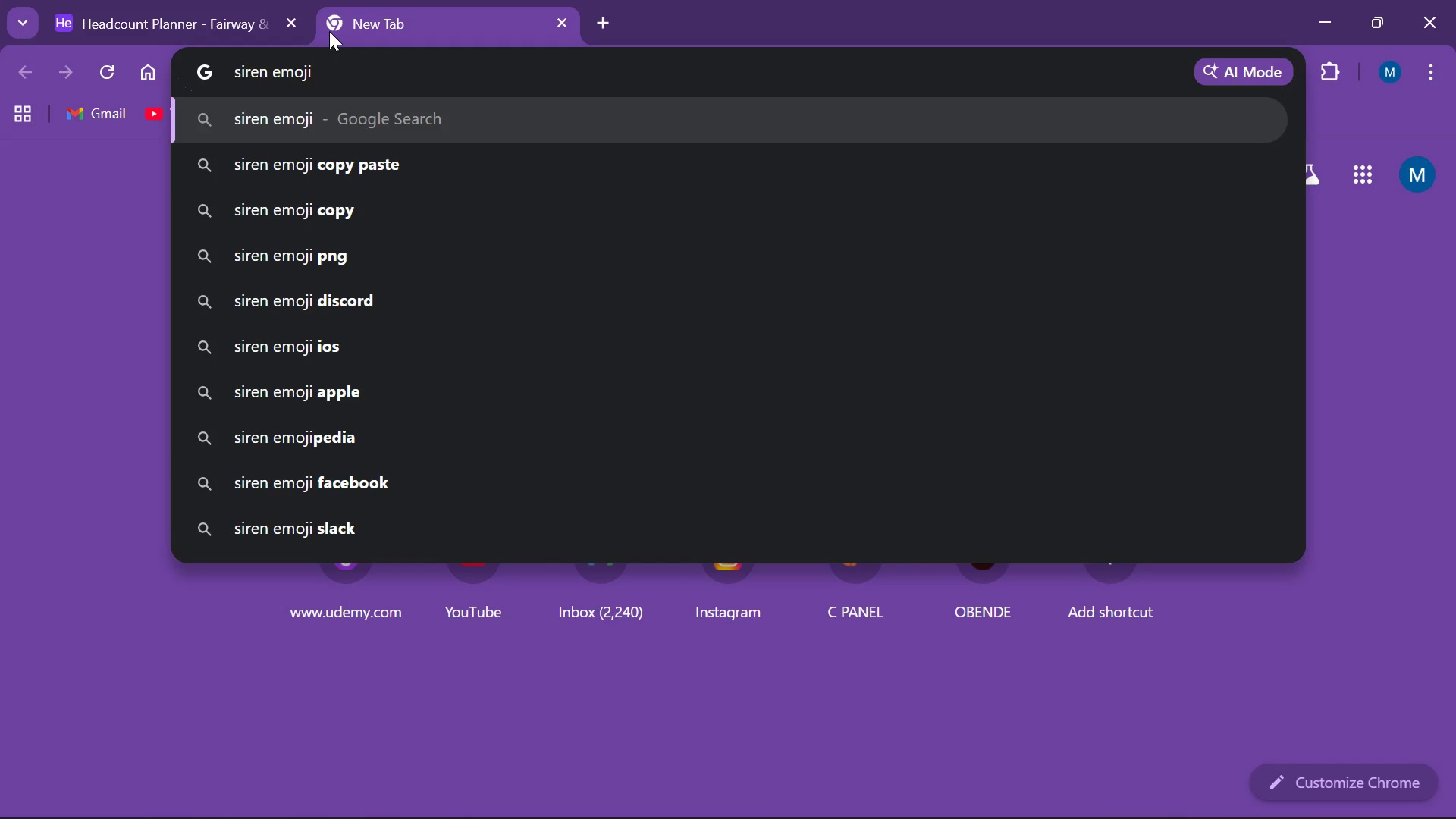 
key(Enter)
 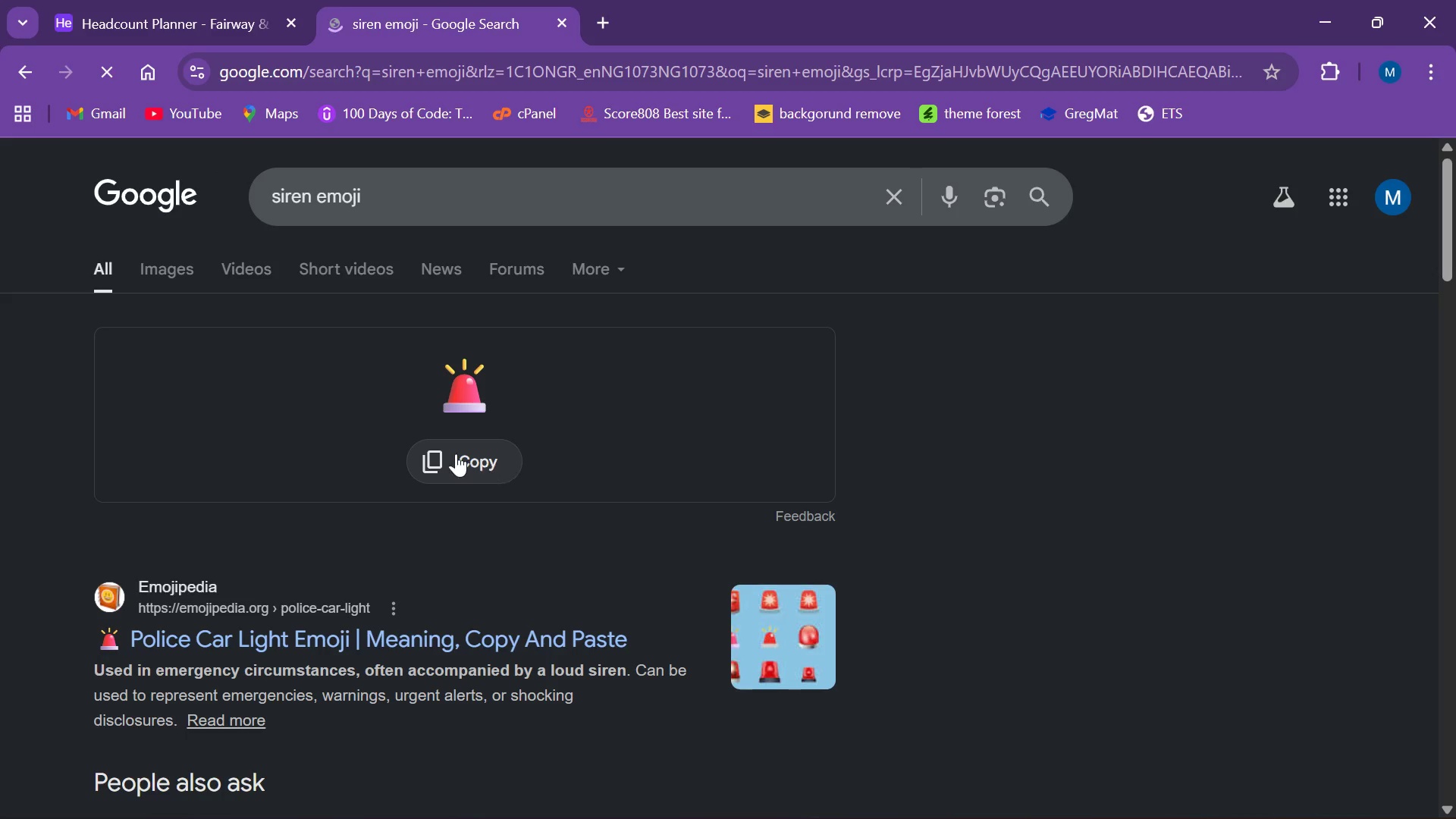 
left_click([472, 461])
 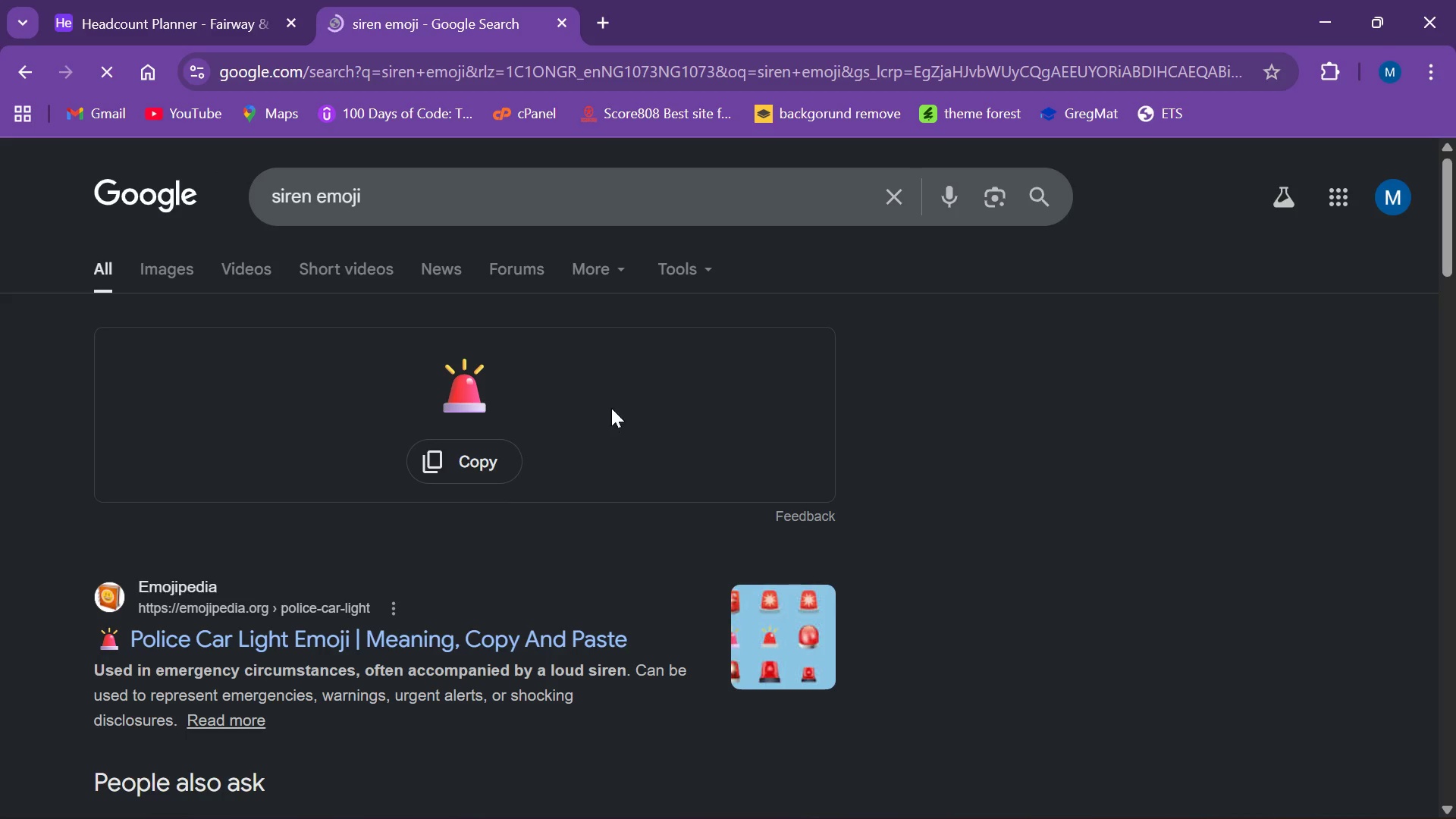 
scroll: coordinate [657, 380], scroll_direction: down, amount: 6.0
 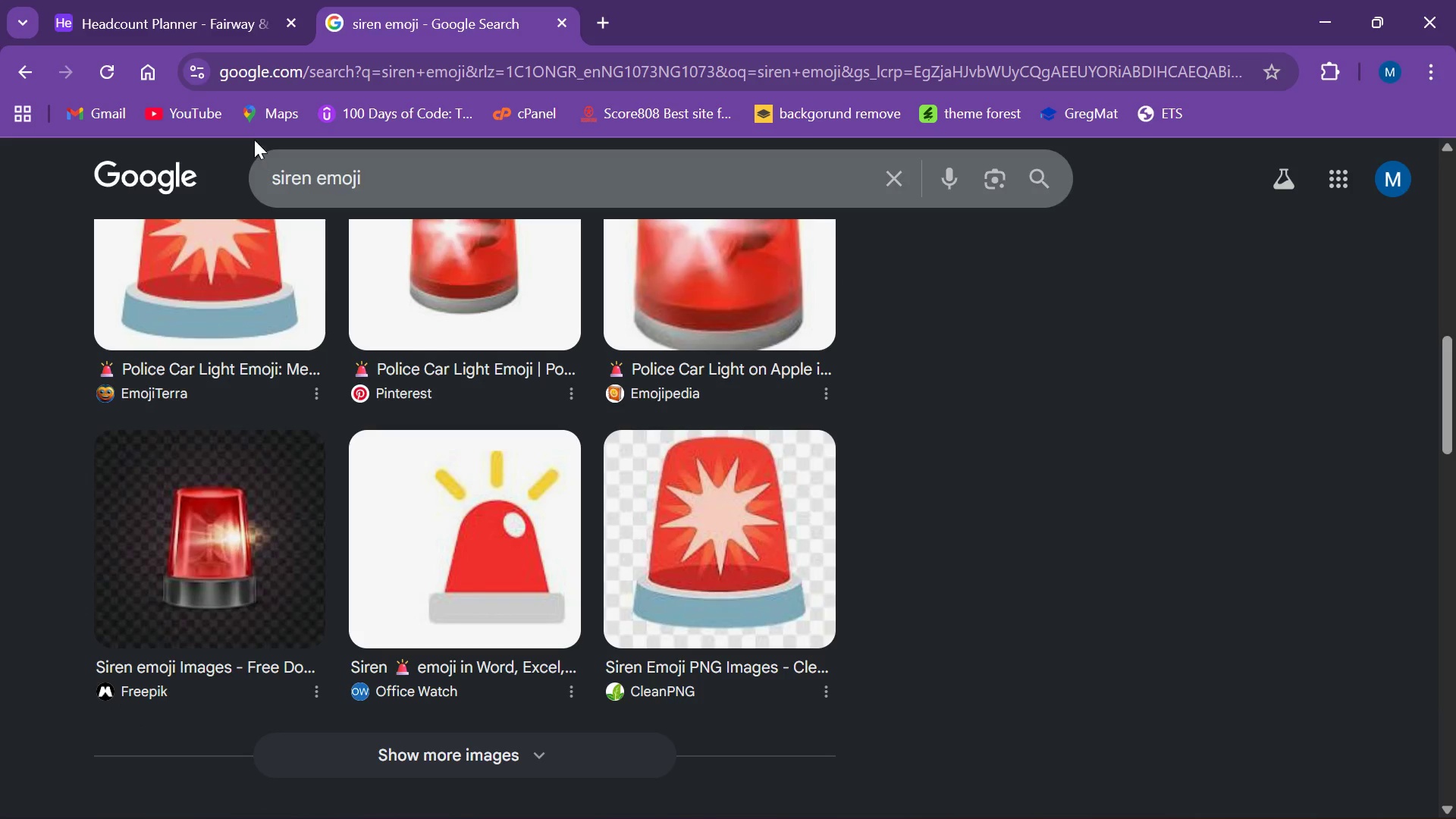 
left_click([173, 29])
 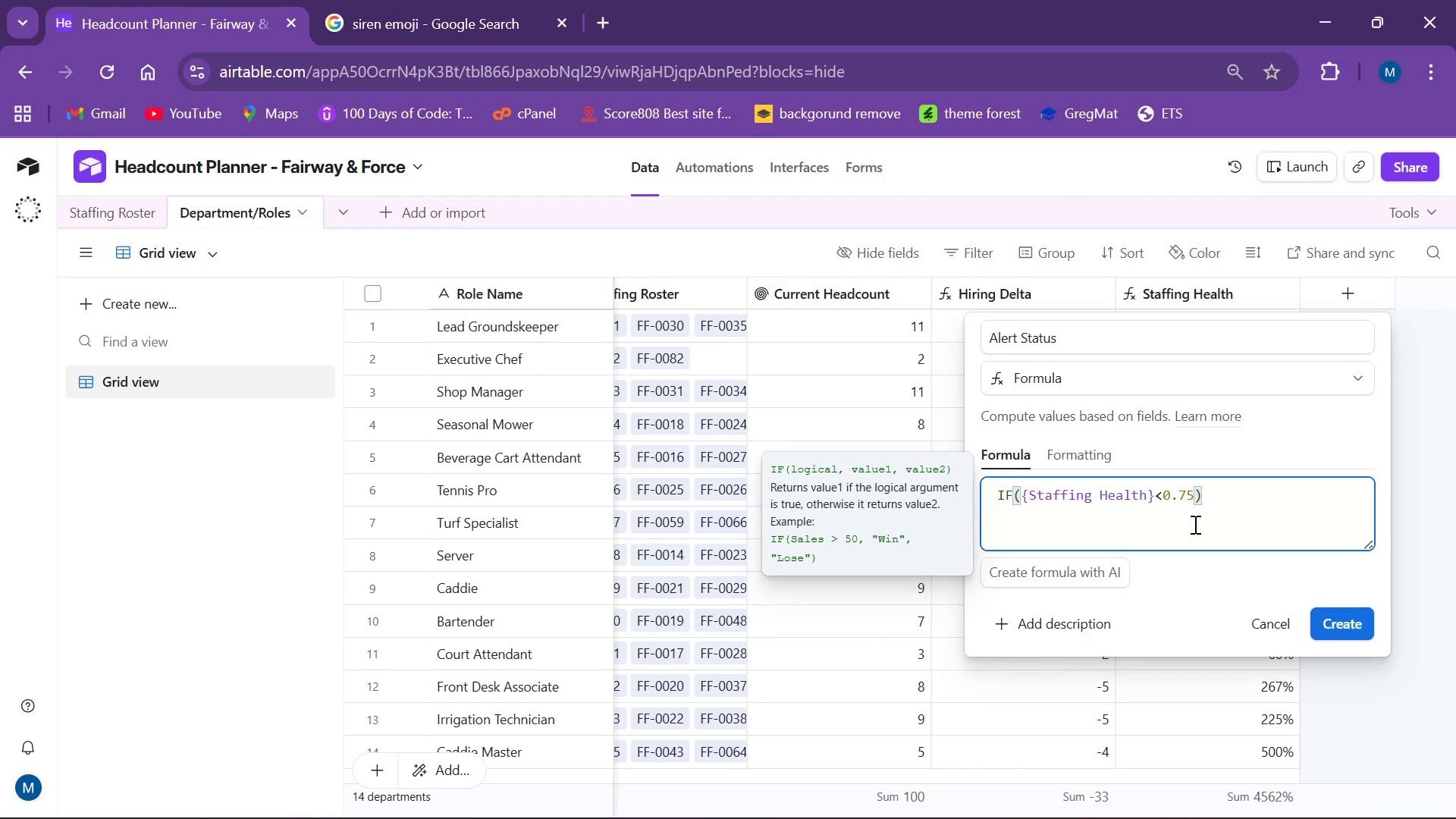 
left_click([1215, 491])
 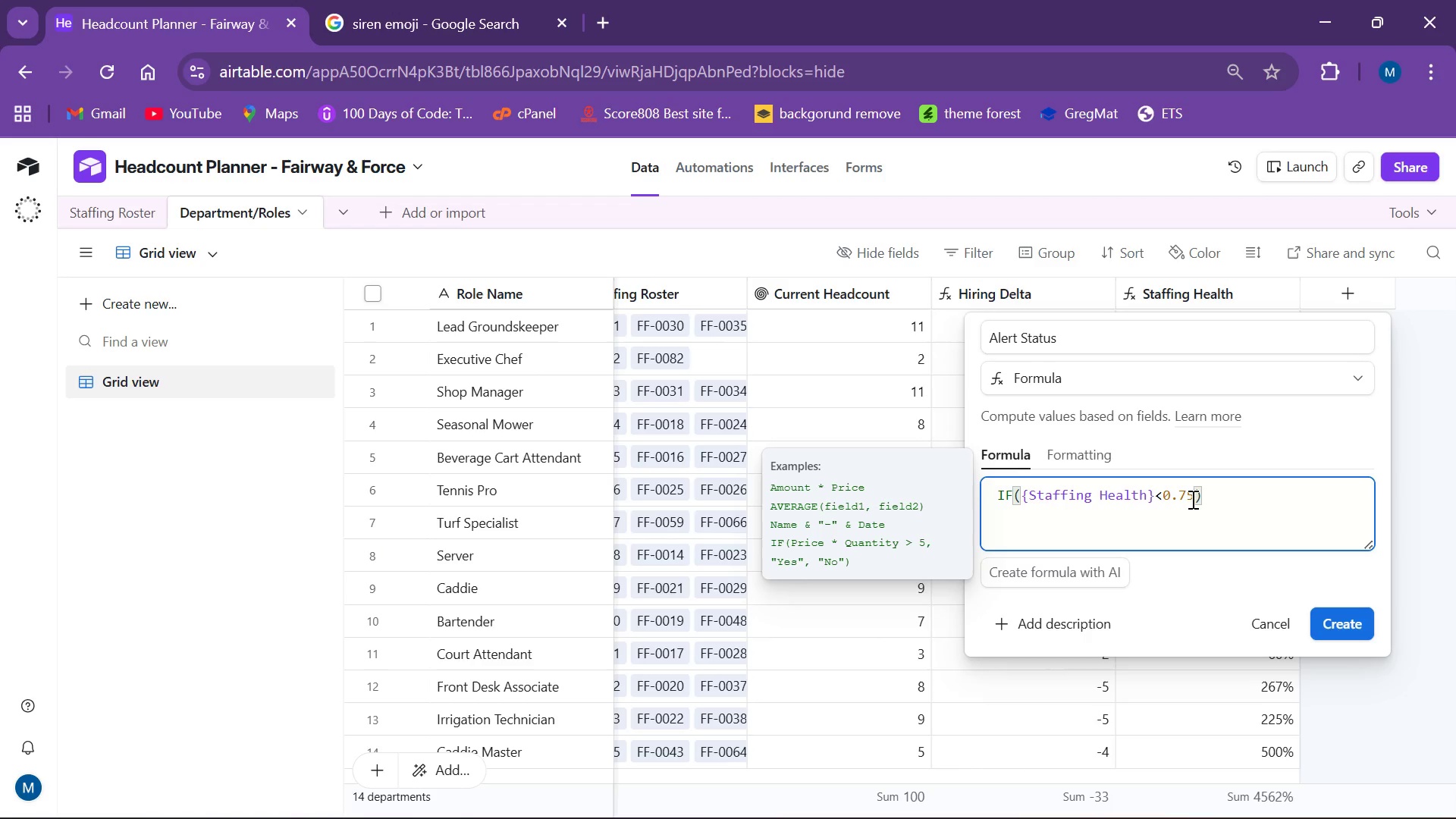 
key(Shift+ShiftLeft)
 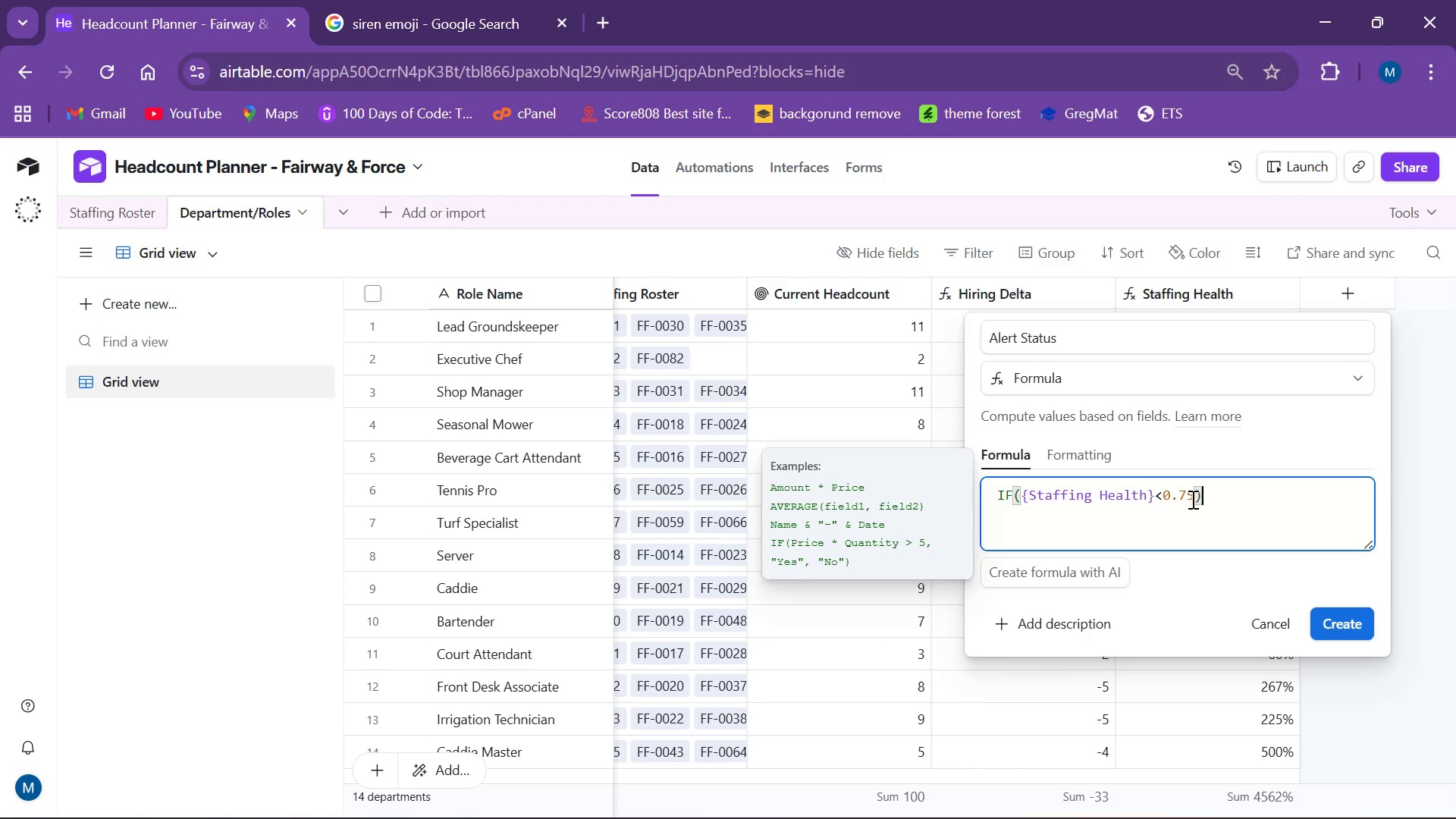 
key(Shift+2)
 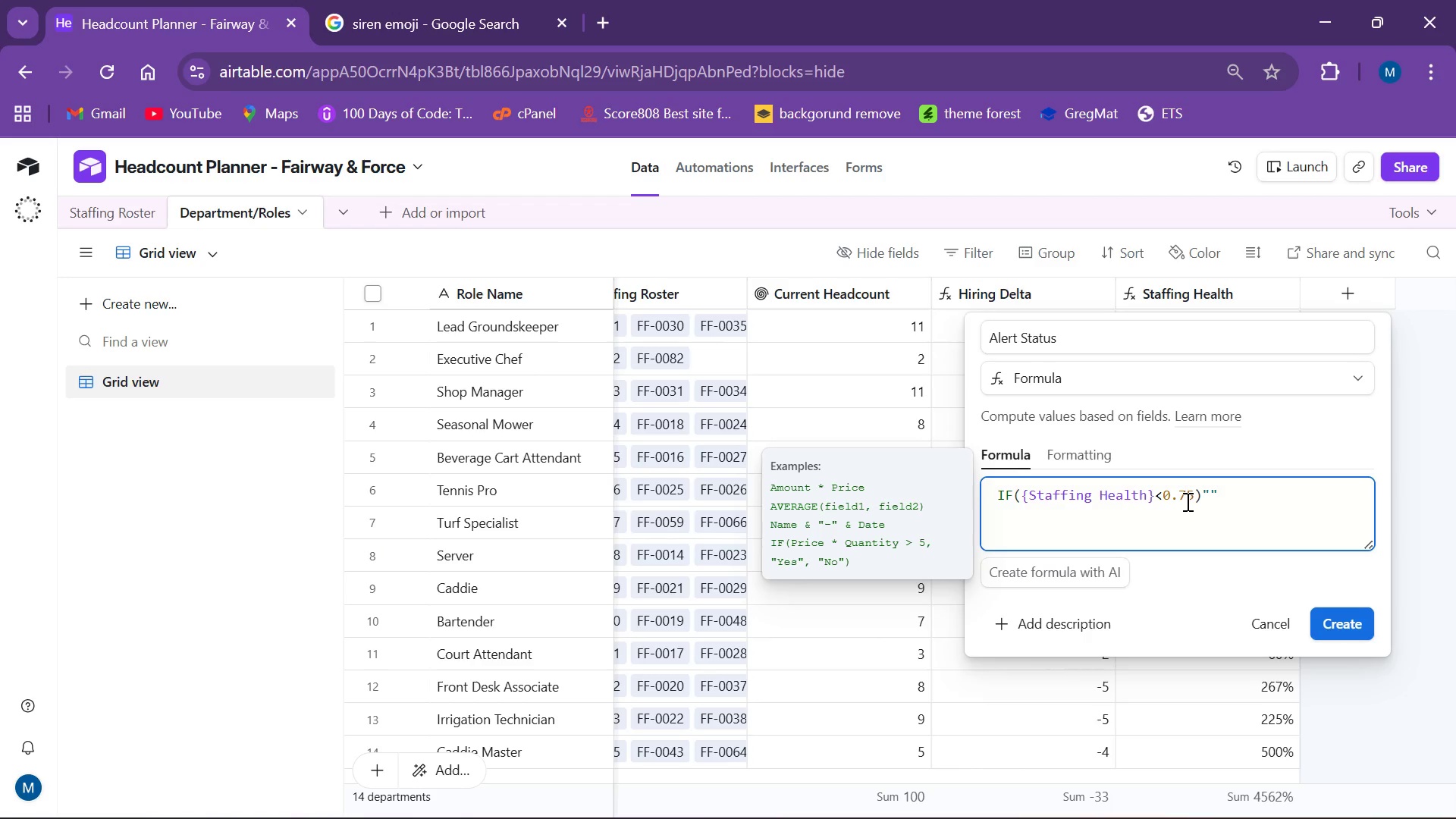 
key(Control+V)
 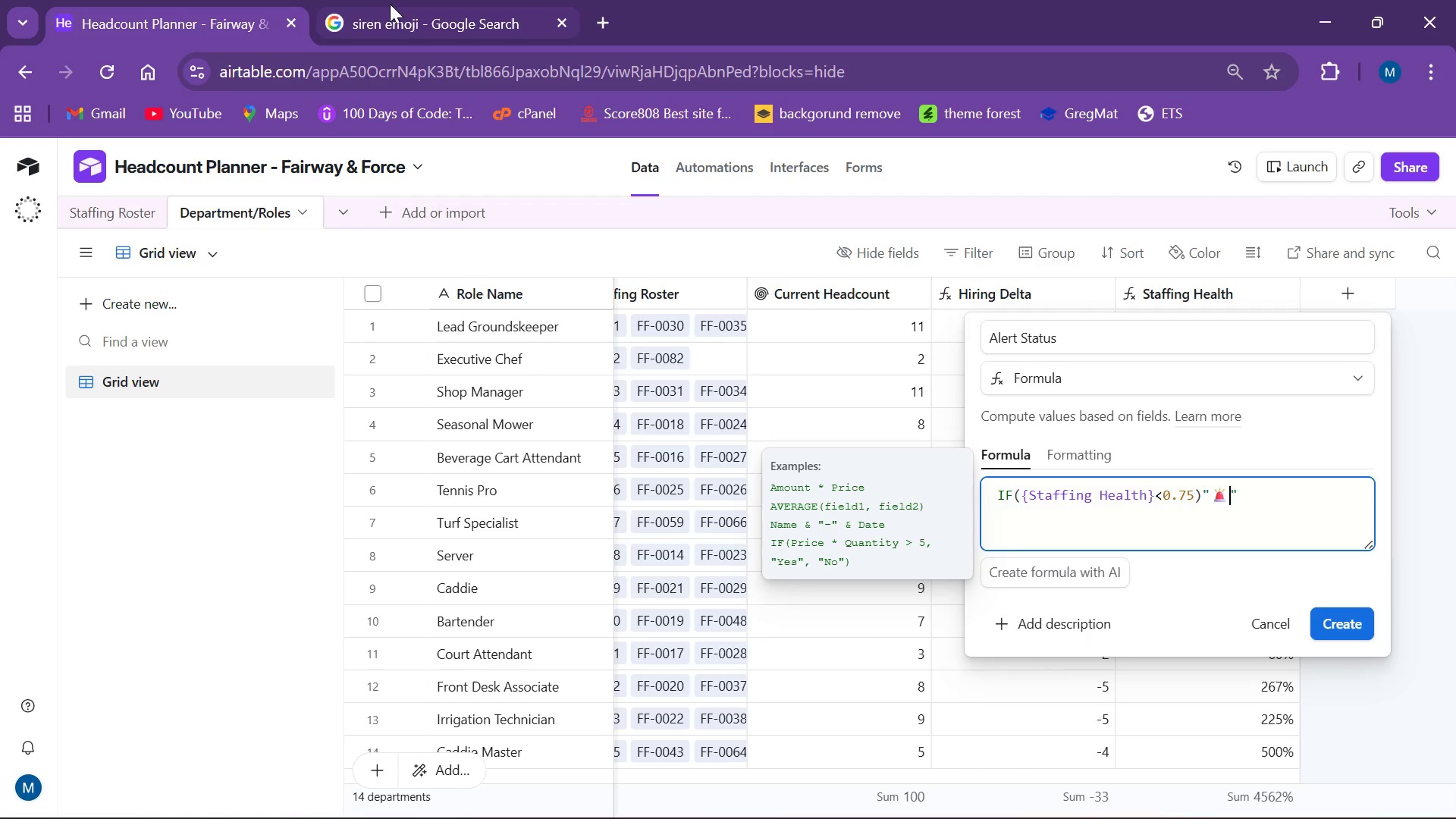 
left_click([394, 67])
 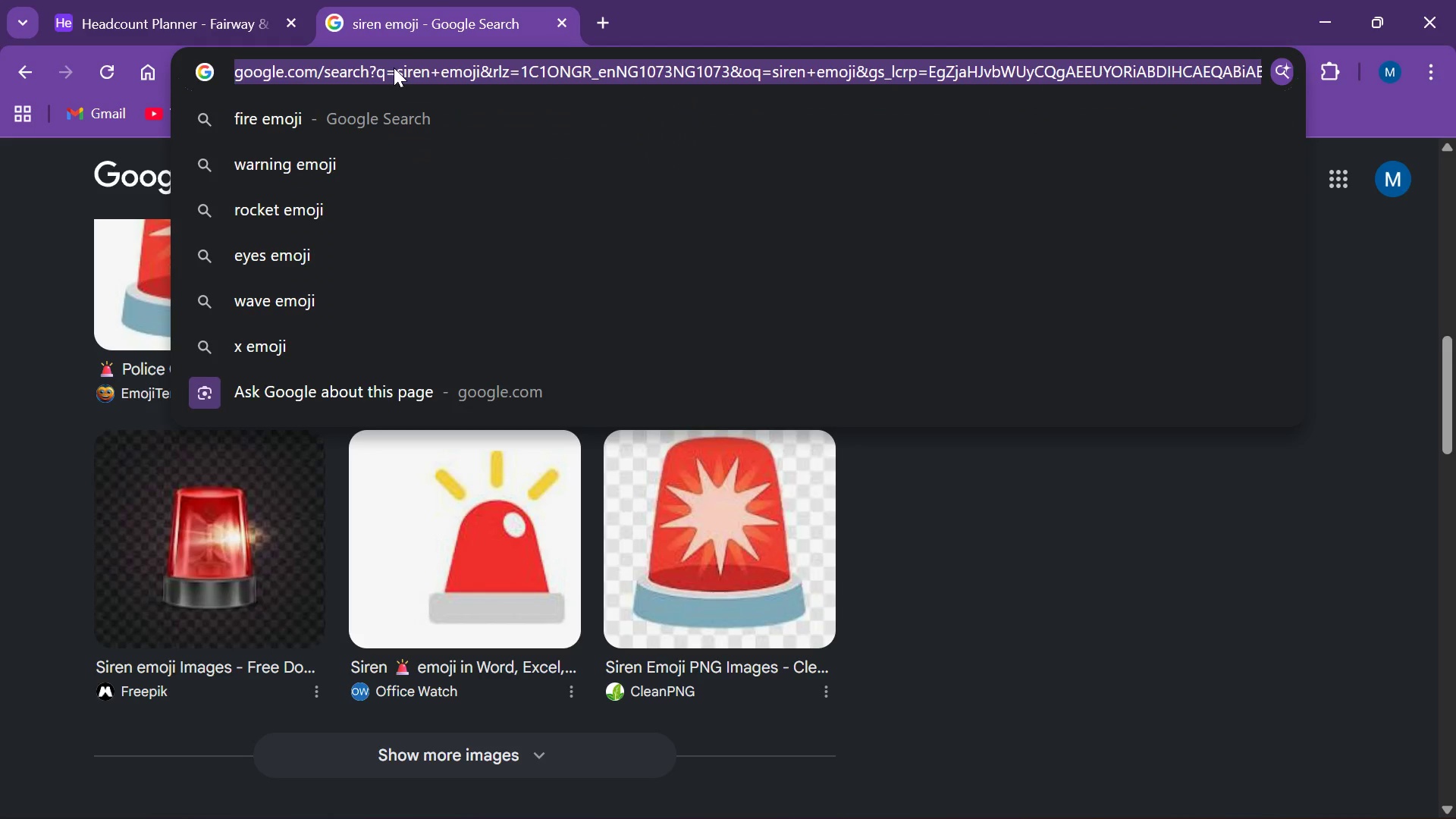 
type(green )
key(Backspace)
type(ti)
key(Backspace)
key(Backspace)
type( tick emoji)
 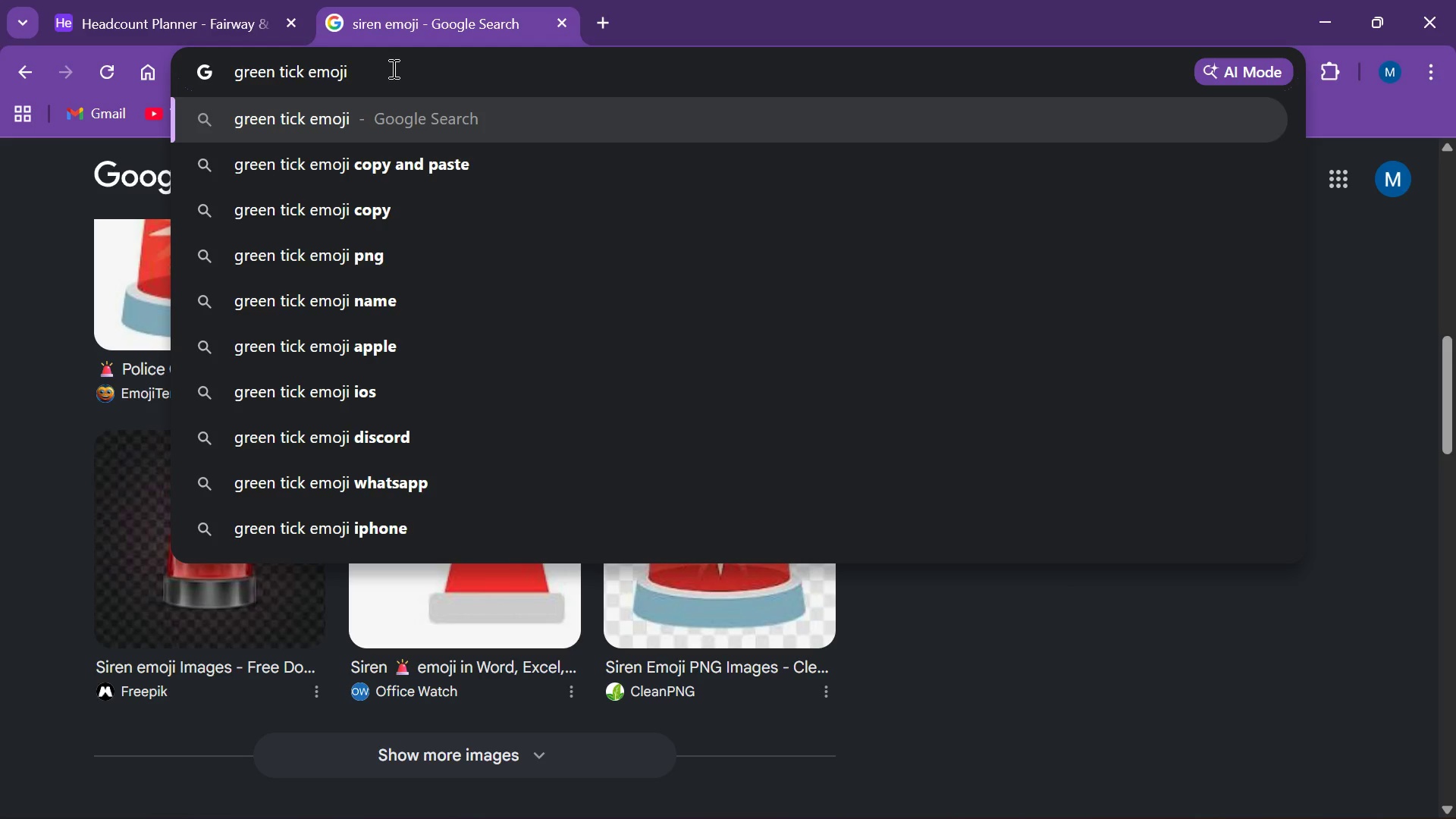 
key(Enter)
 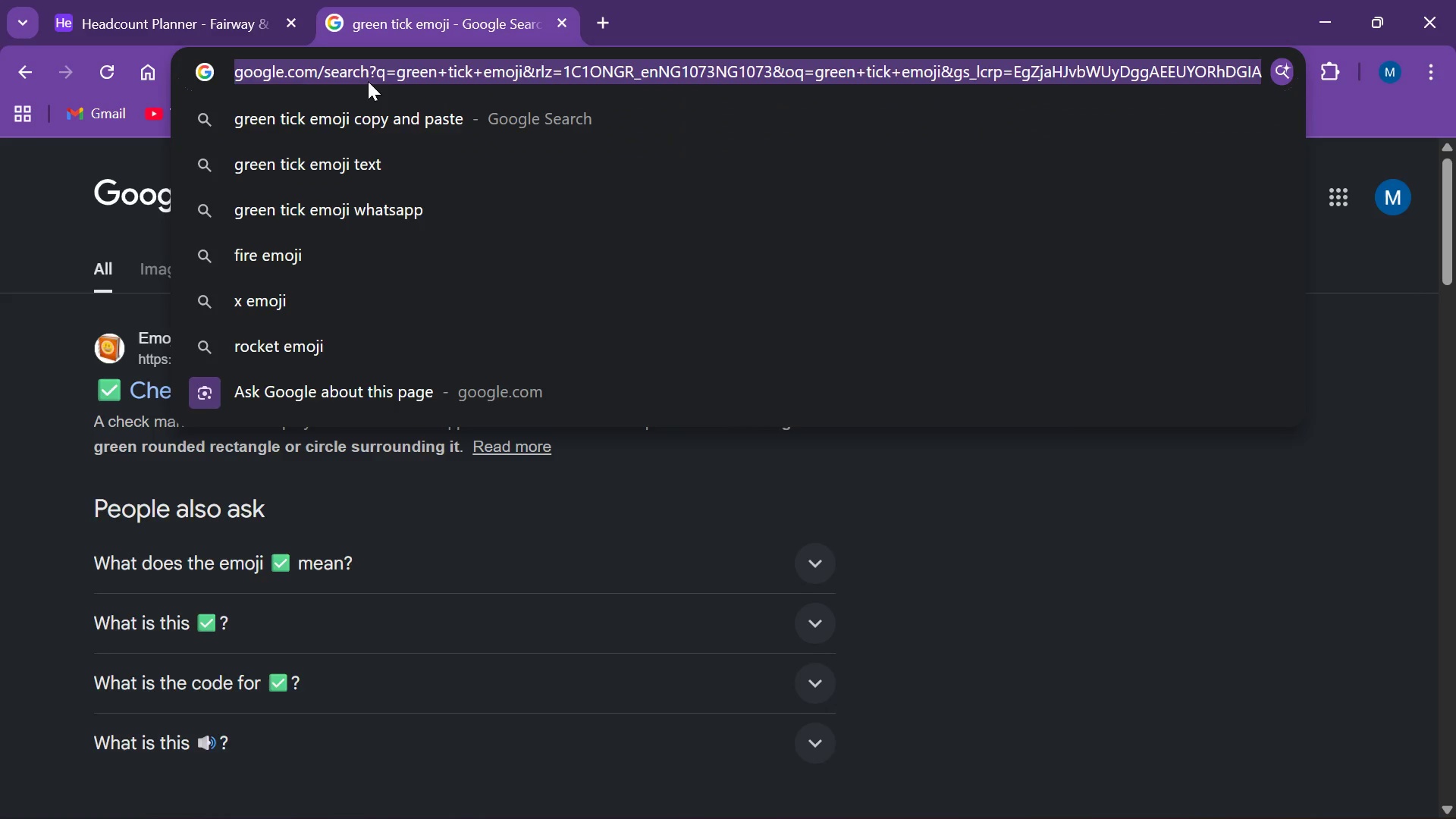 
type(chek)
key(Backspace)
type(ck emoji)
 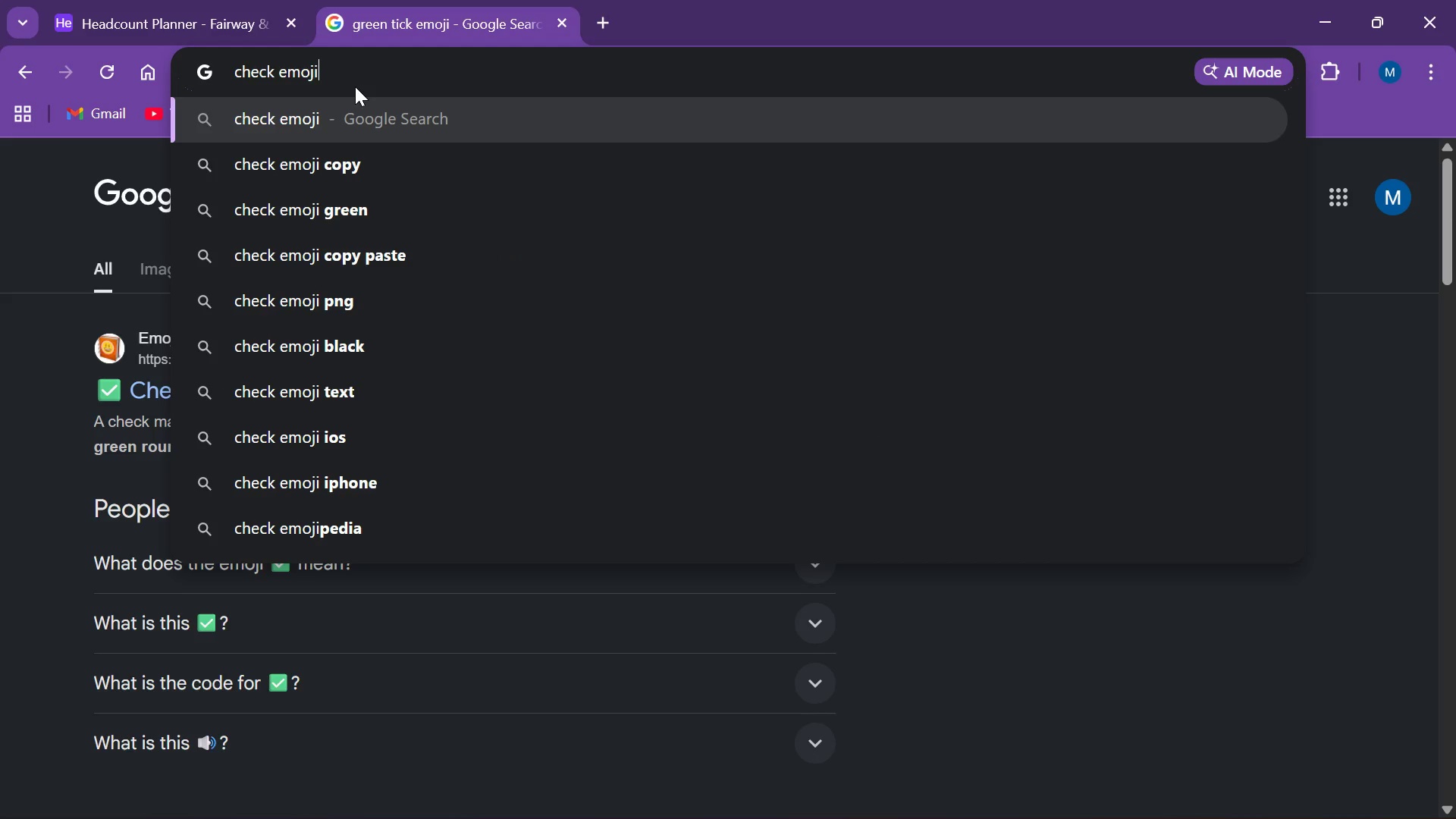 
key(Enter)
 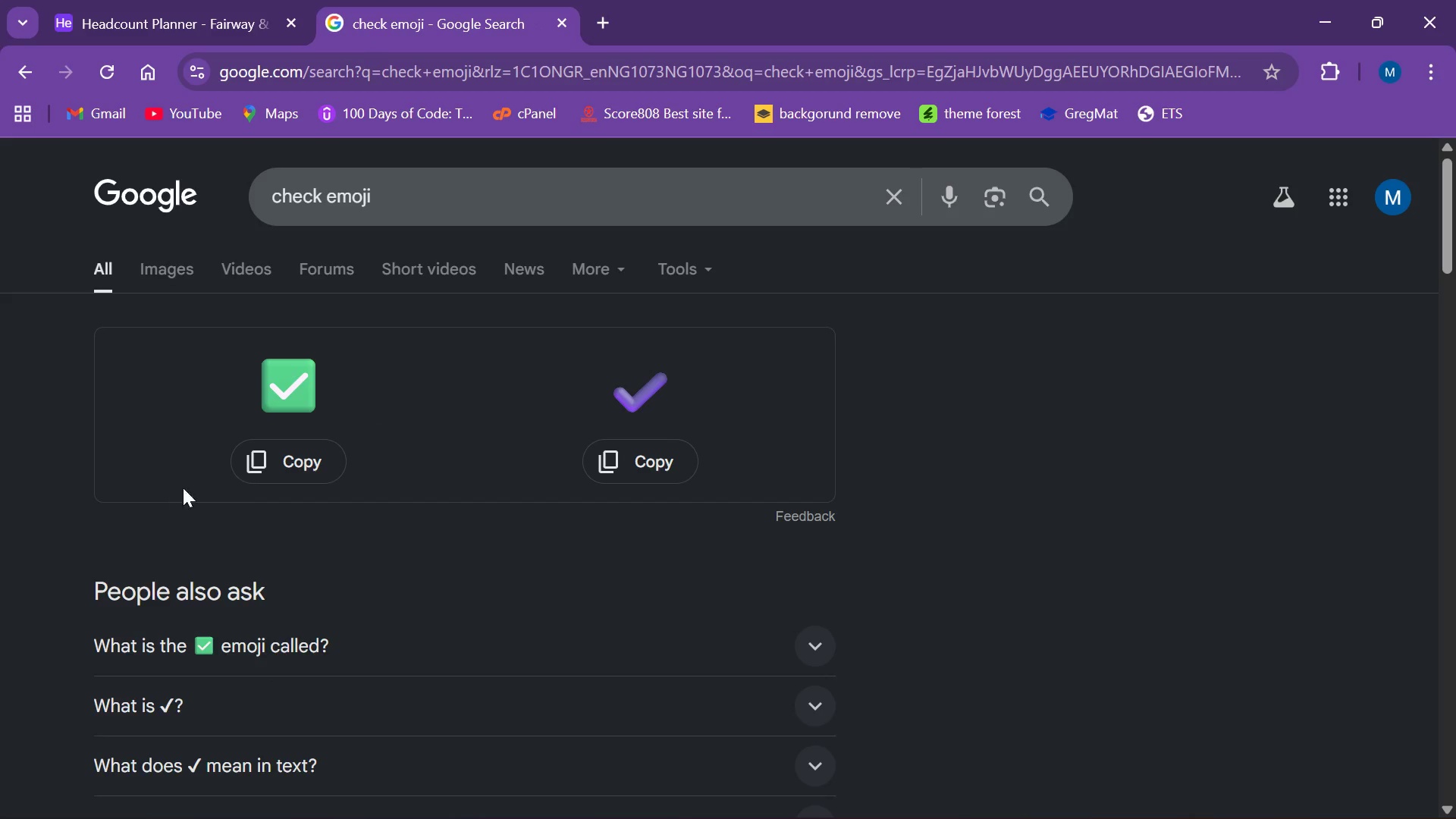 
left_click([263, 459])
 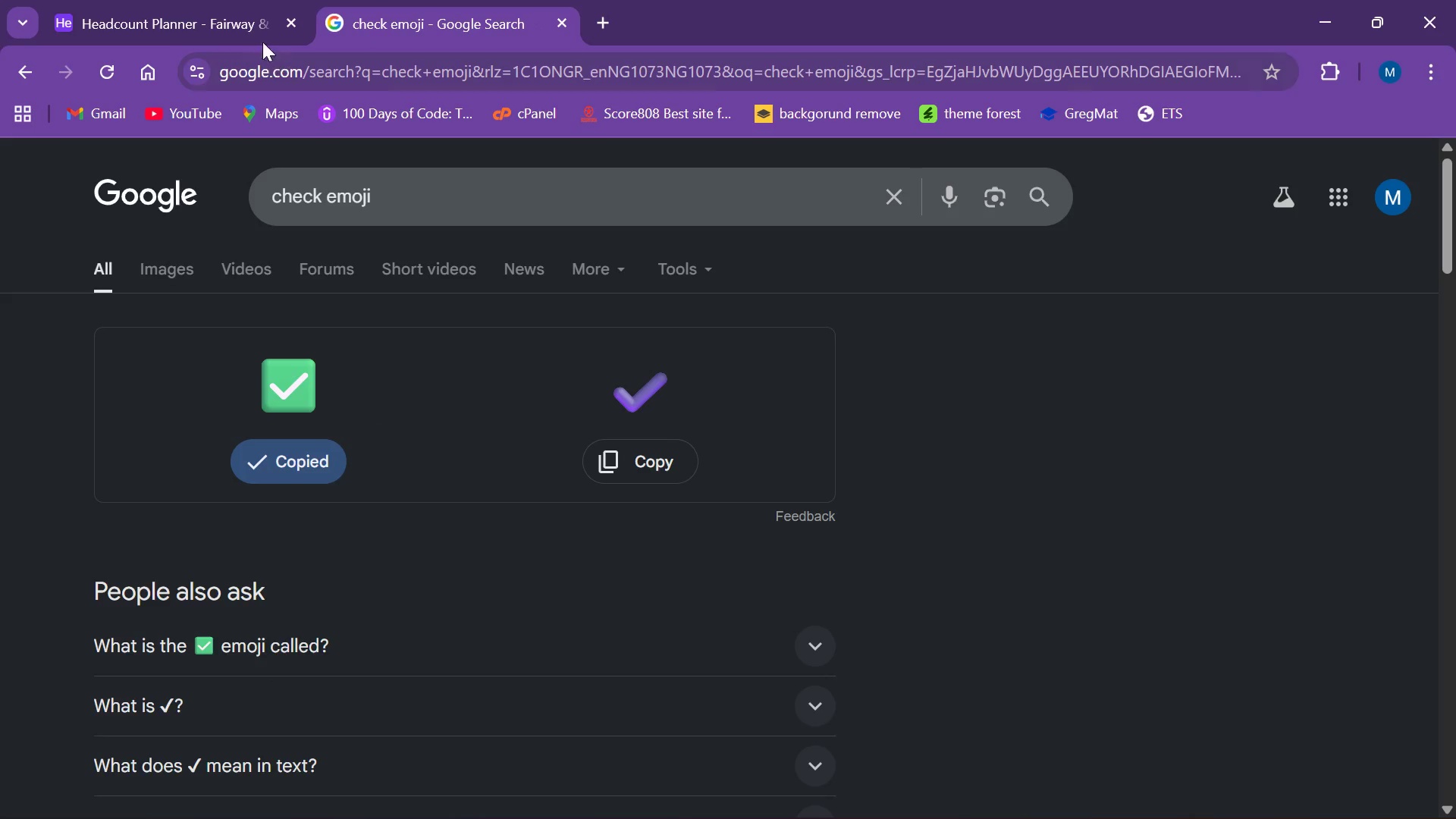 
left_click([203, 24])
 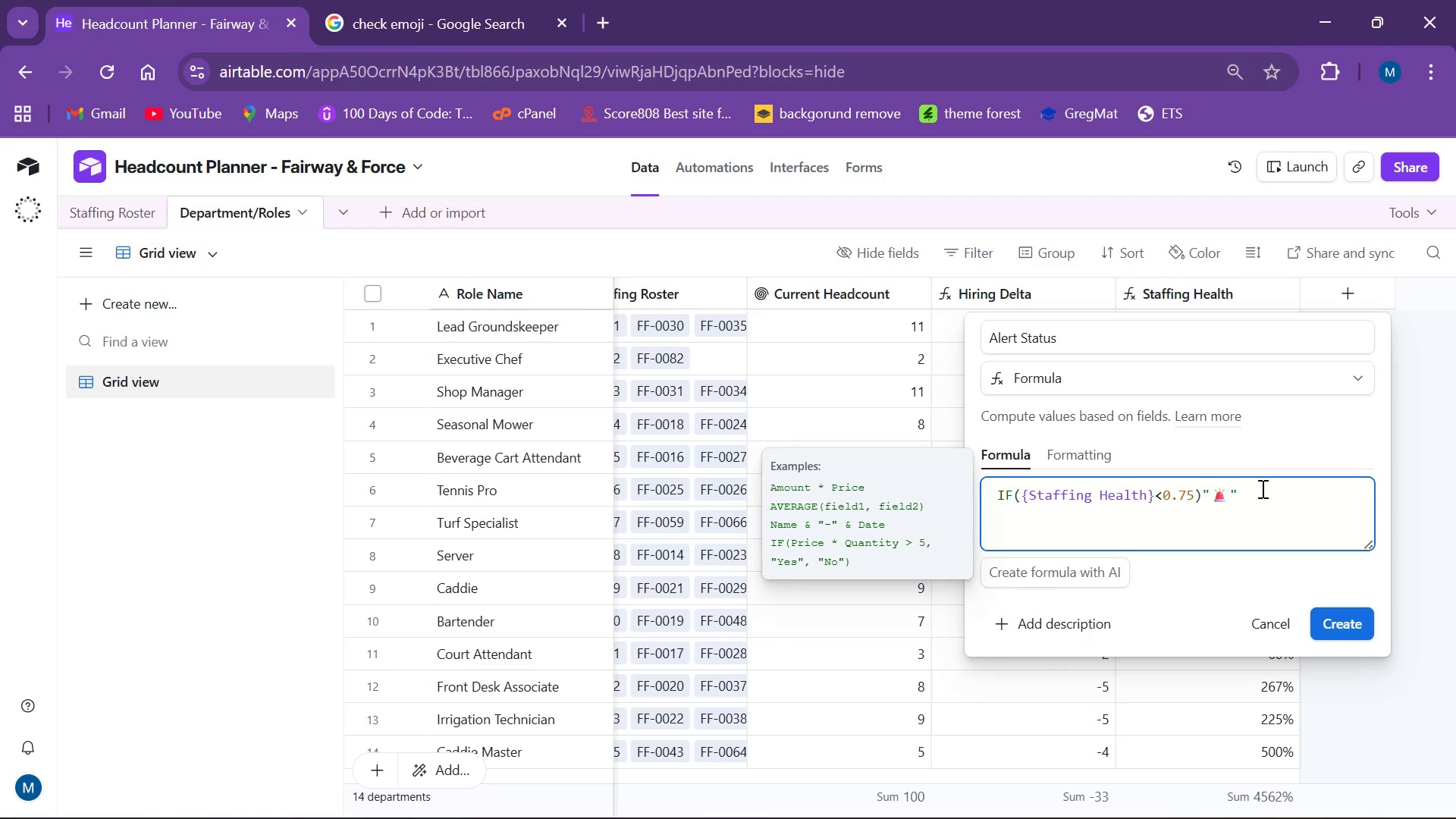 
left_click([1262, 489])
 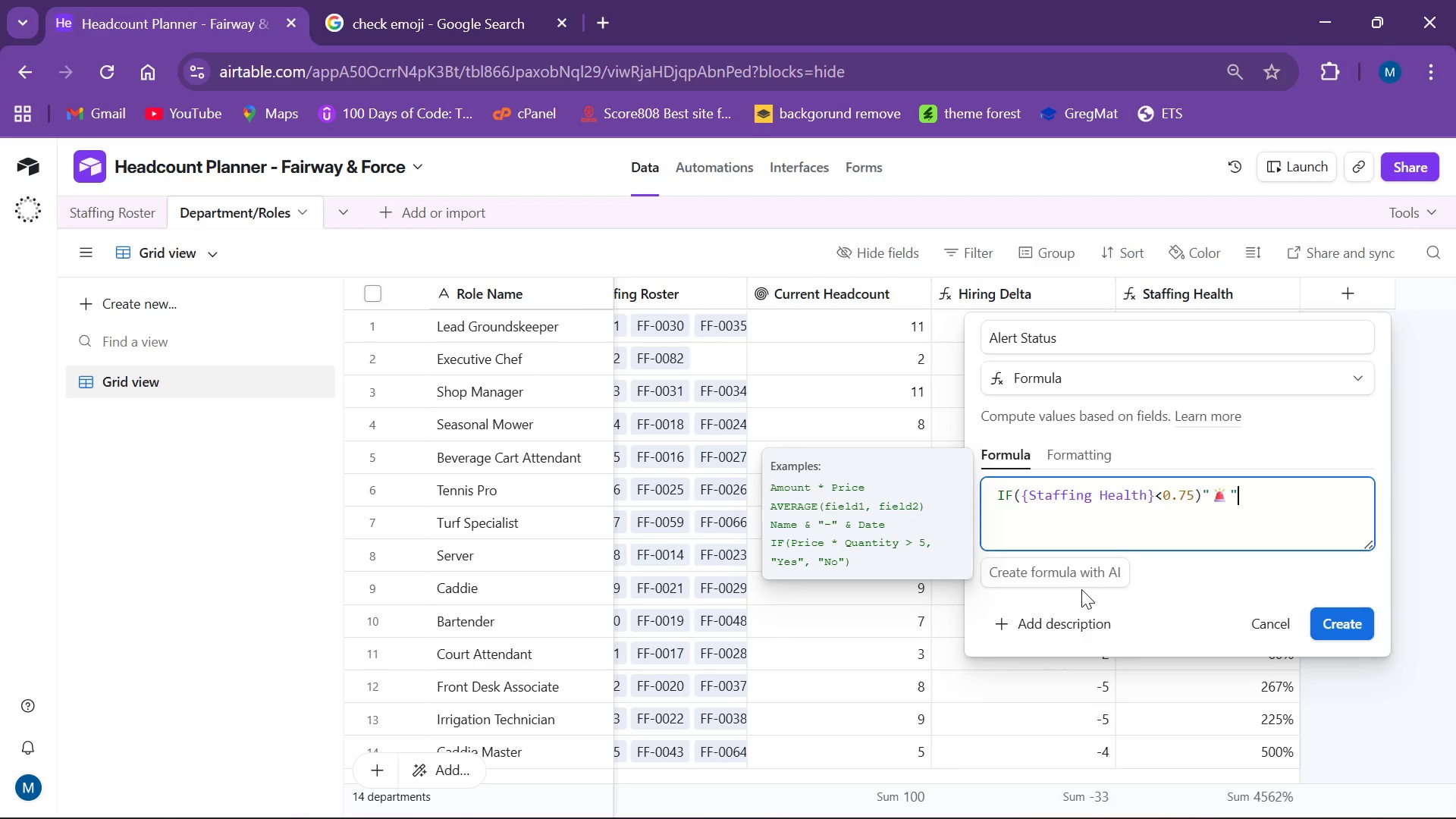 
key(ArrowLeft)
 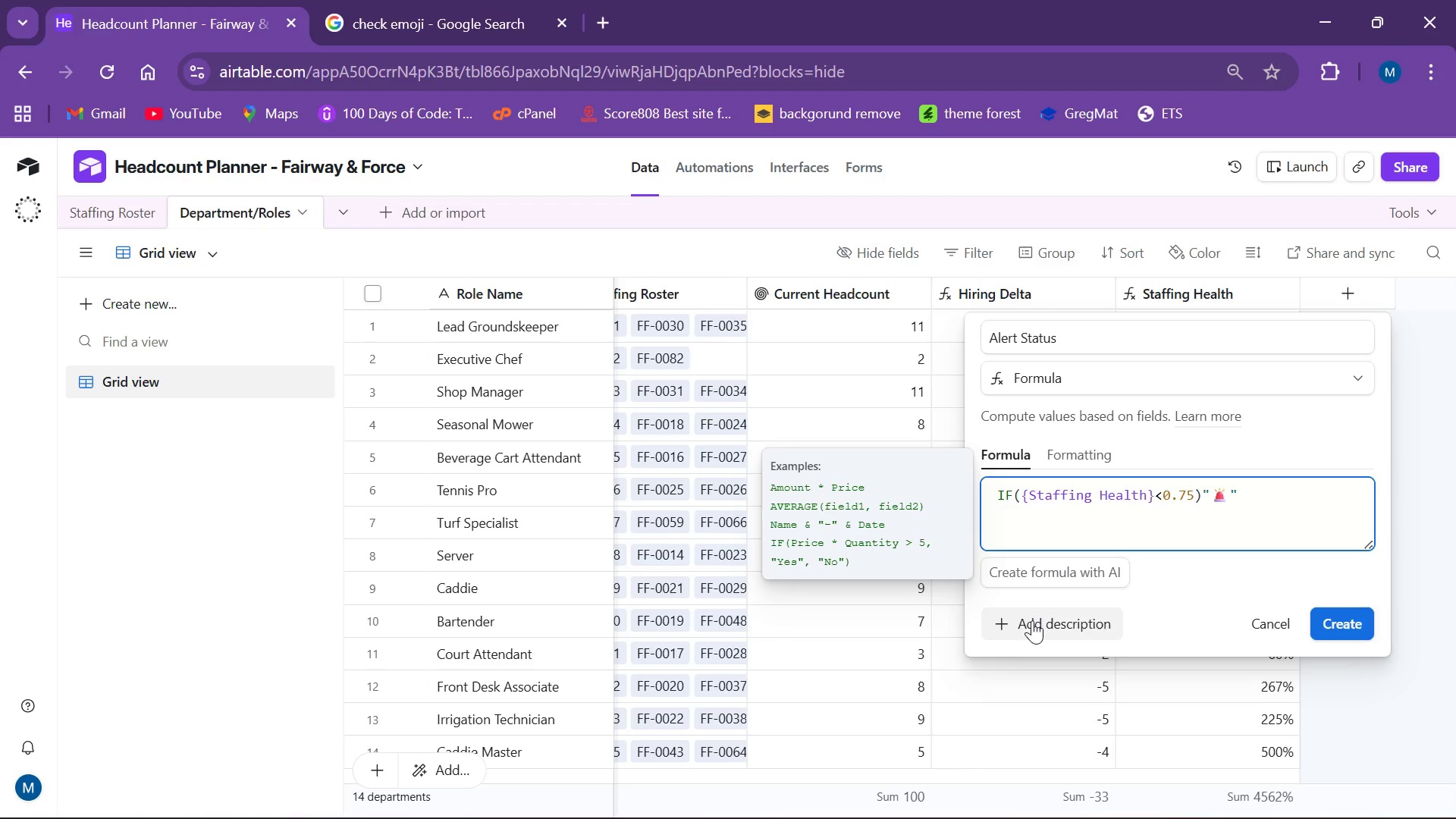 
type( CRITICAL[End], @)
 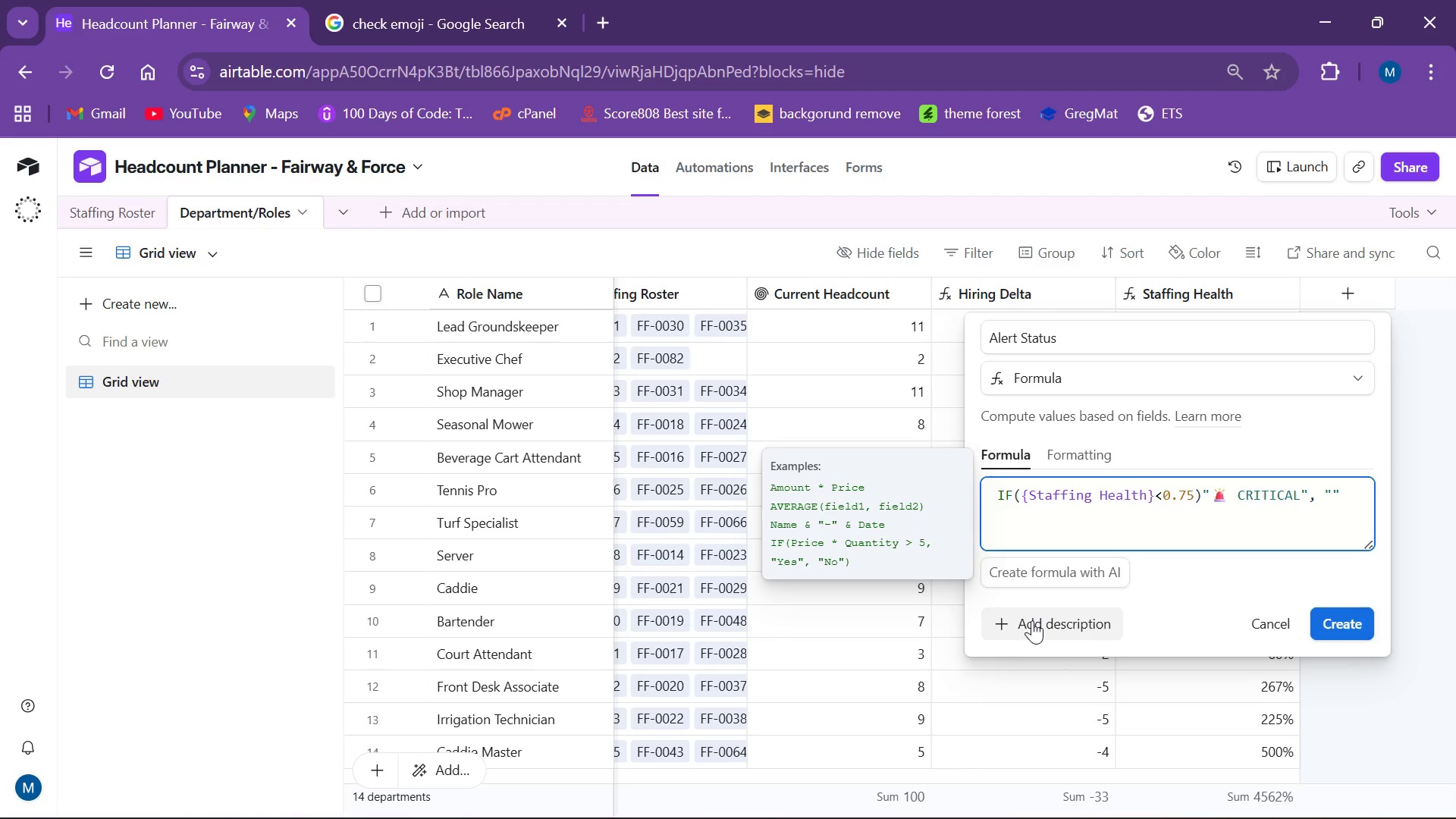 
key(Control+ControlLeft)
 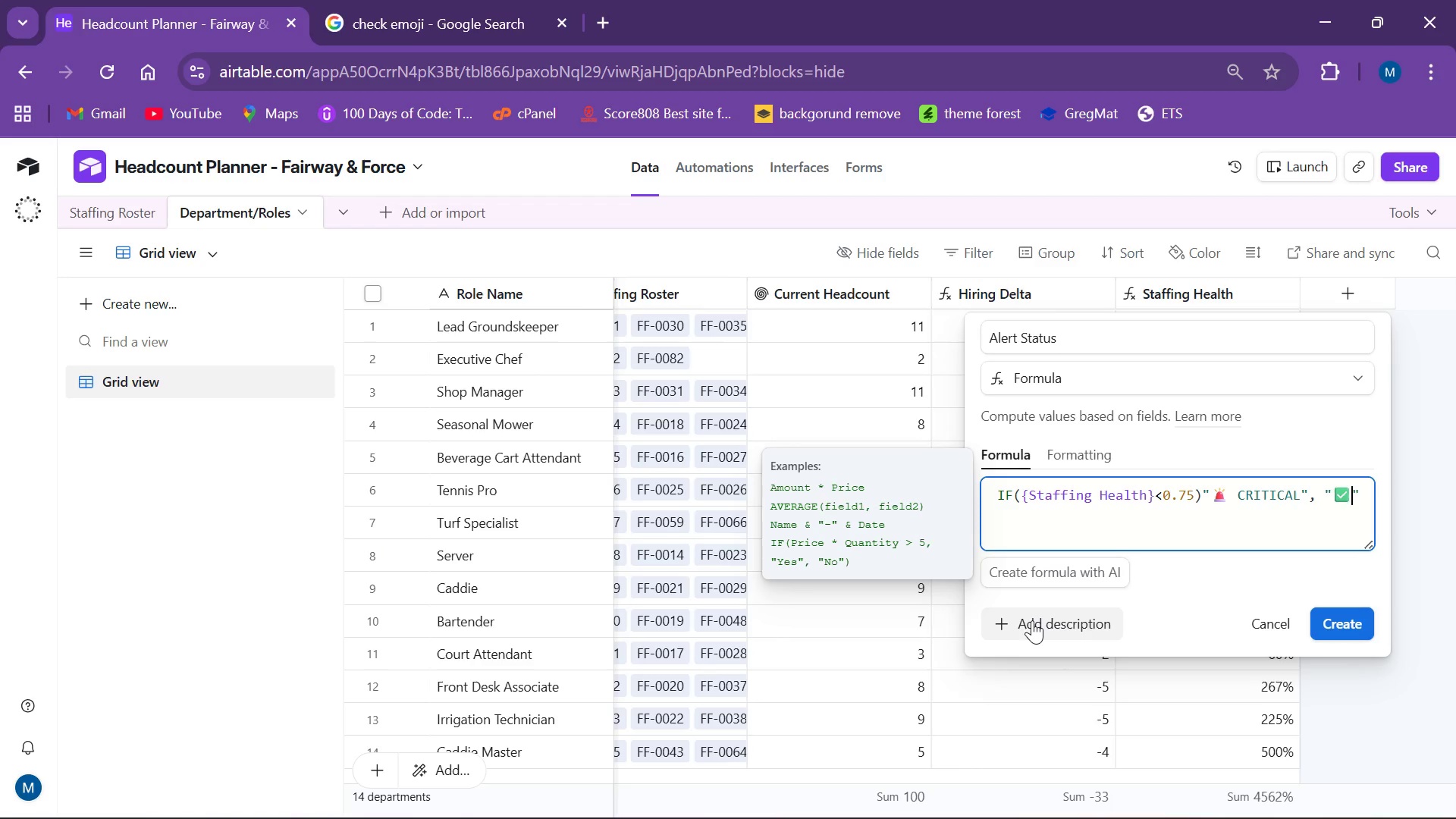 
key(Control+V)
 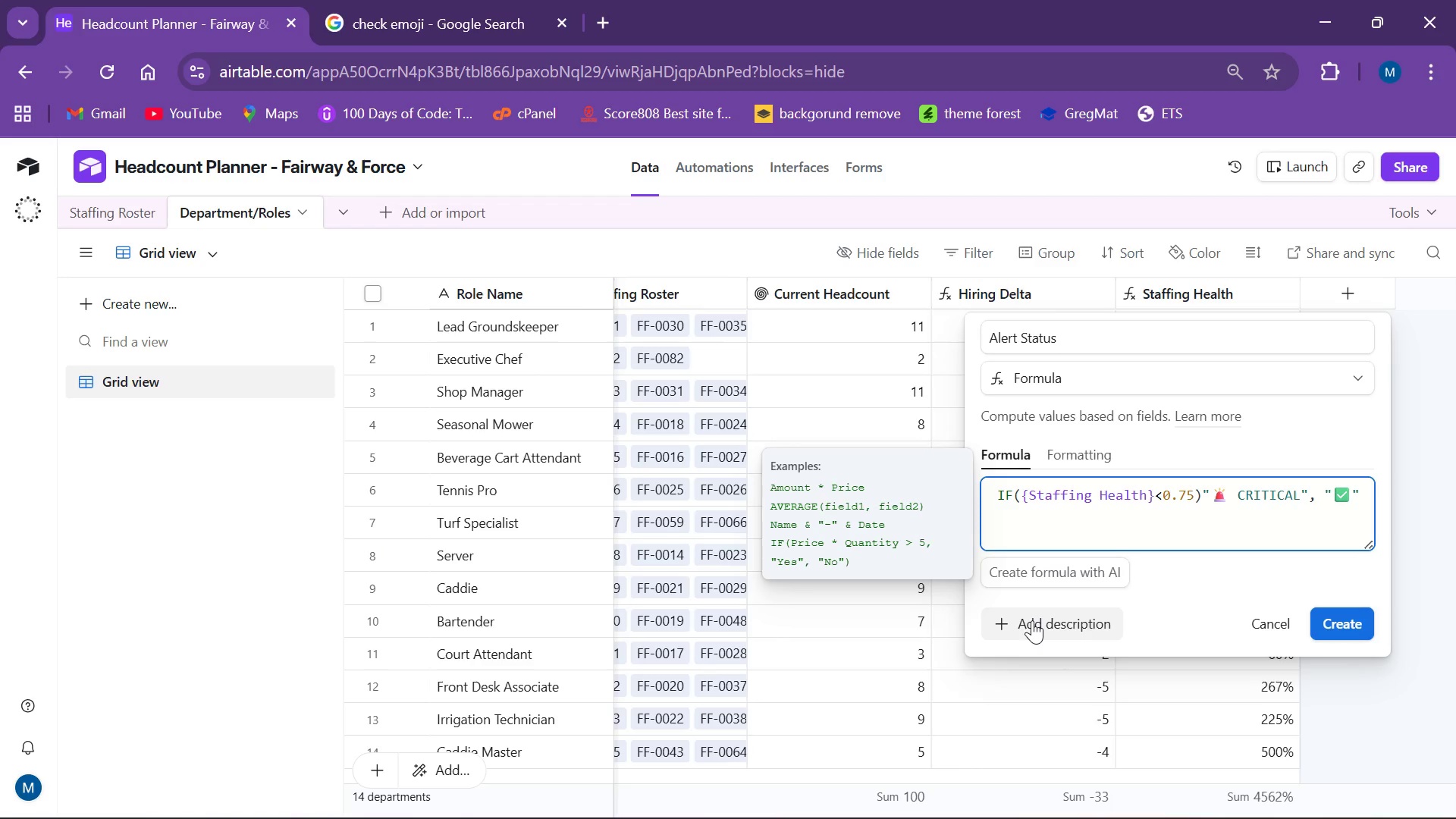 
type( OK)
 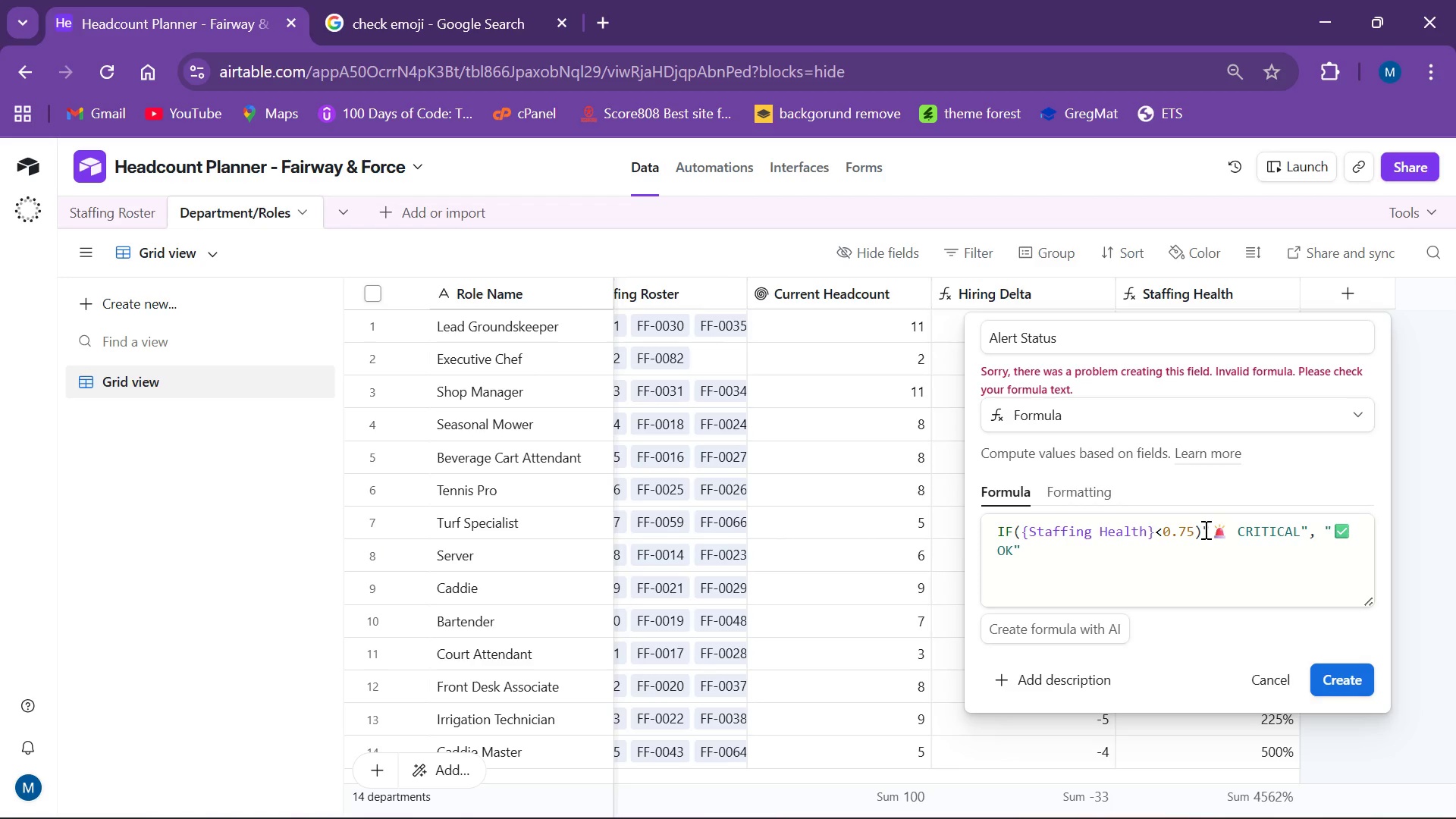 
wait(21.89)
 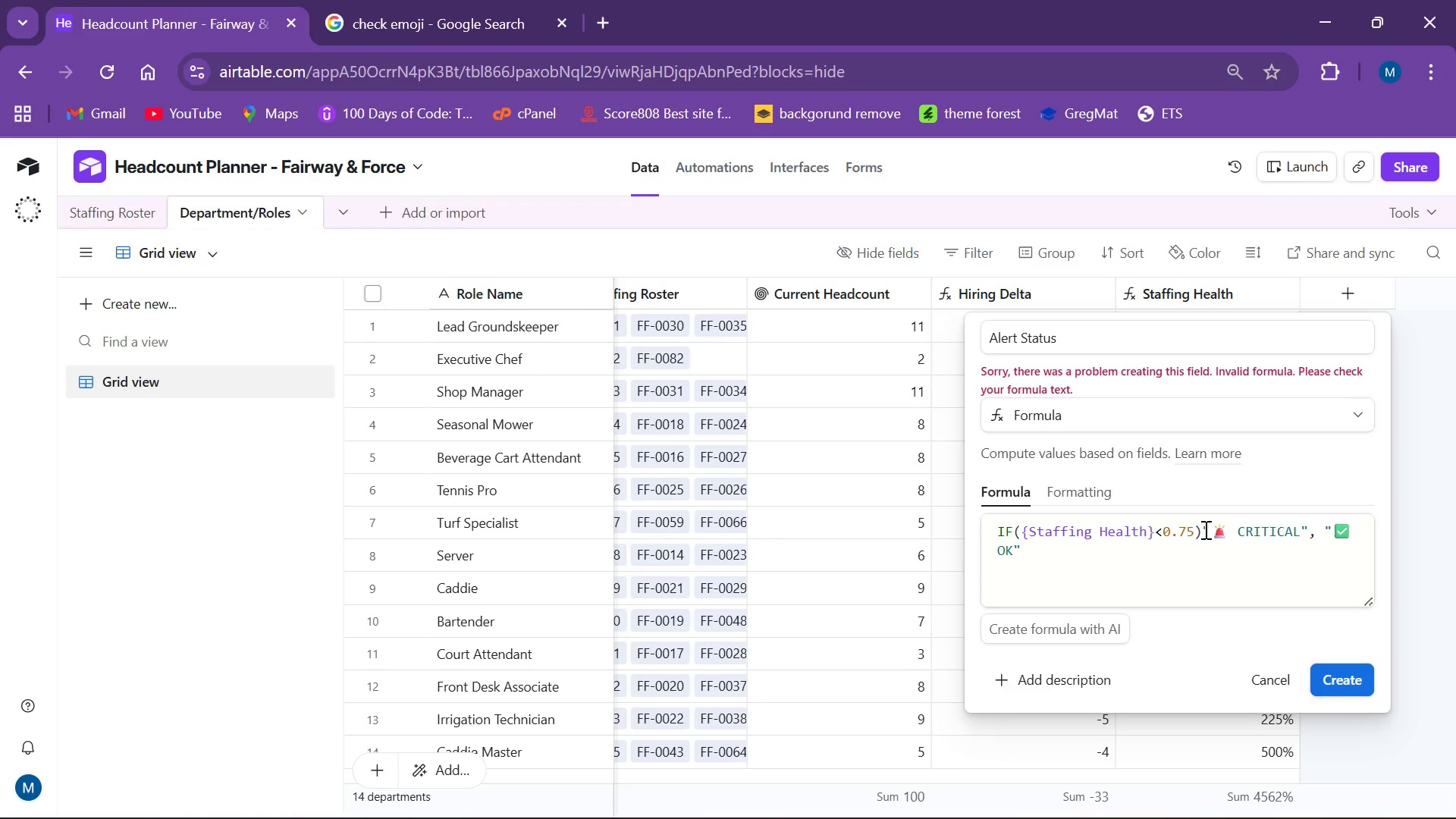 
left_click([1201, 532])
 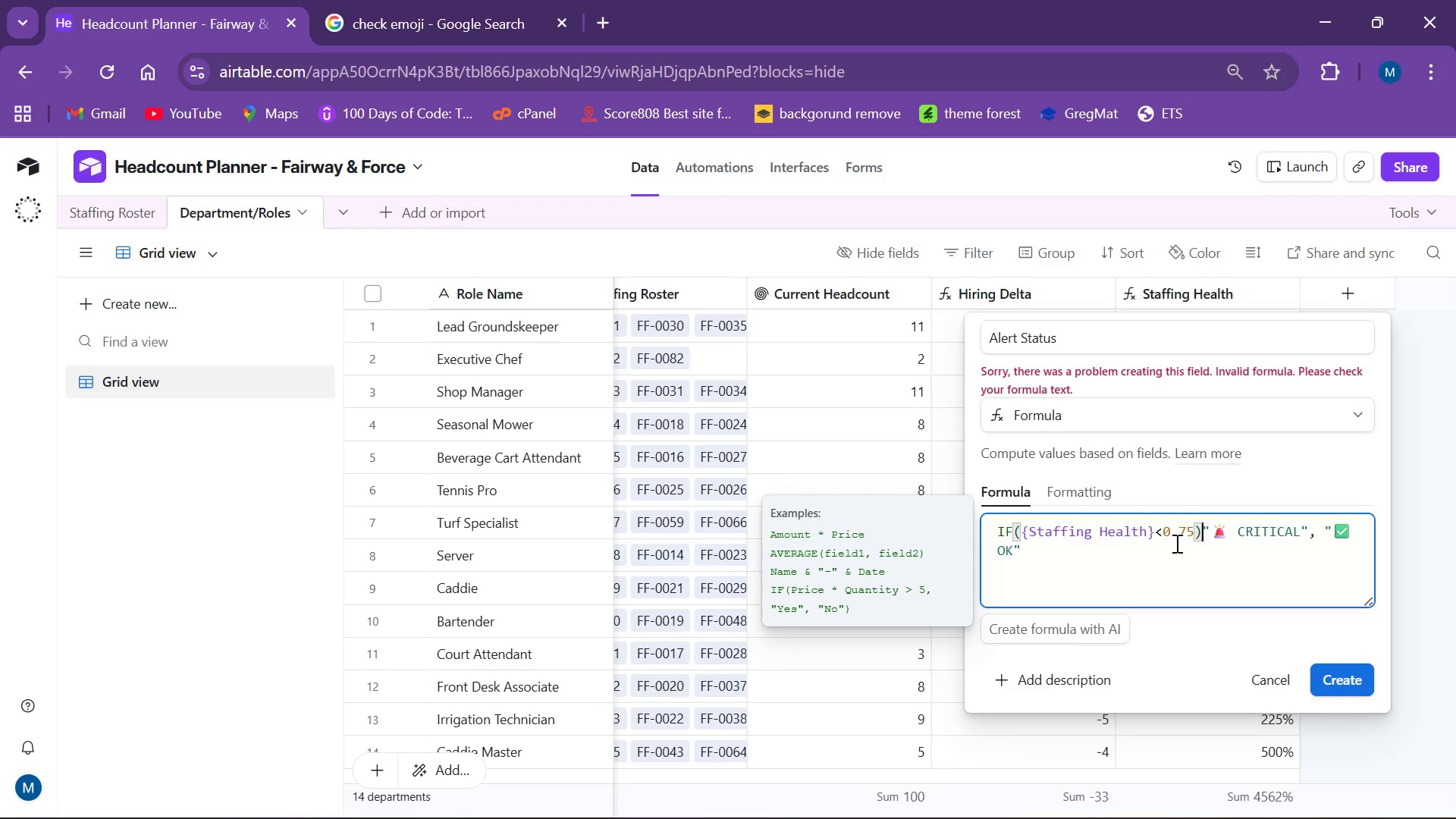 
key(Backspace)
 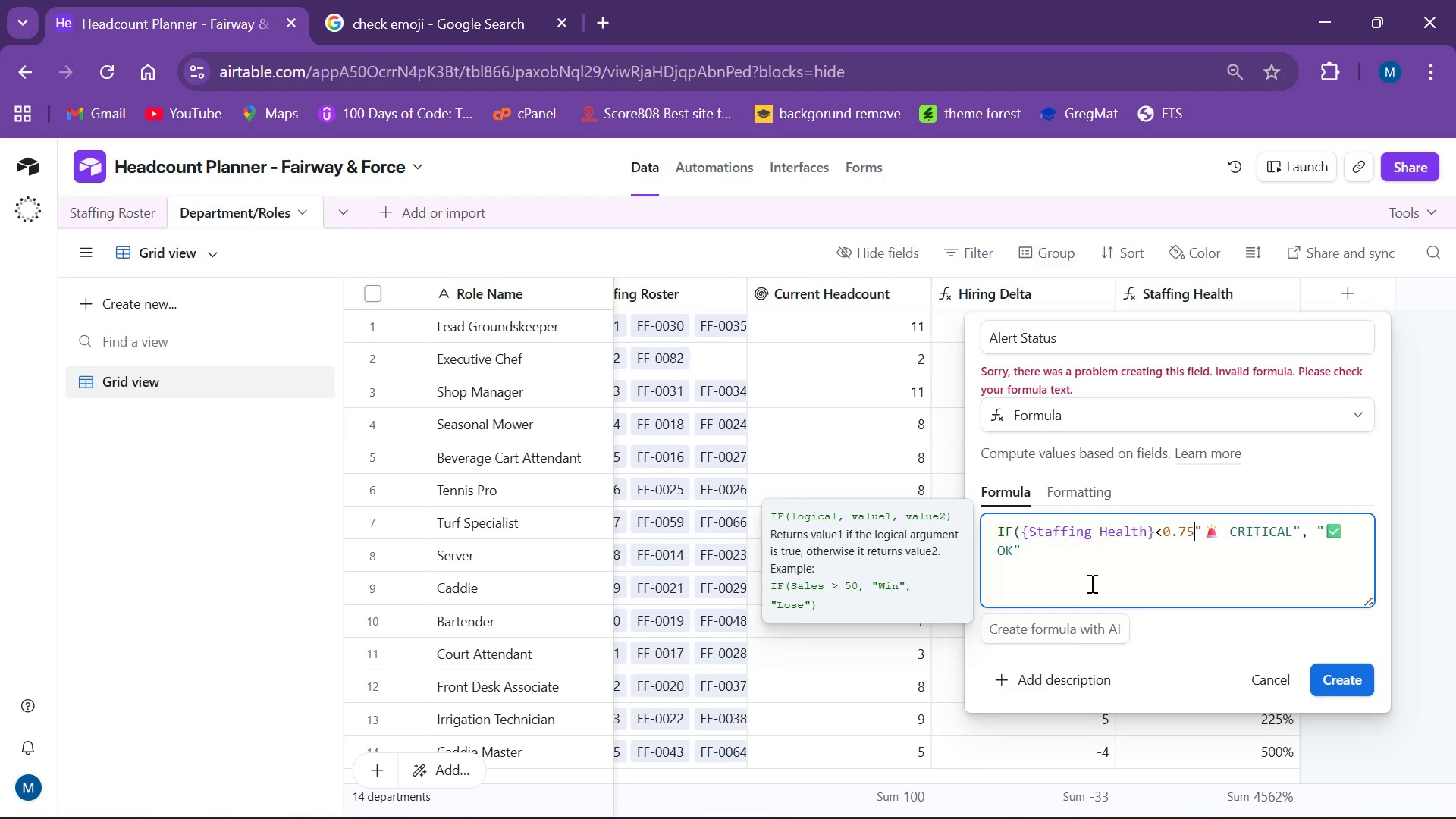 
key(Comma)
 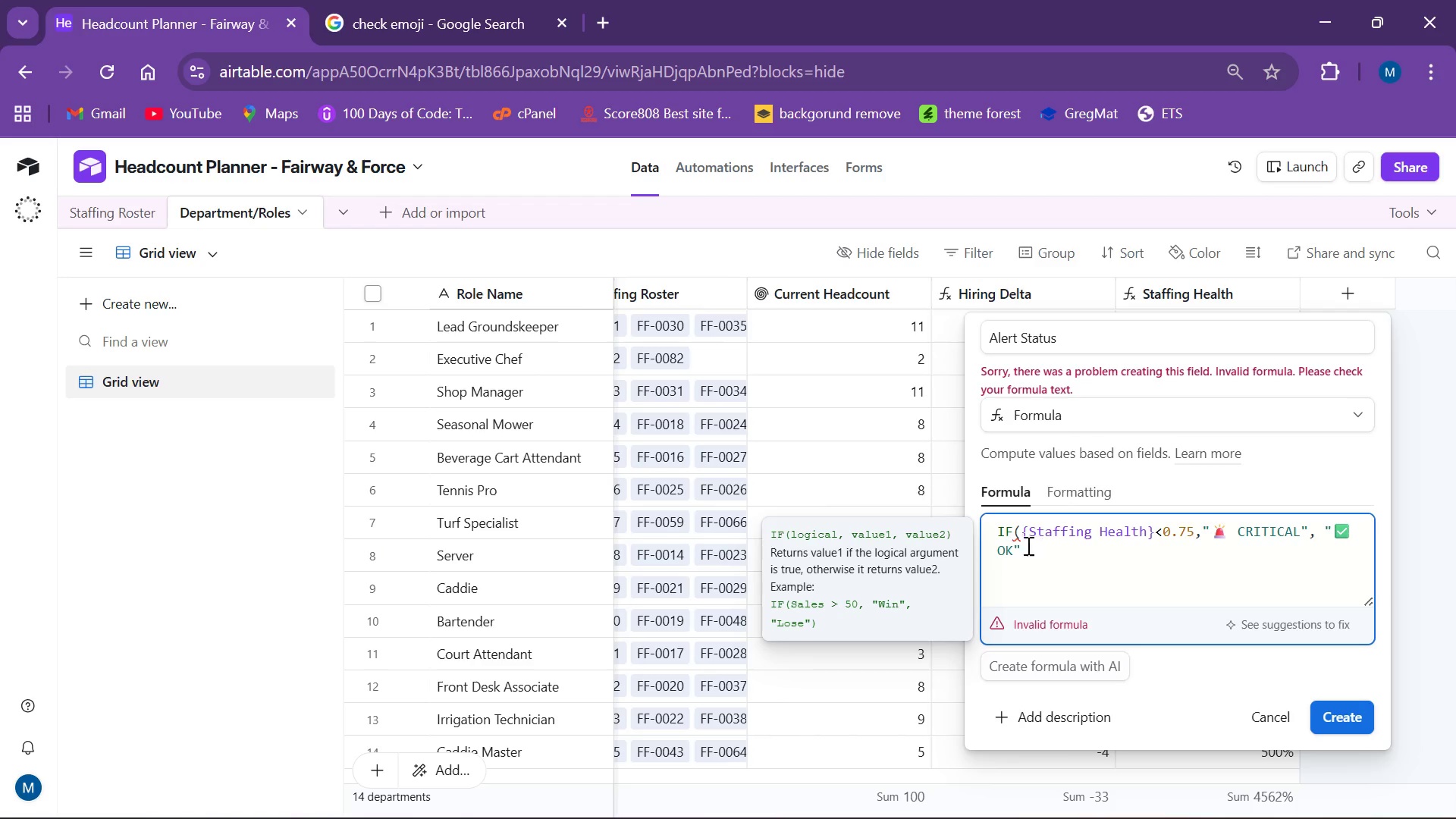 
left_click([1022, 549])
 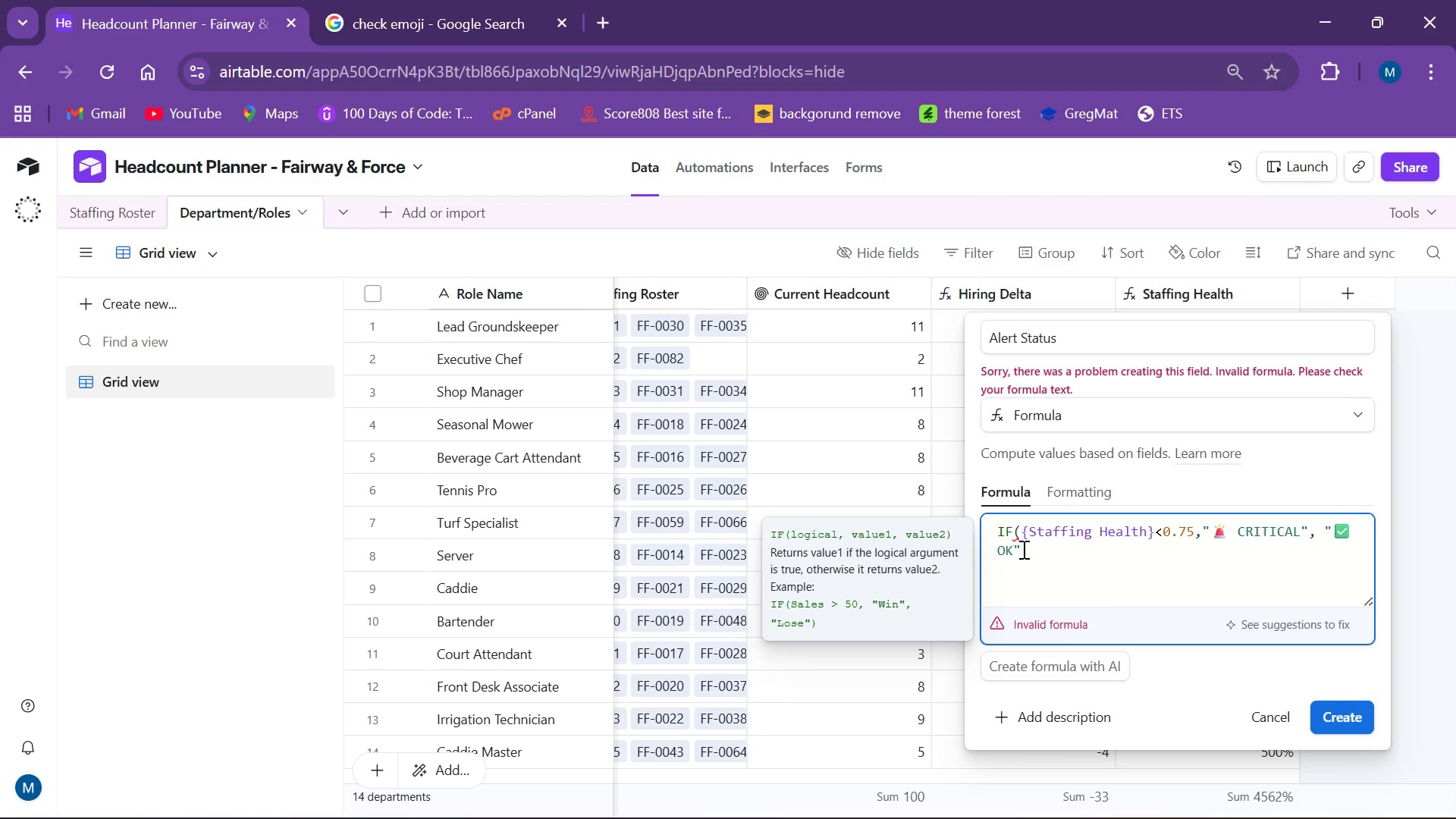 
key(Shift+0)
 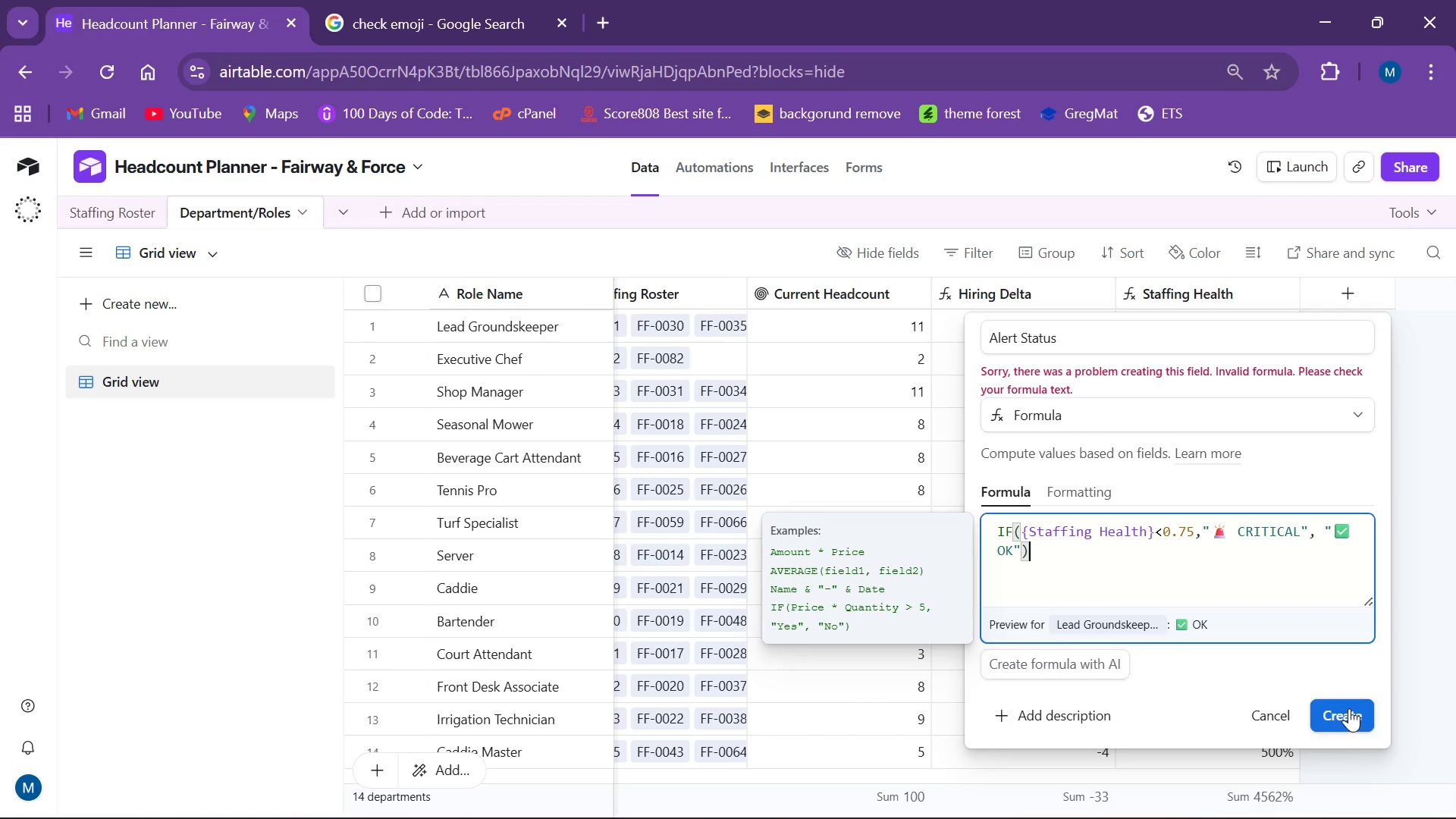 
left_click([1349, 708])
 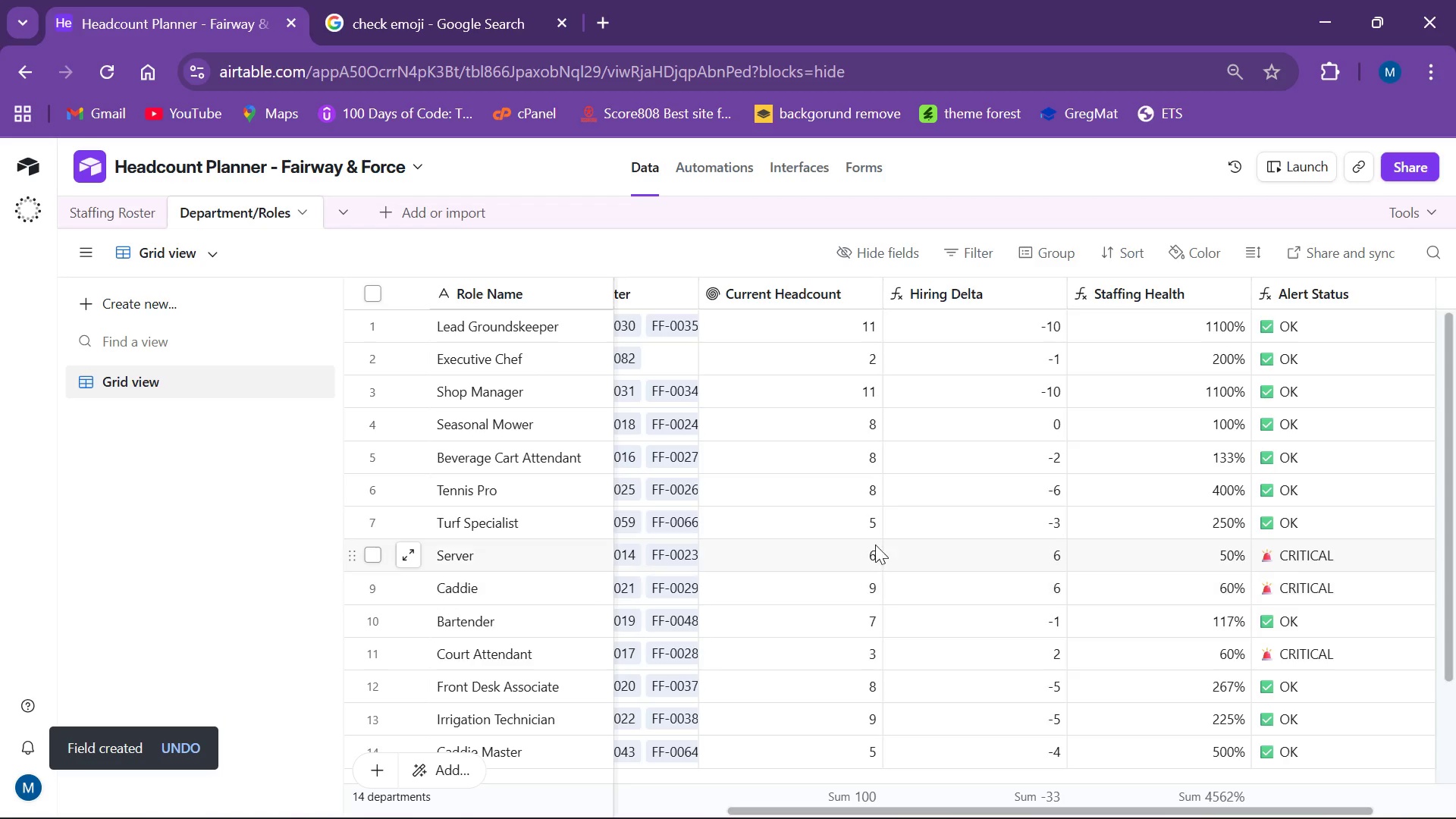 
wait(12.03)
 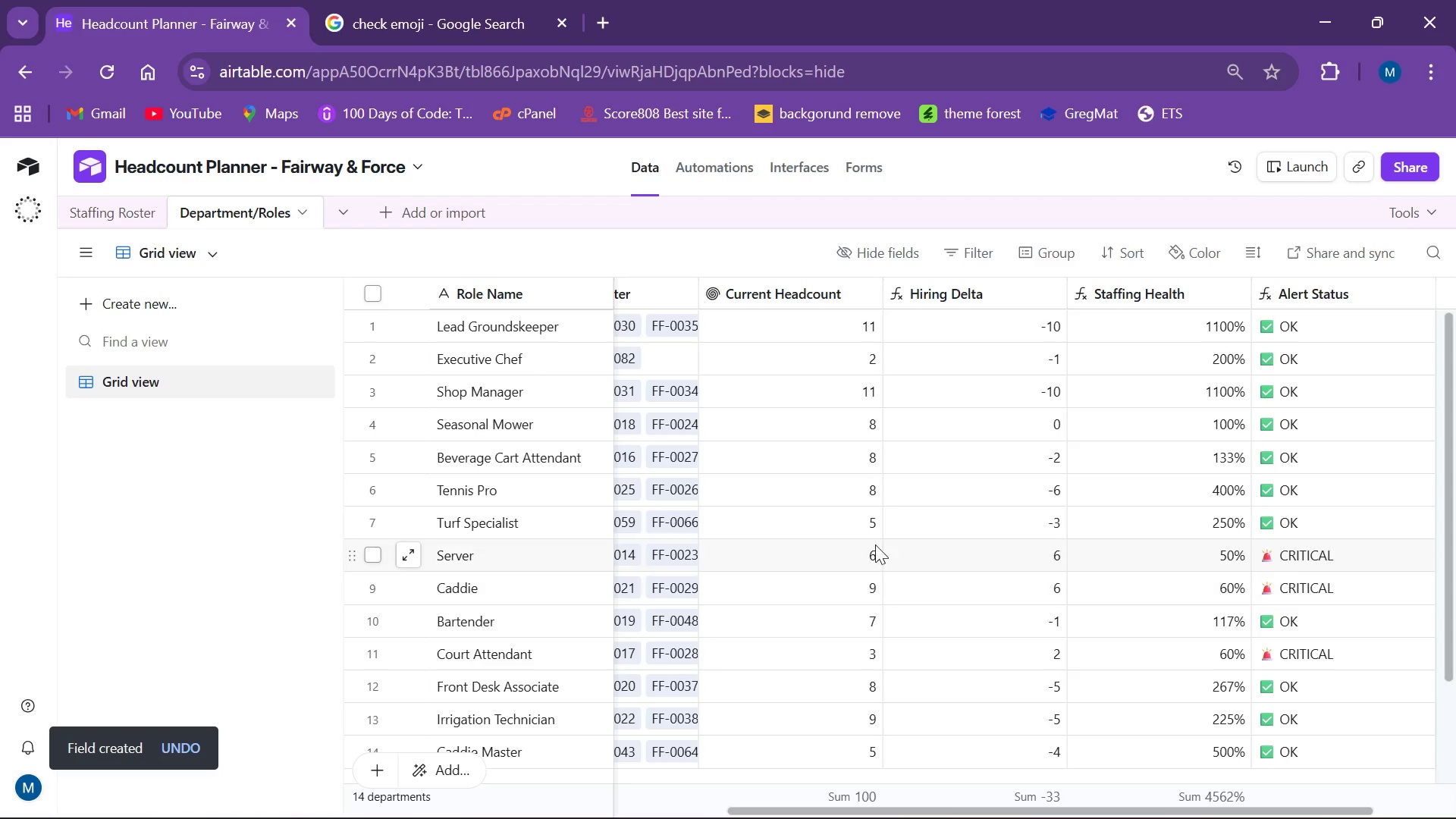 
left_click_drag(start_coordinate=[1171, 816], to_coordinate=[1223, 817])
 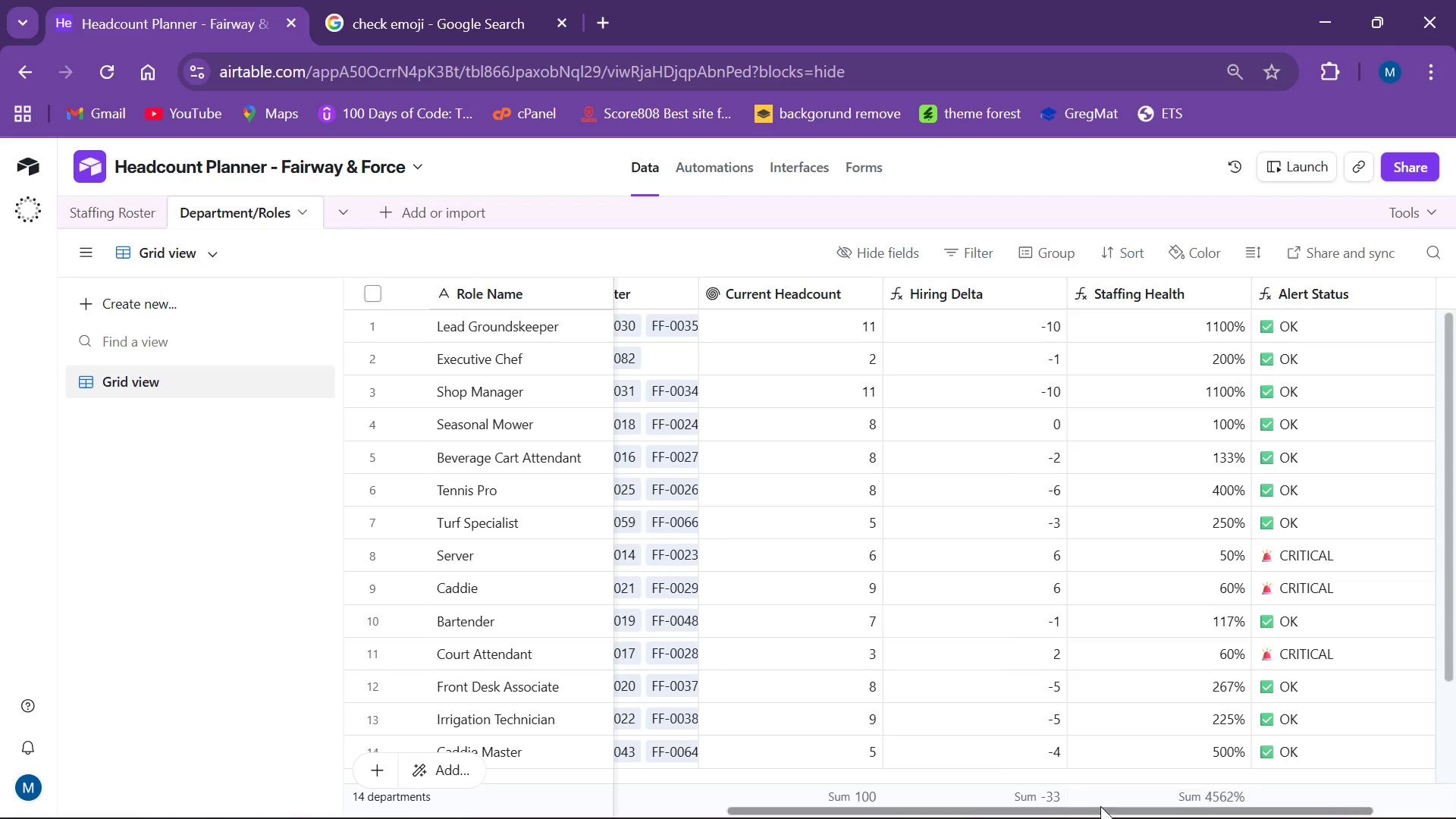 
left_click_drag(start_coordinate=[1100, 809], to_coordinate=[1268, 814])
 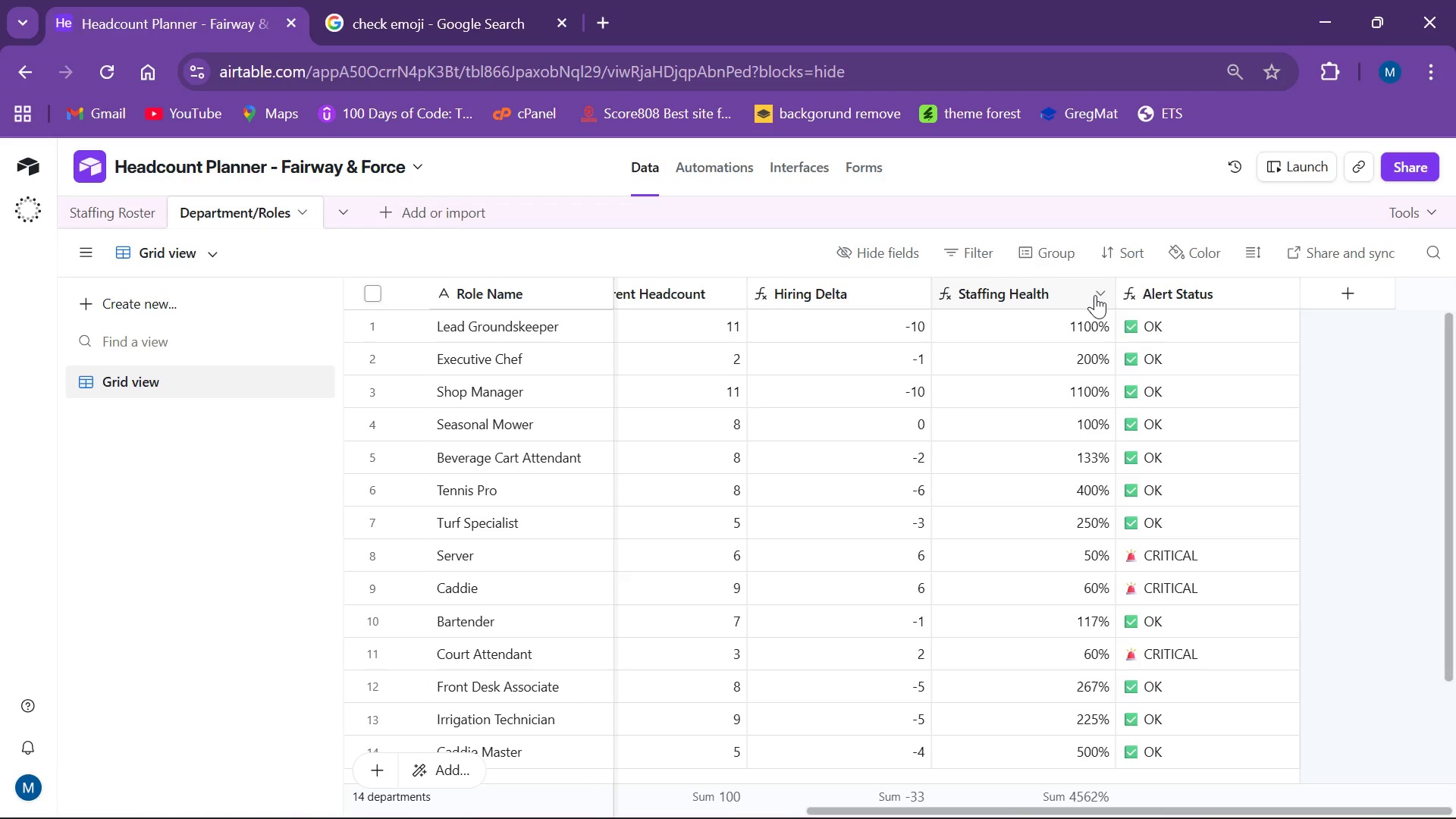 
wait(10.8)
 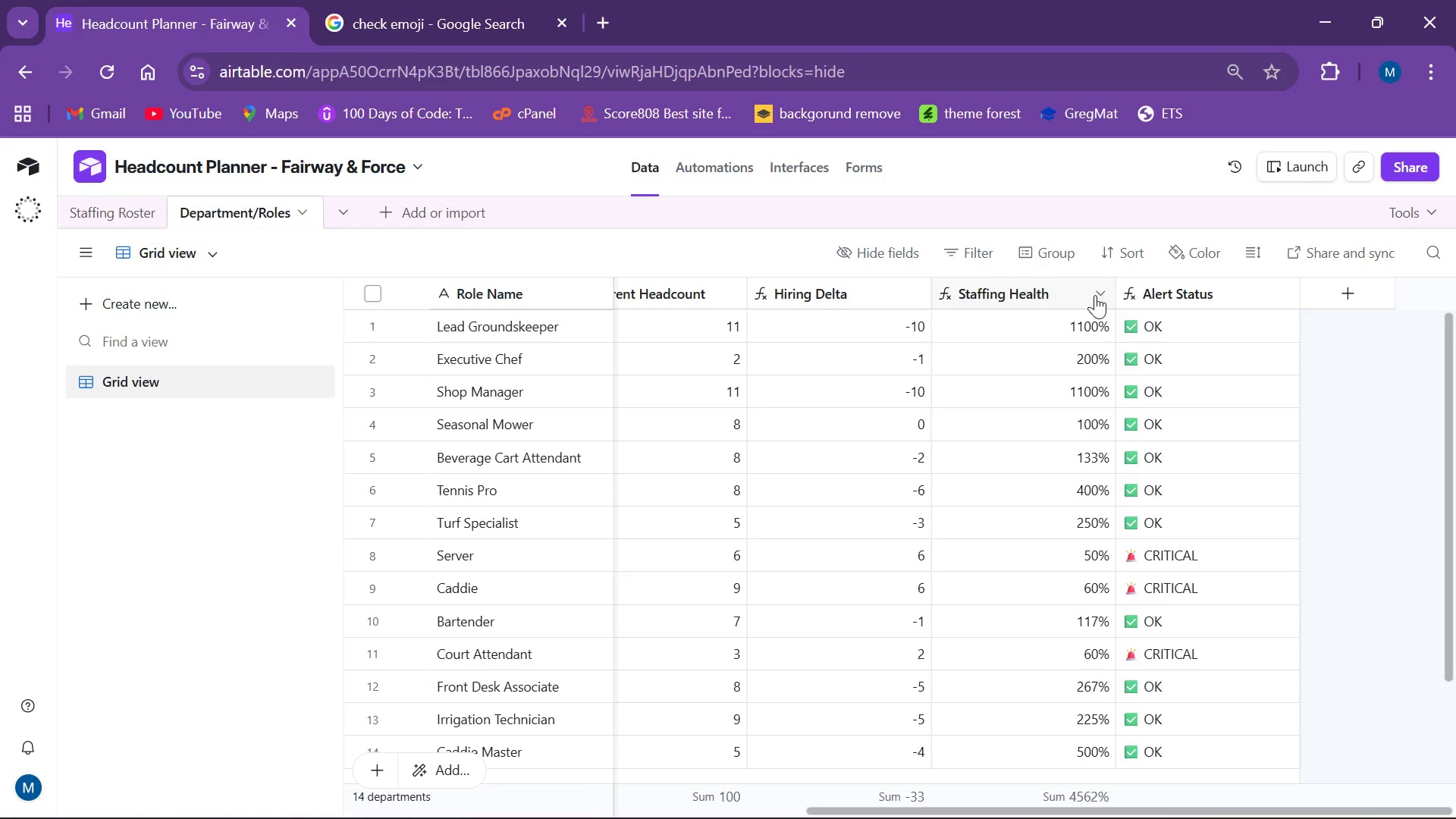 
left_click([1243, 290])
 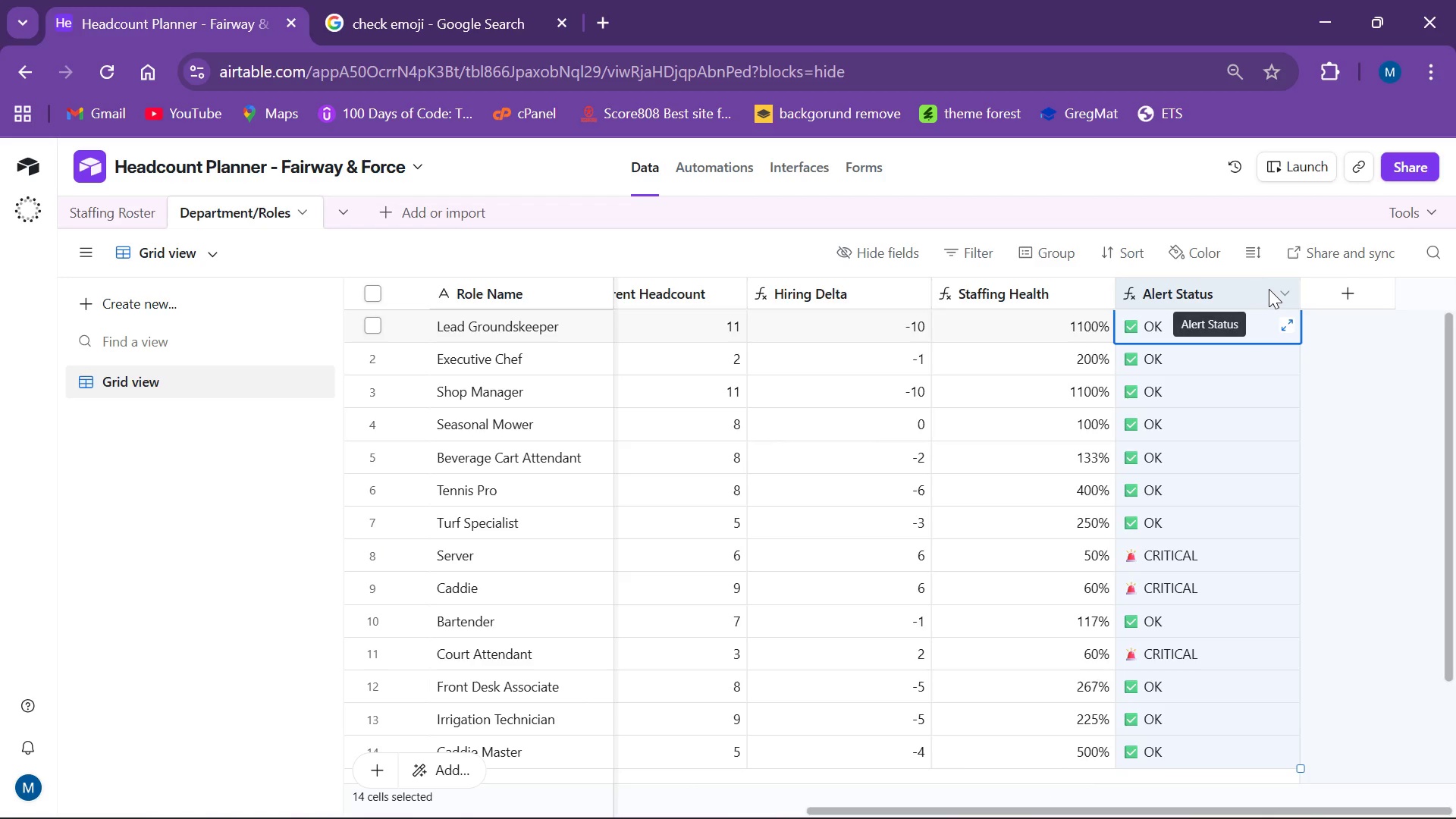 
left_click([1270, 288])
 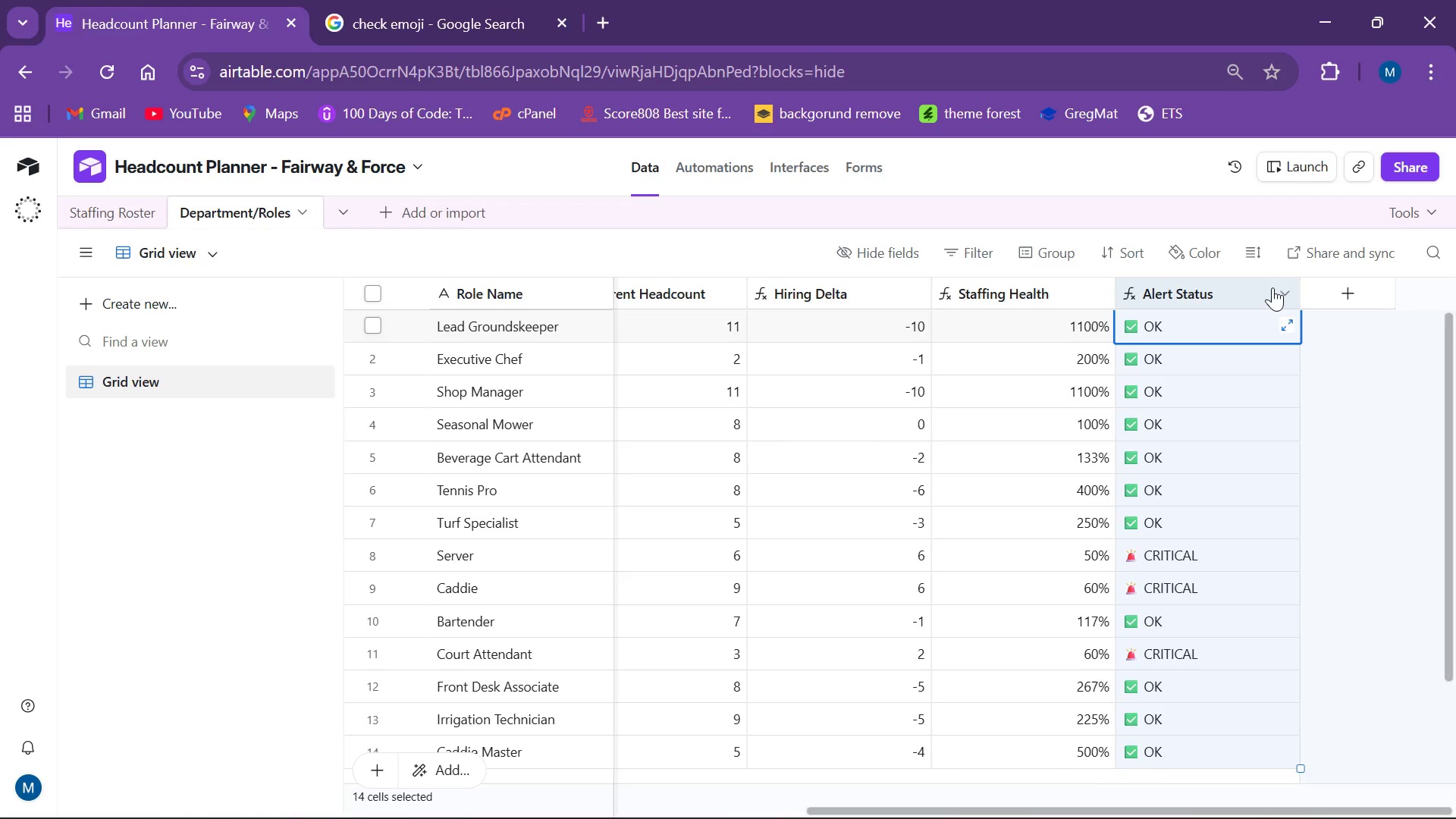 
left_click([1276, 288])
 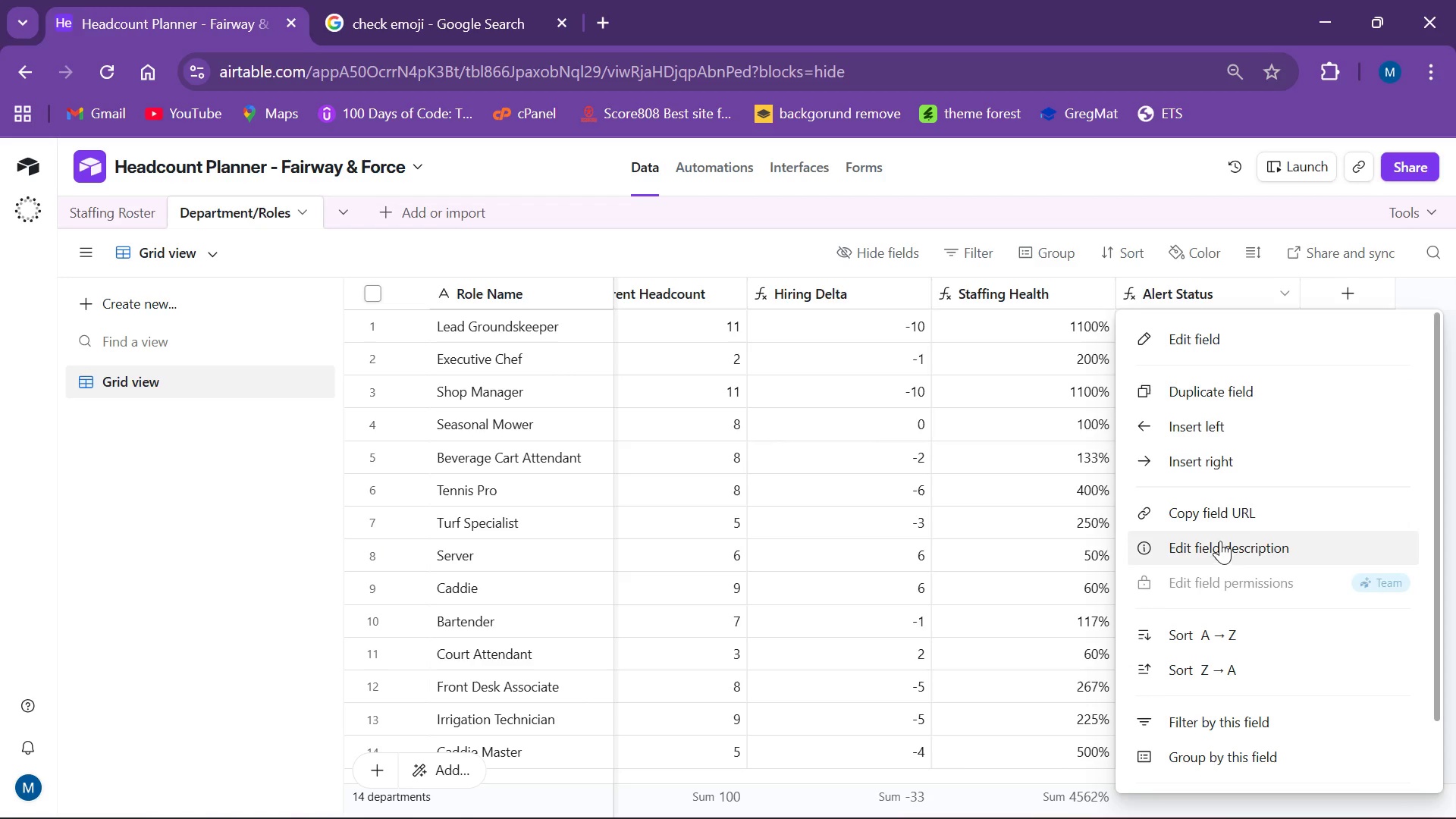 
left_click([1192, 334])
 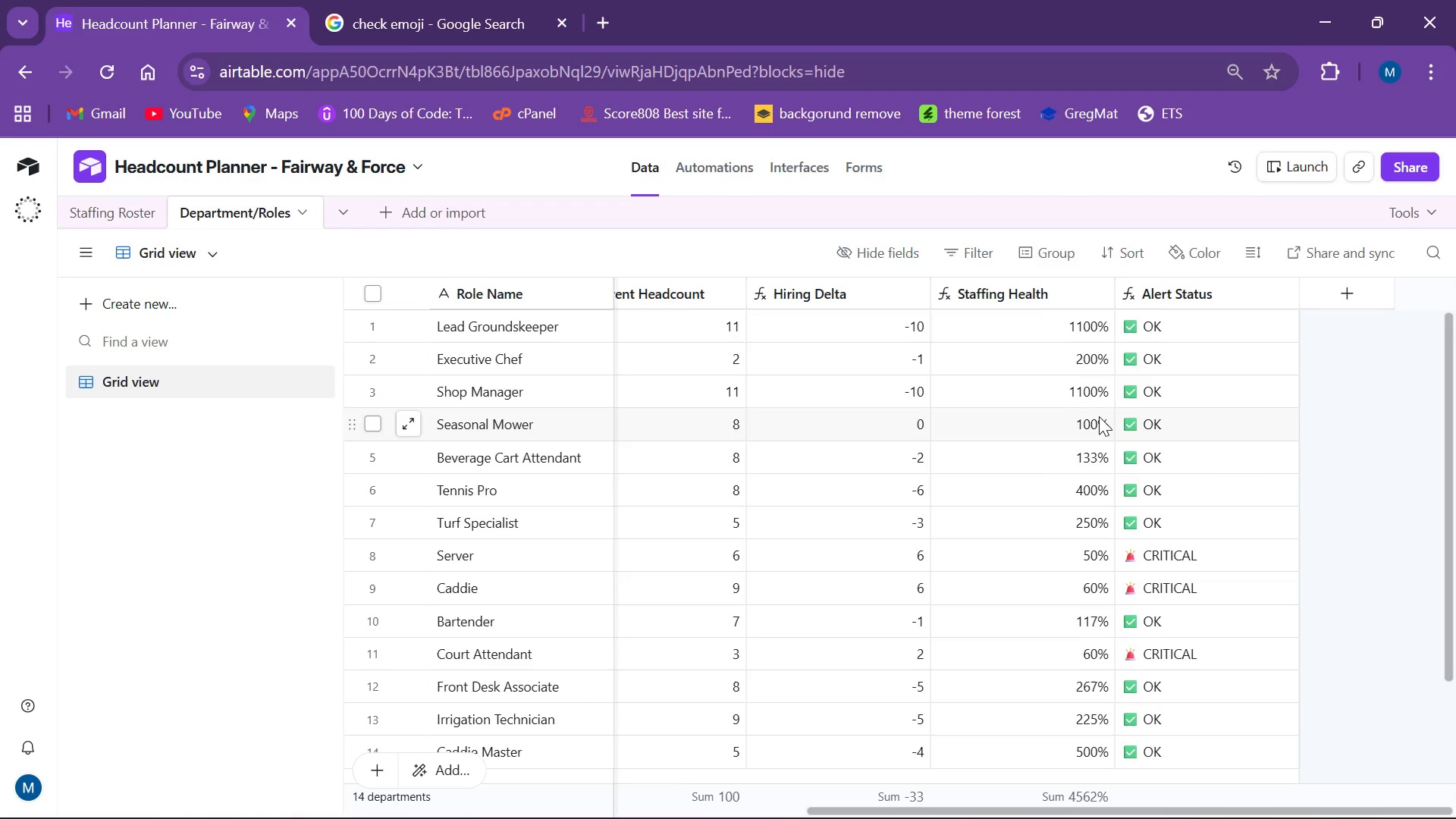 
wait(15.74)
 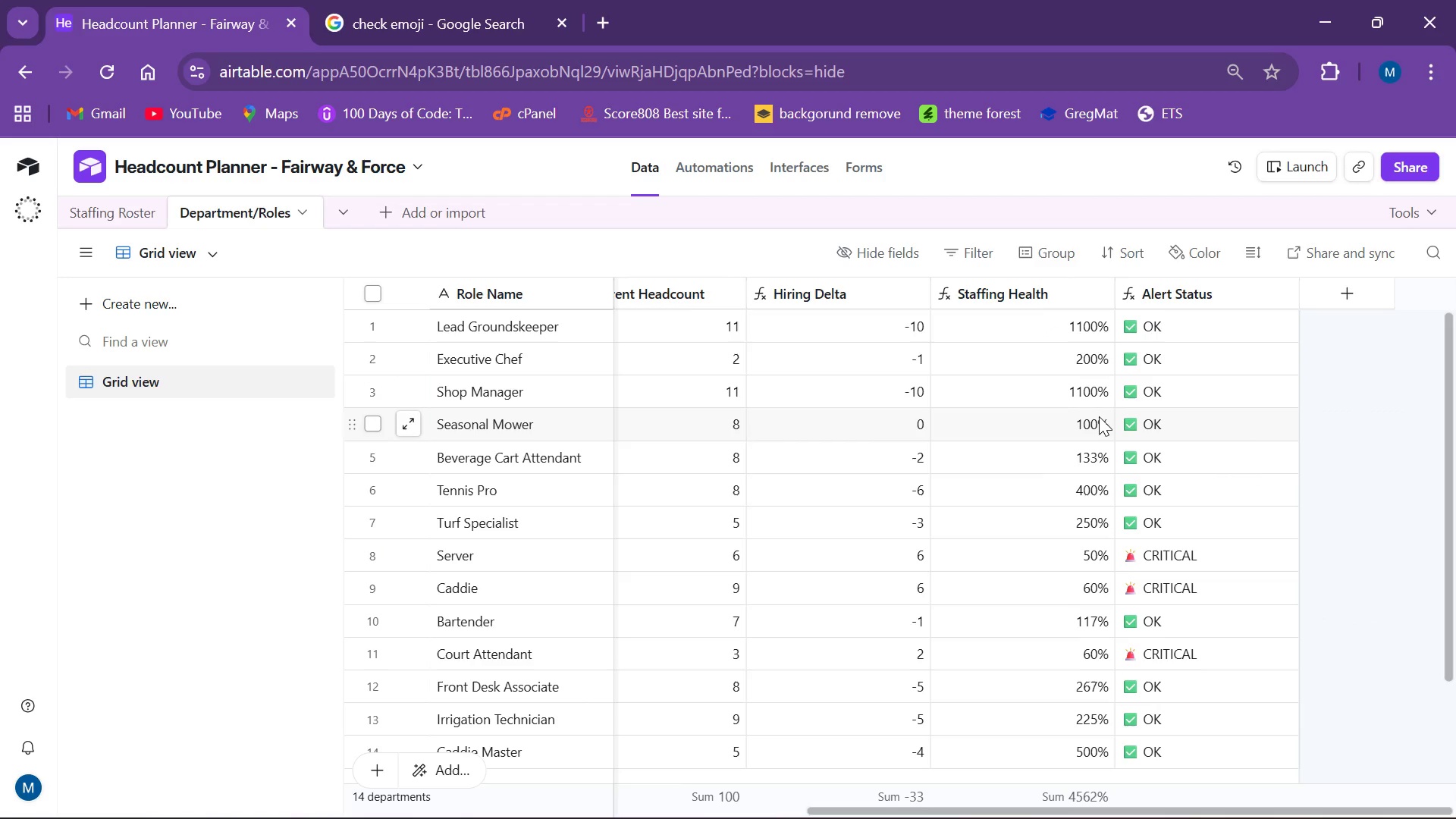 
left_click([116, 206])
 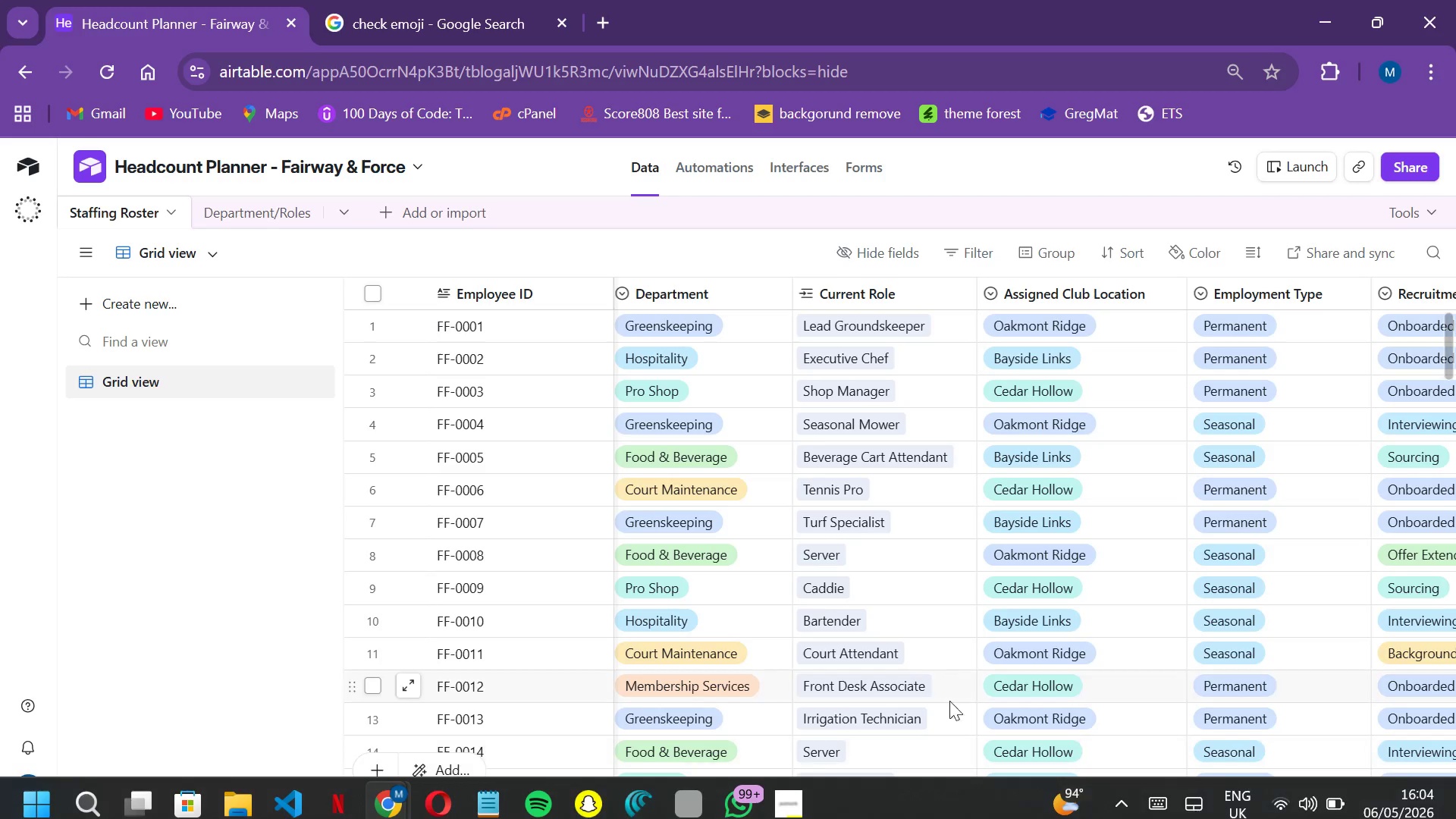 
left_click_drag(start_coordinate=[901, 813], to_coordinate=[623, 800])
 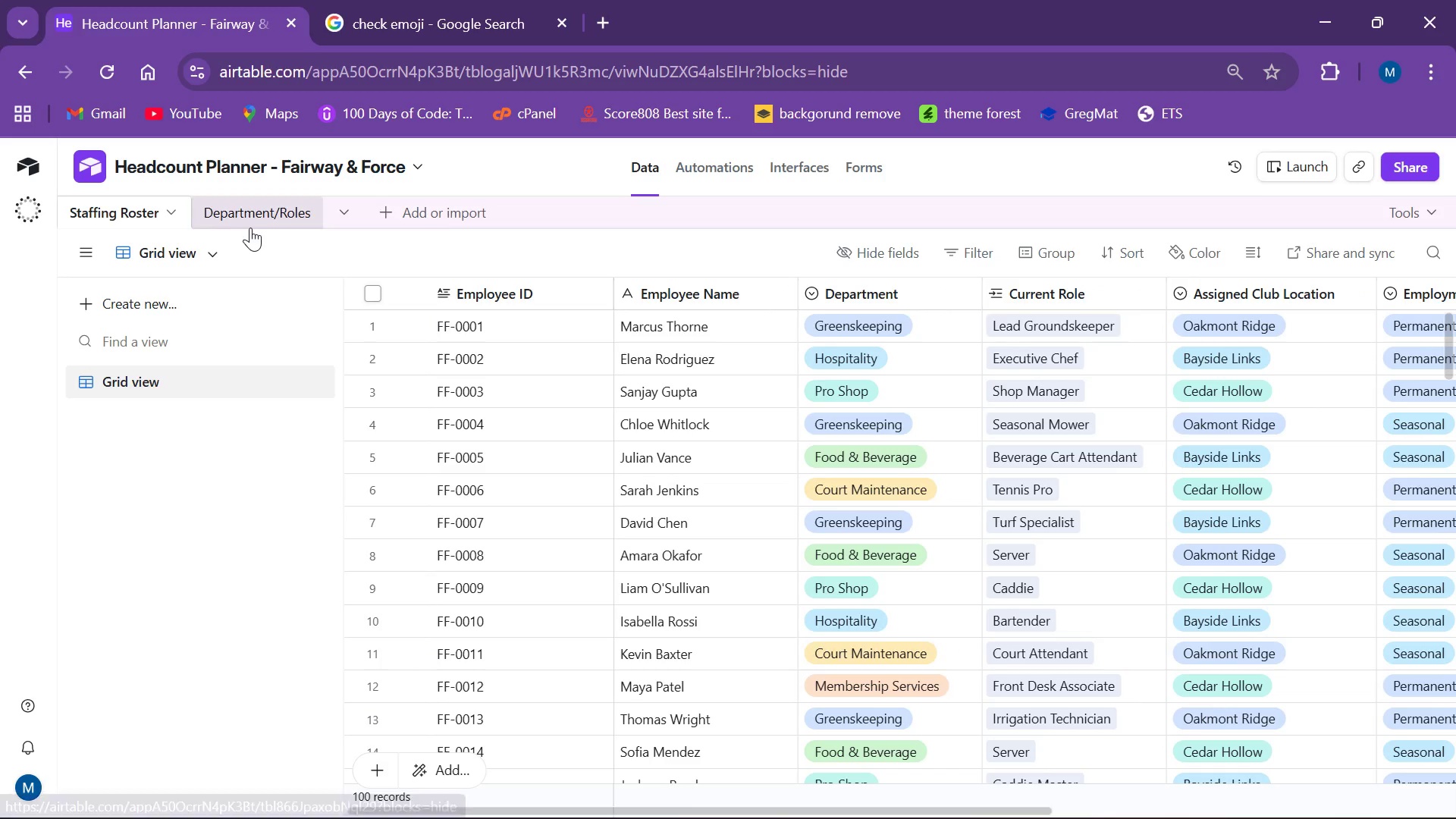 
left_click([257, 209])
 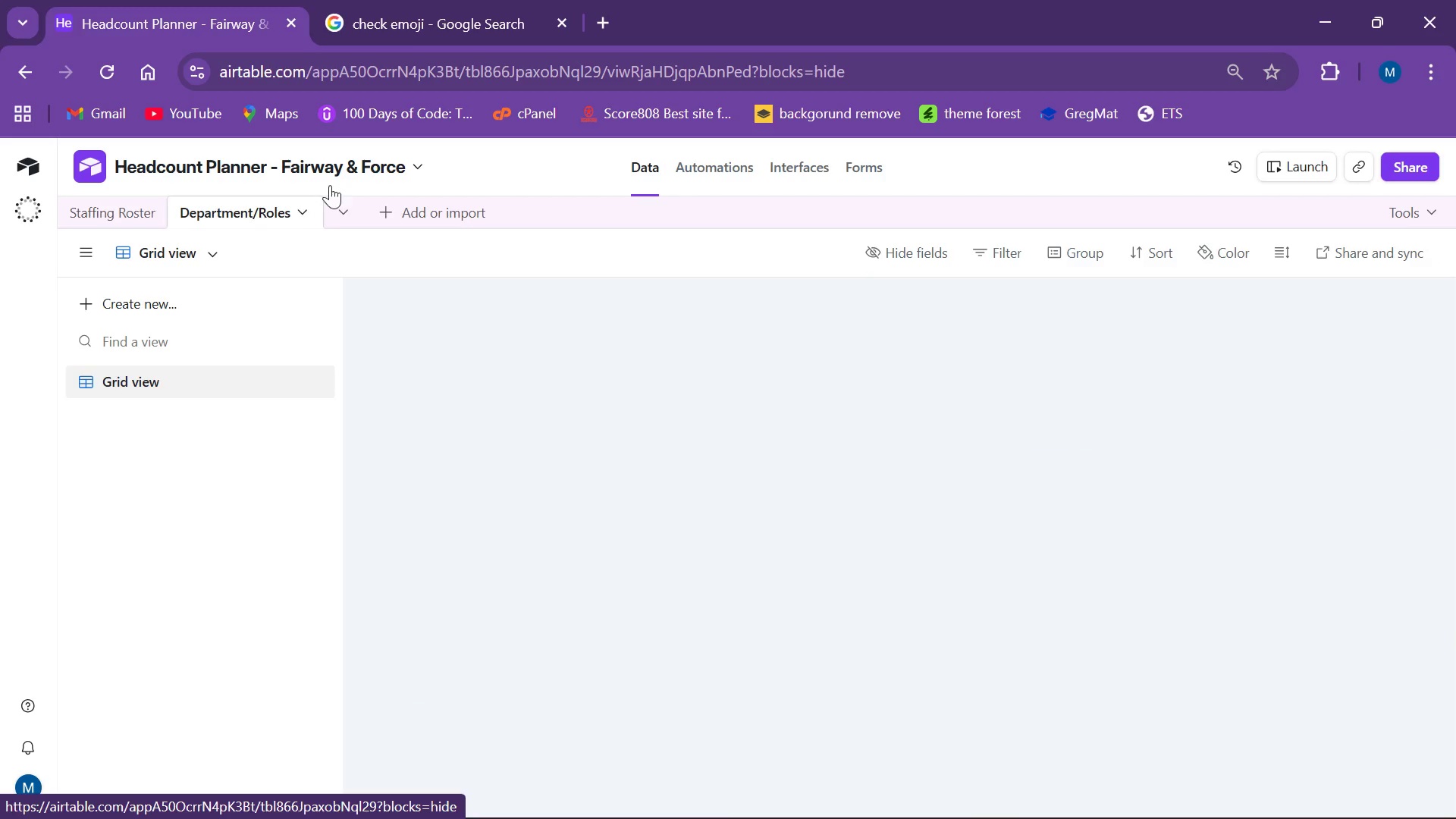 
mouse_move([323, 228])
 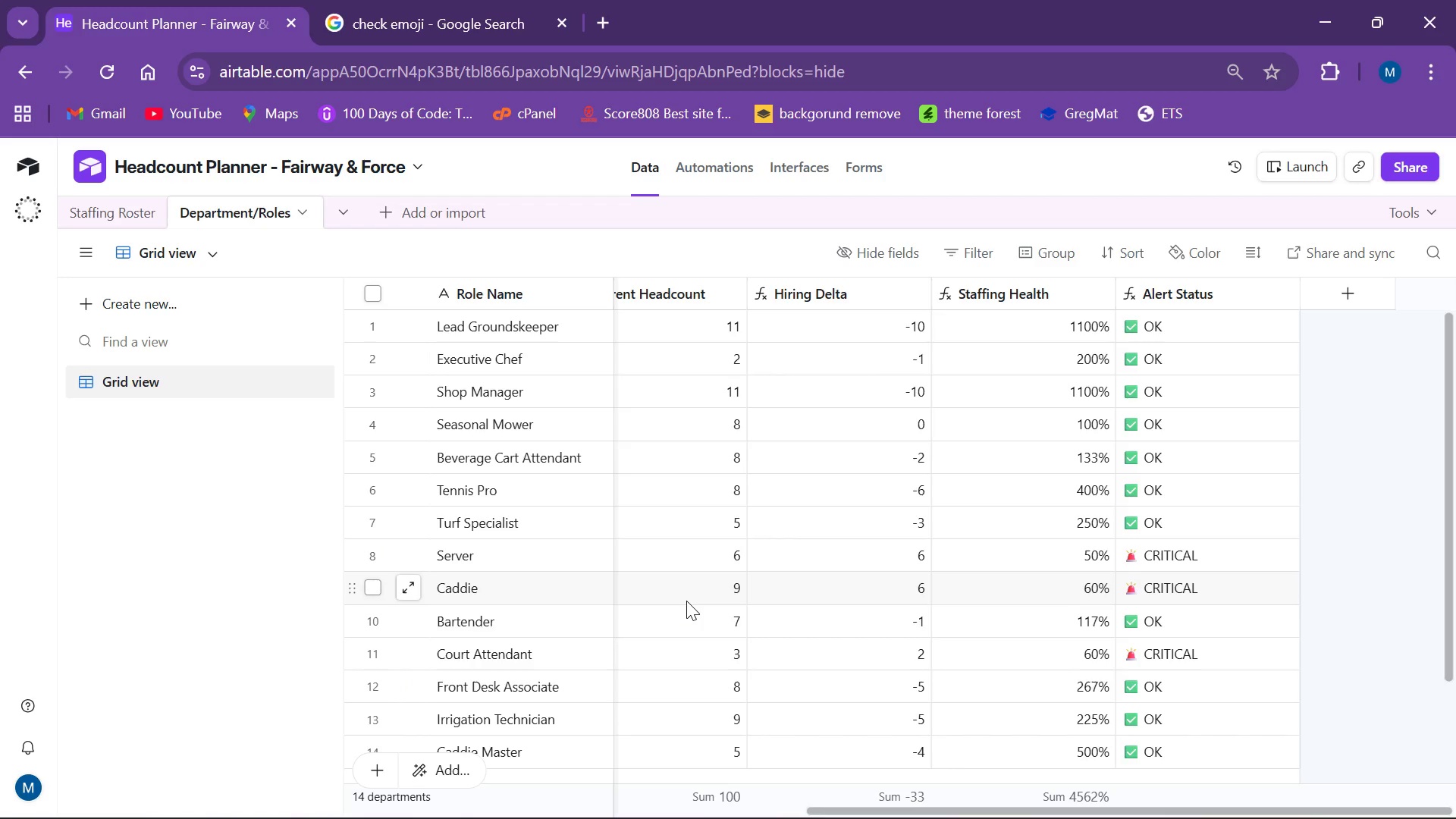 
wait(23.04)
 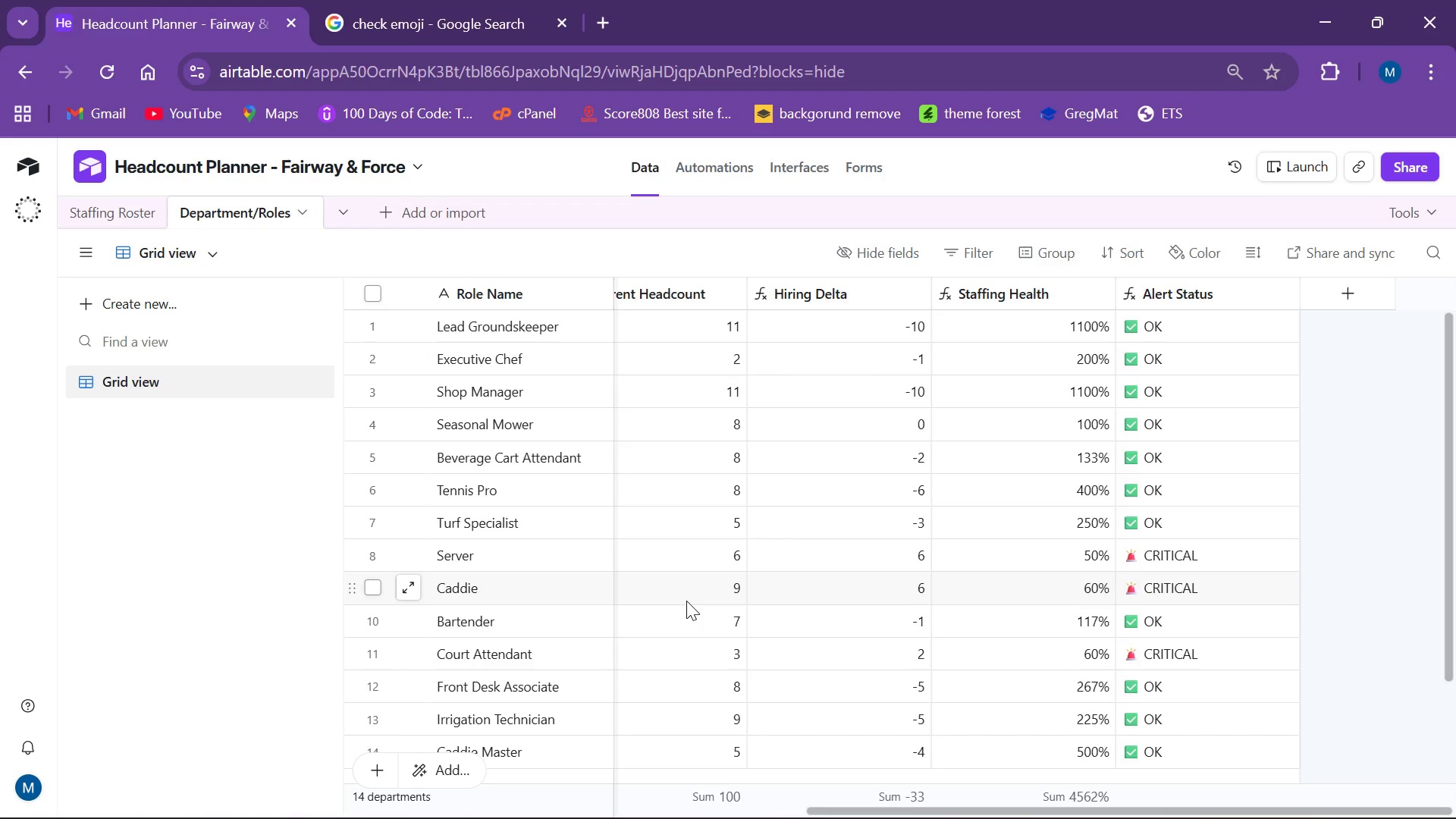 
left_click([140, 221])
 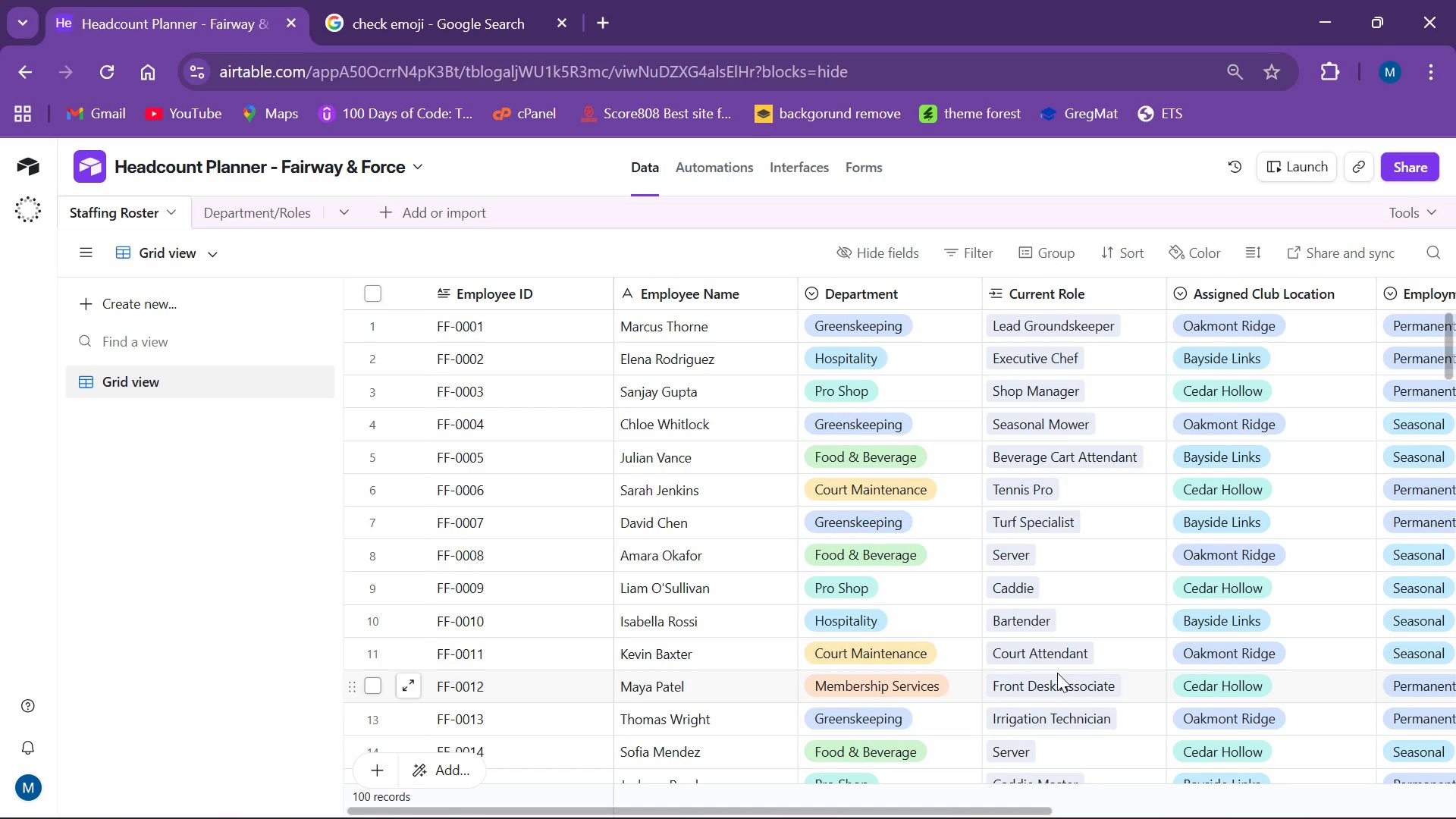 
wait(7.22)
 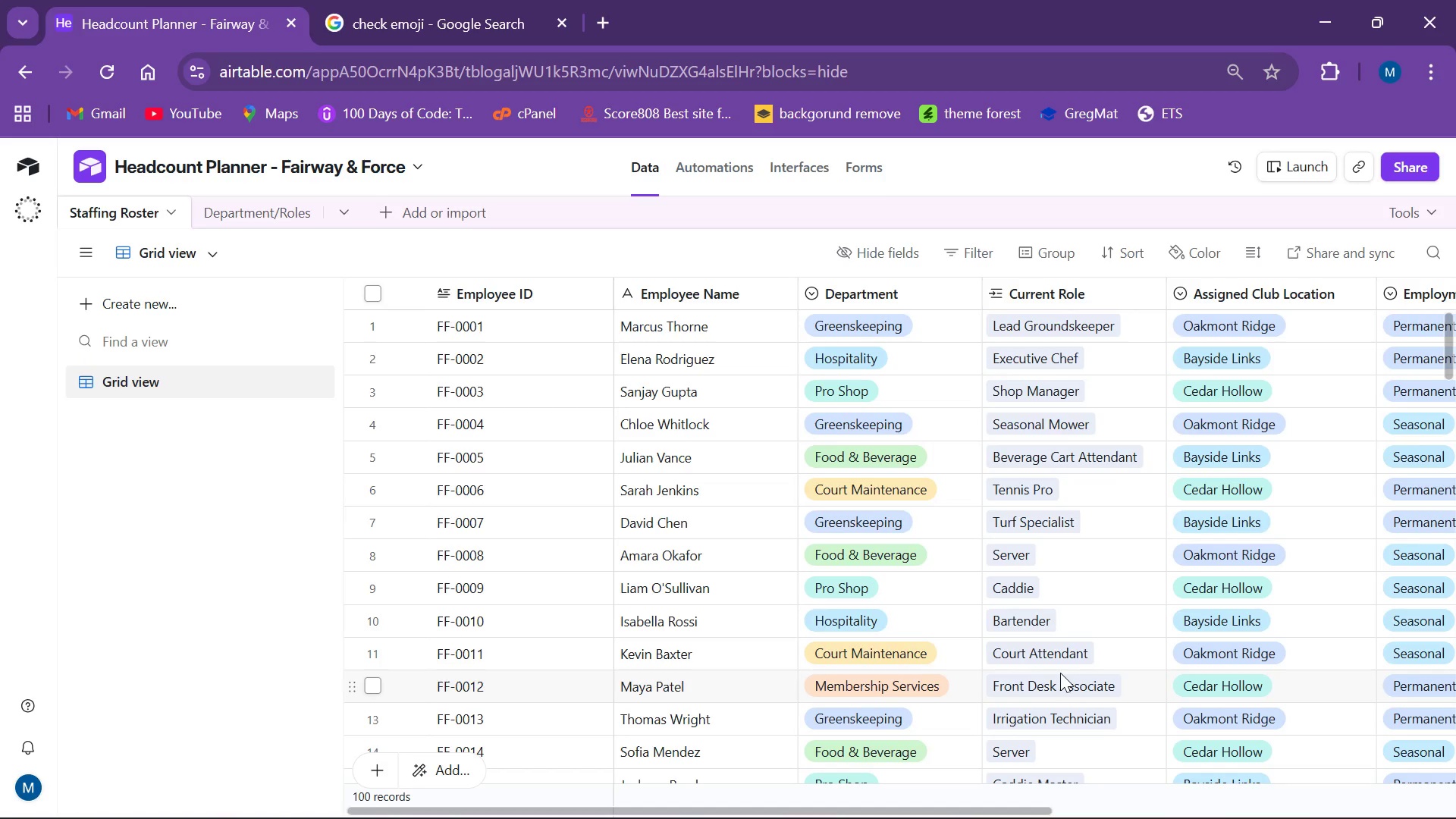 
left_click([220, 486])
 